 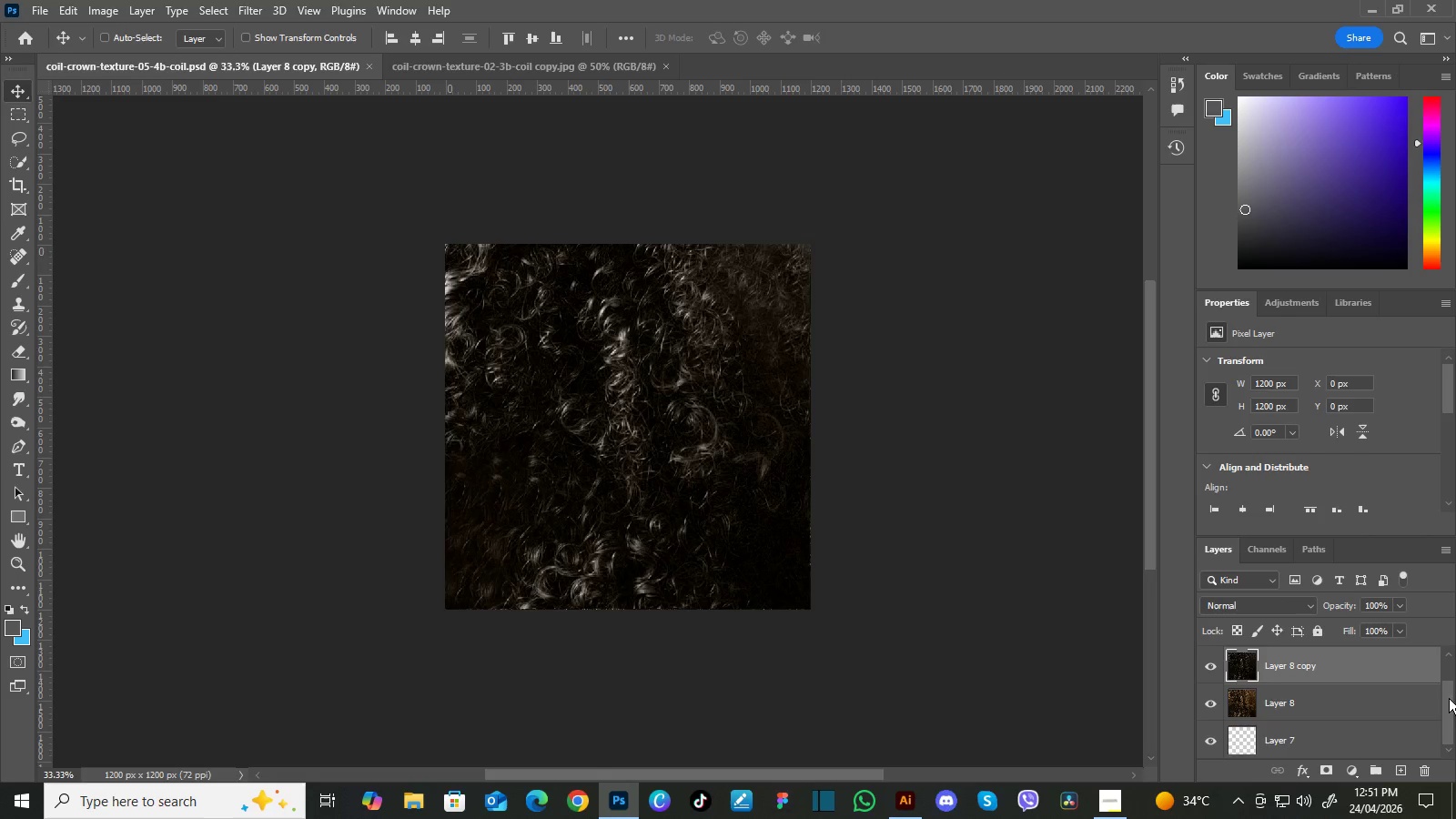 
left_click_drag(start_coordinate=[1450, 704], to_coordinate=[1450, 666])
 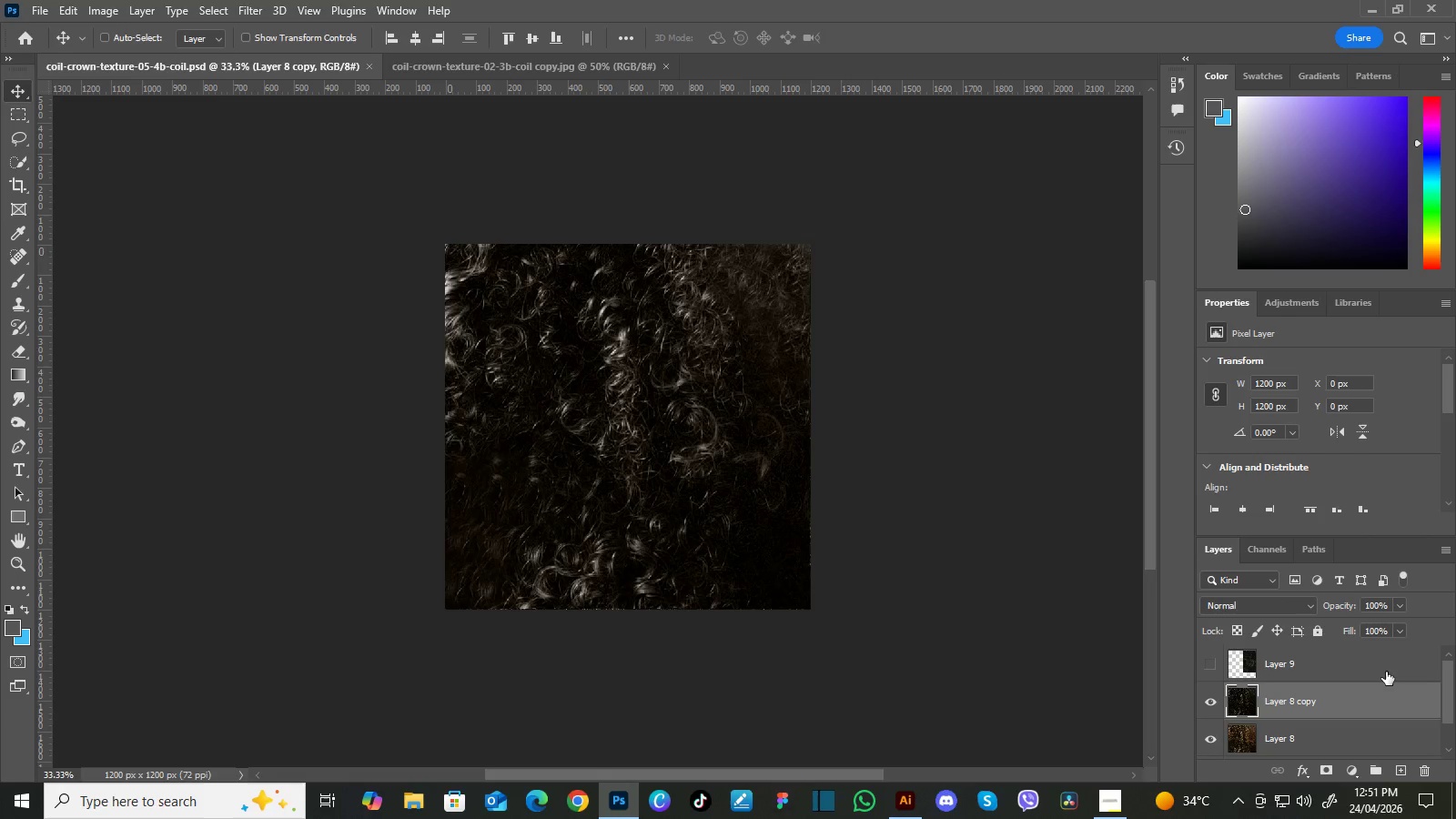 
left_click([1386, 672])
 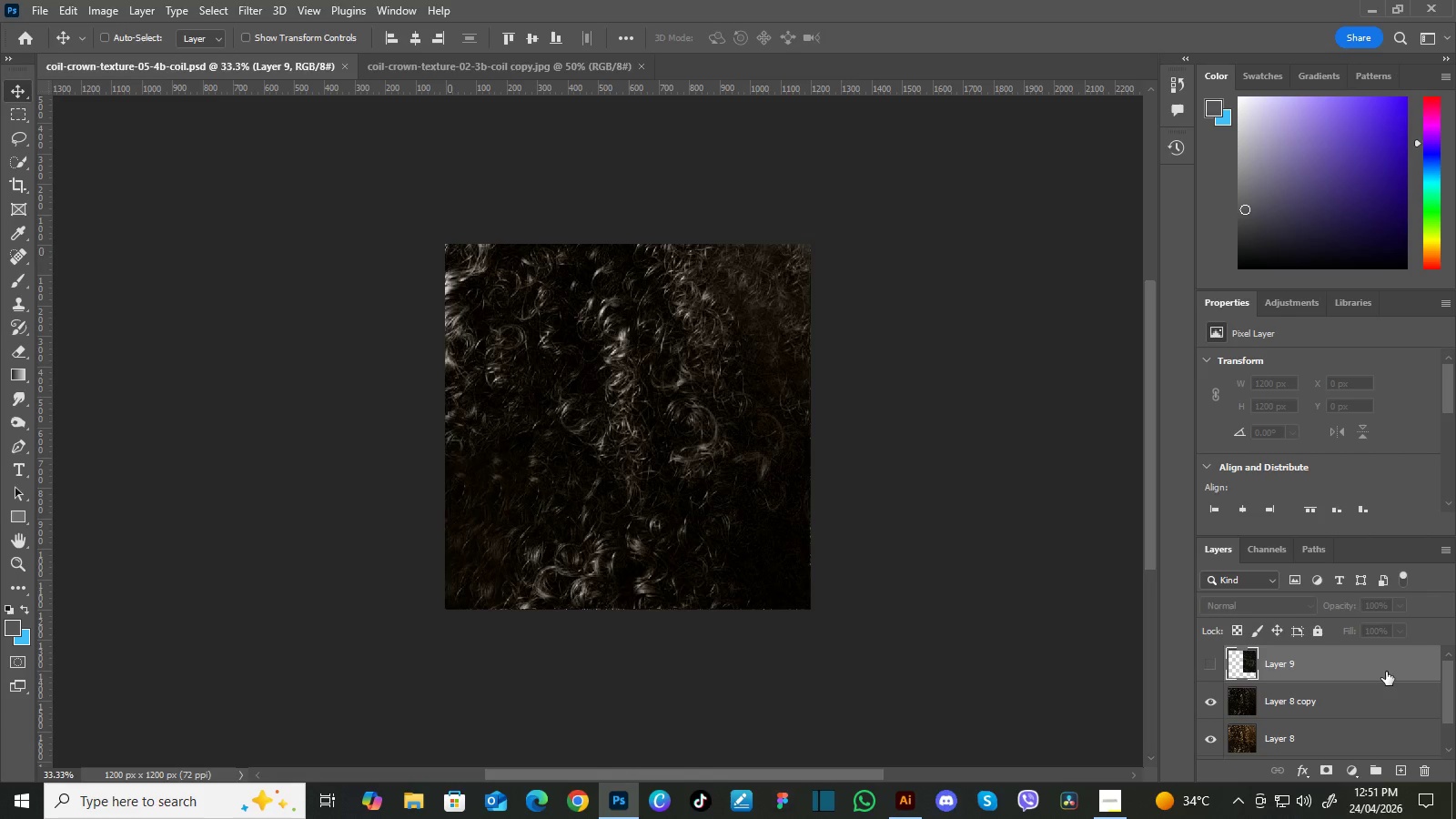 
key(Delete)
 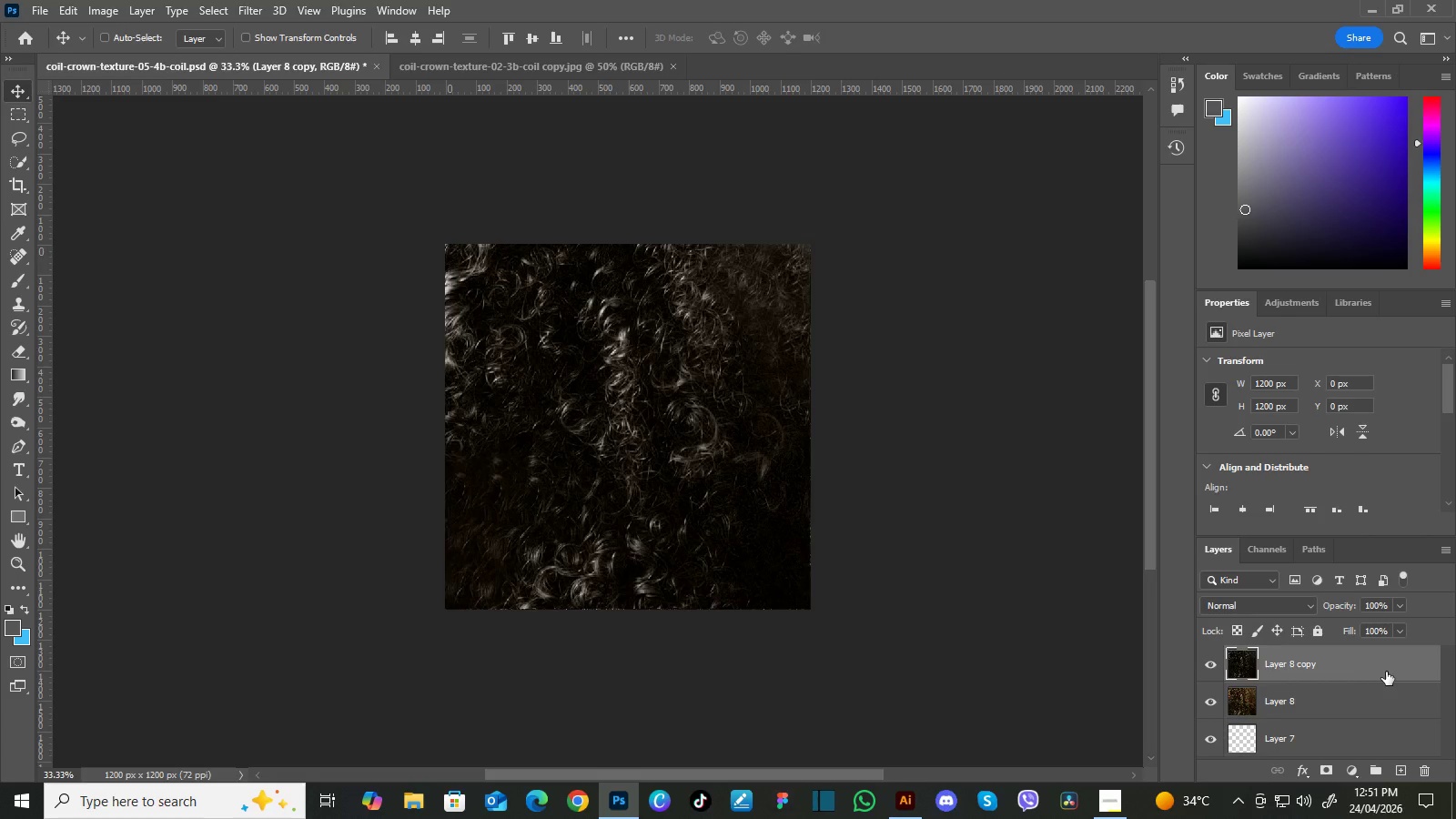 
key(Delete)
 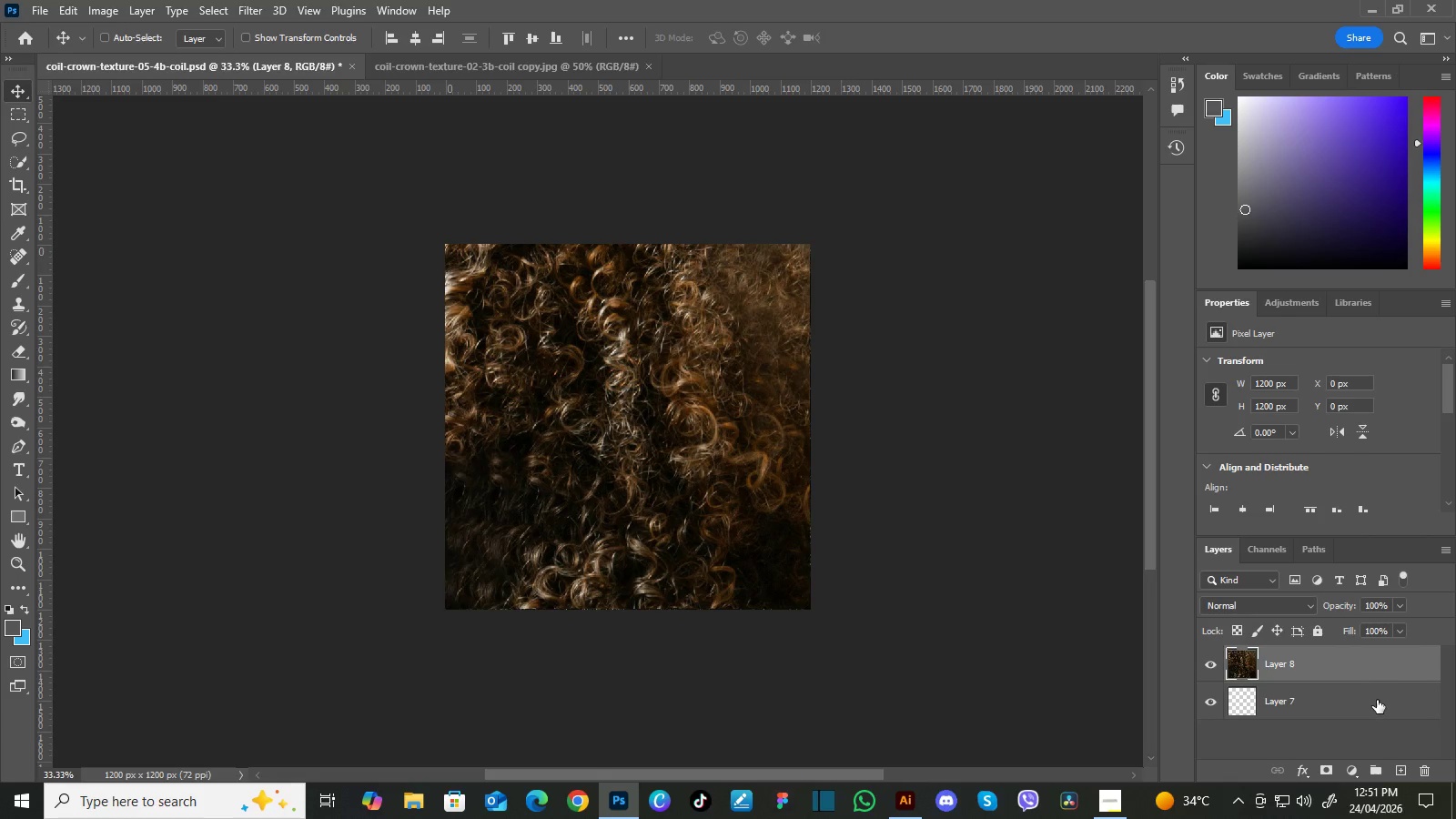 
left_click([1377, 701])
 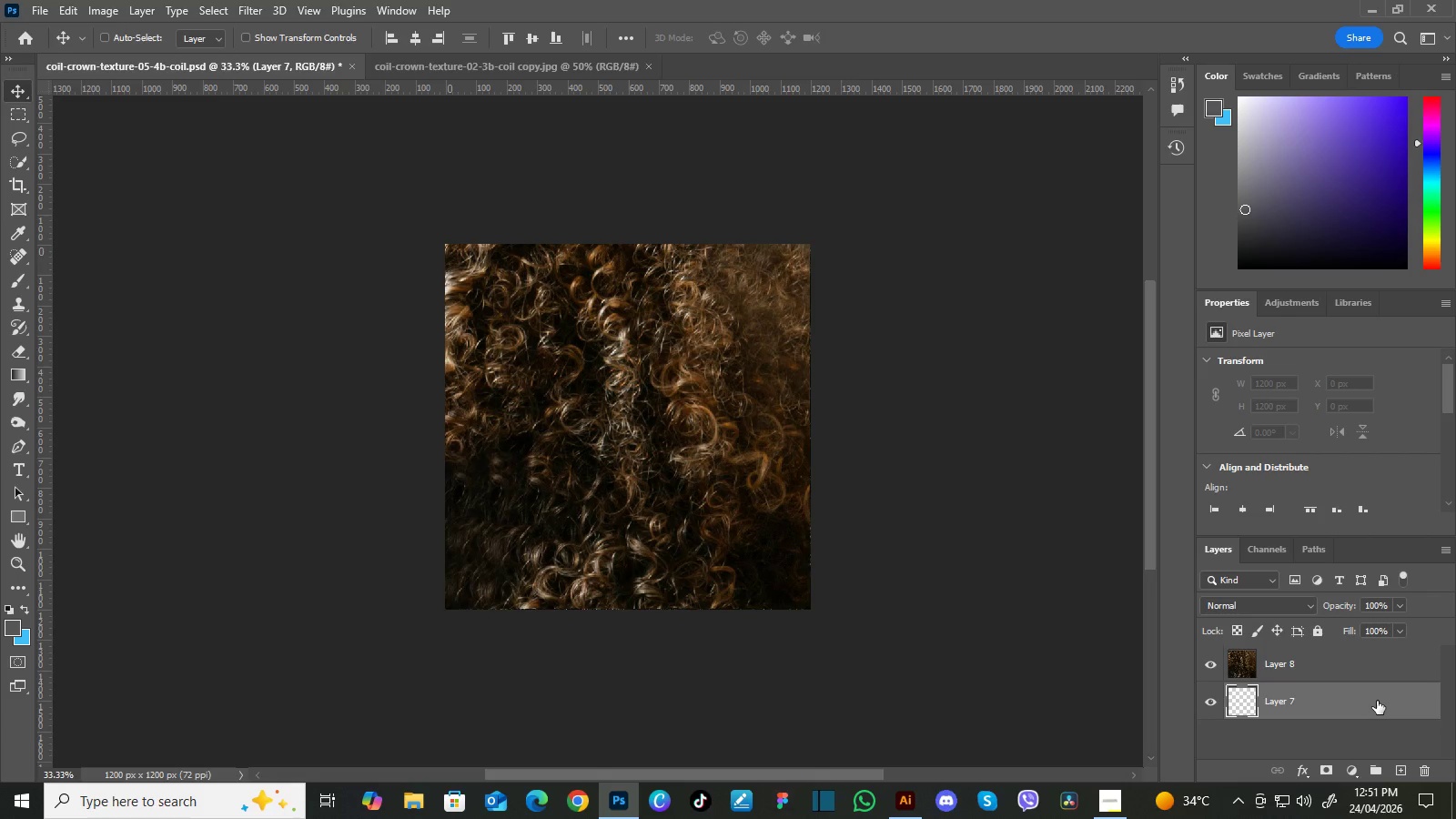 
key(Delete)
 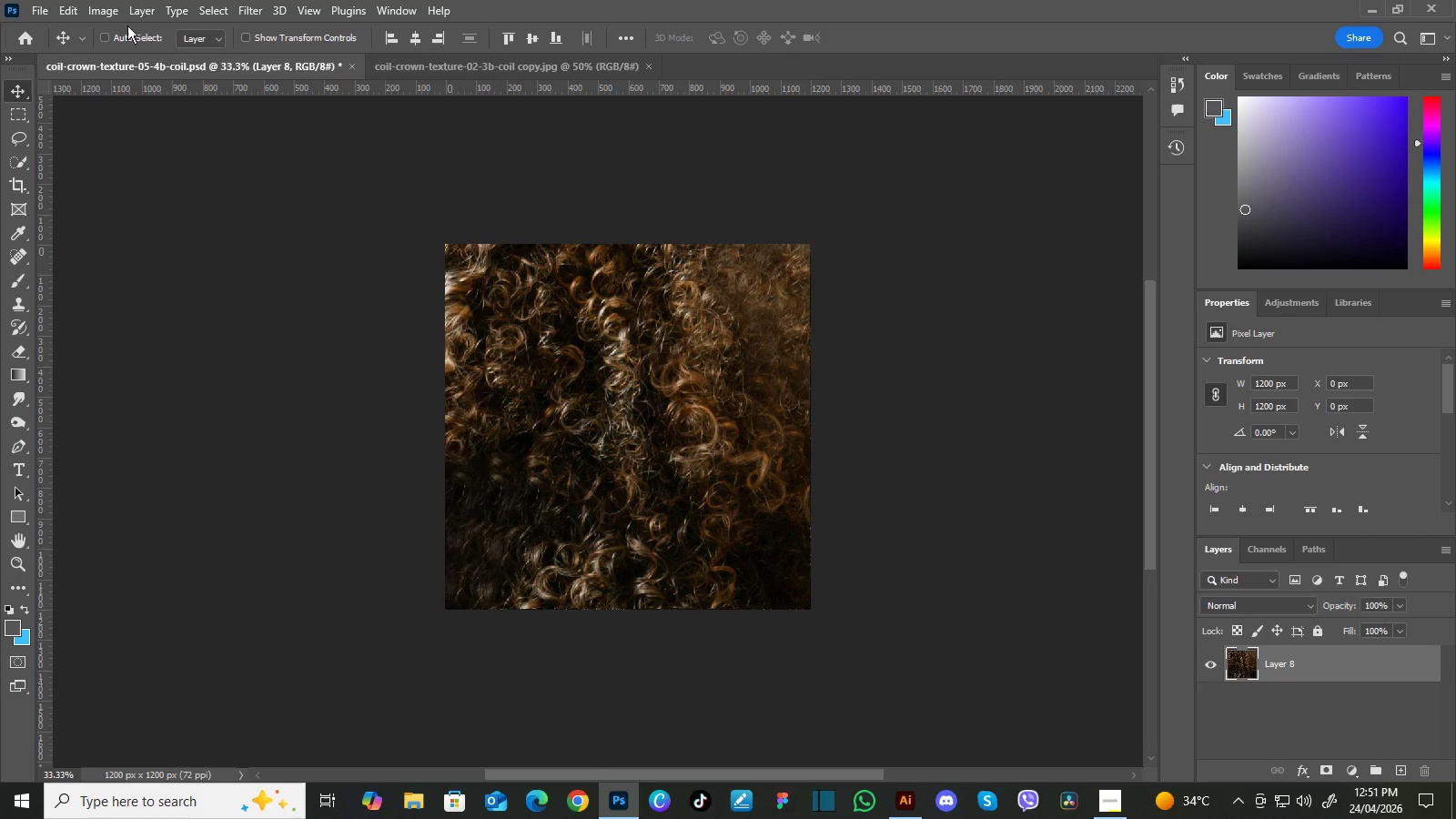 
left_click([113, 11])
 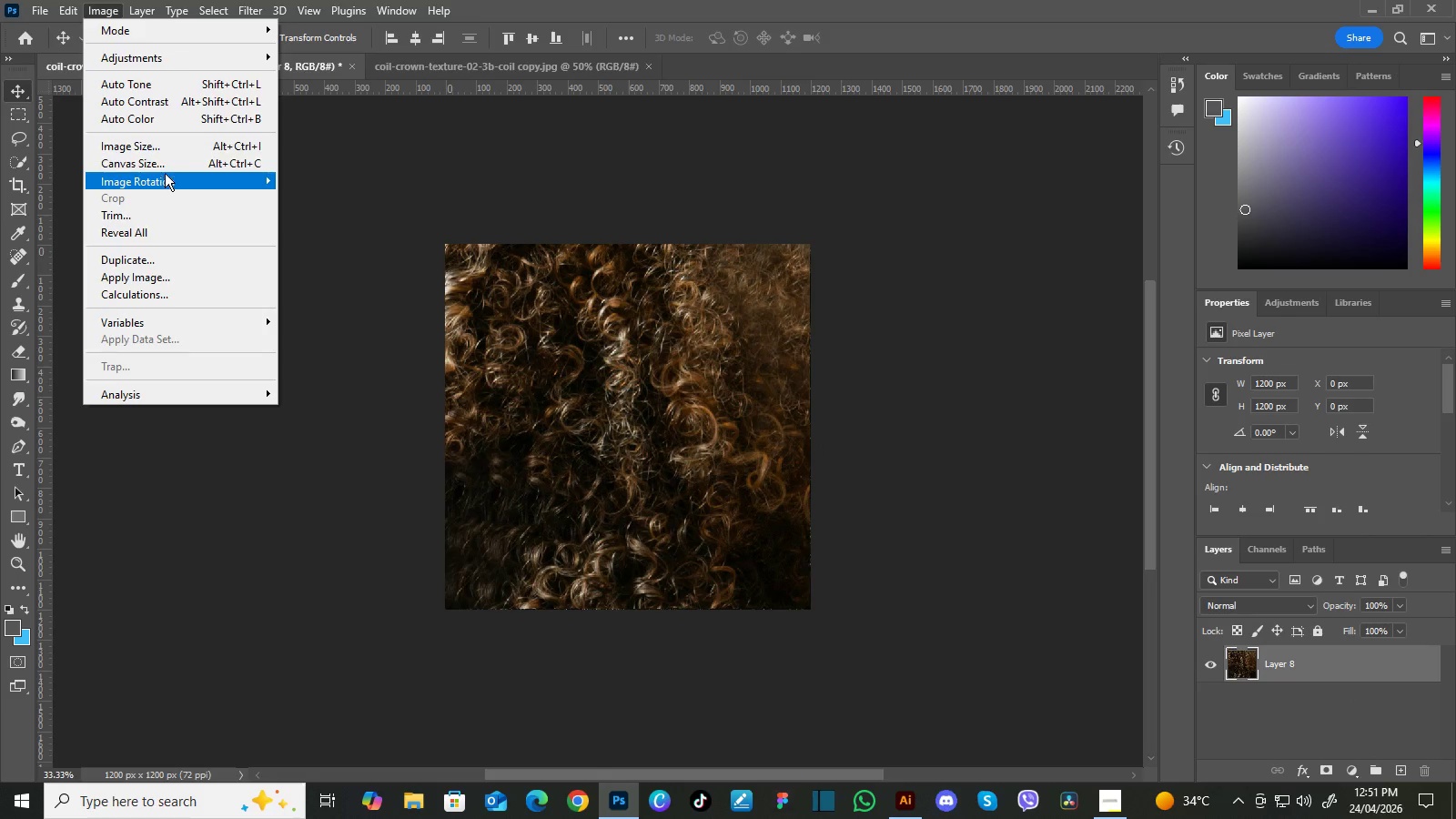 
left_click([167, 165])
 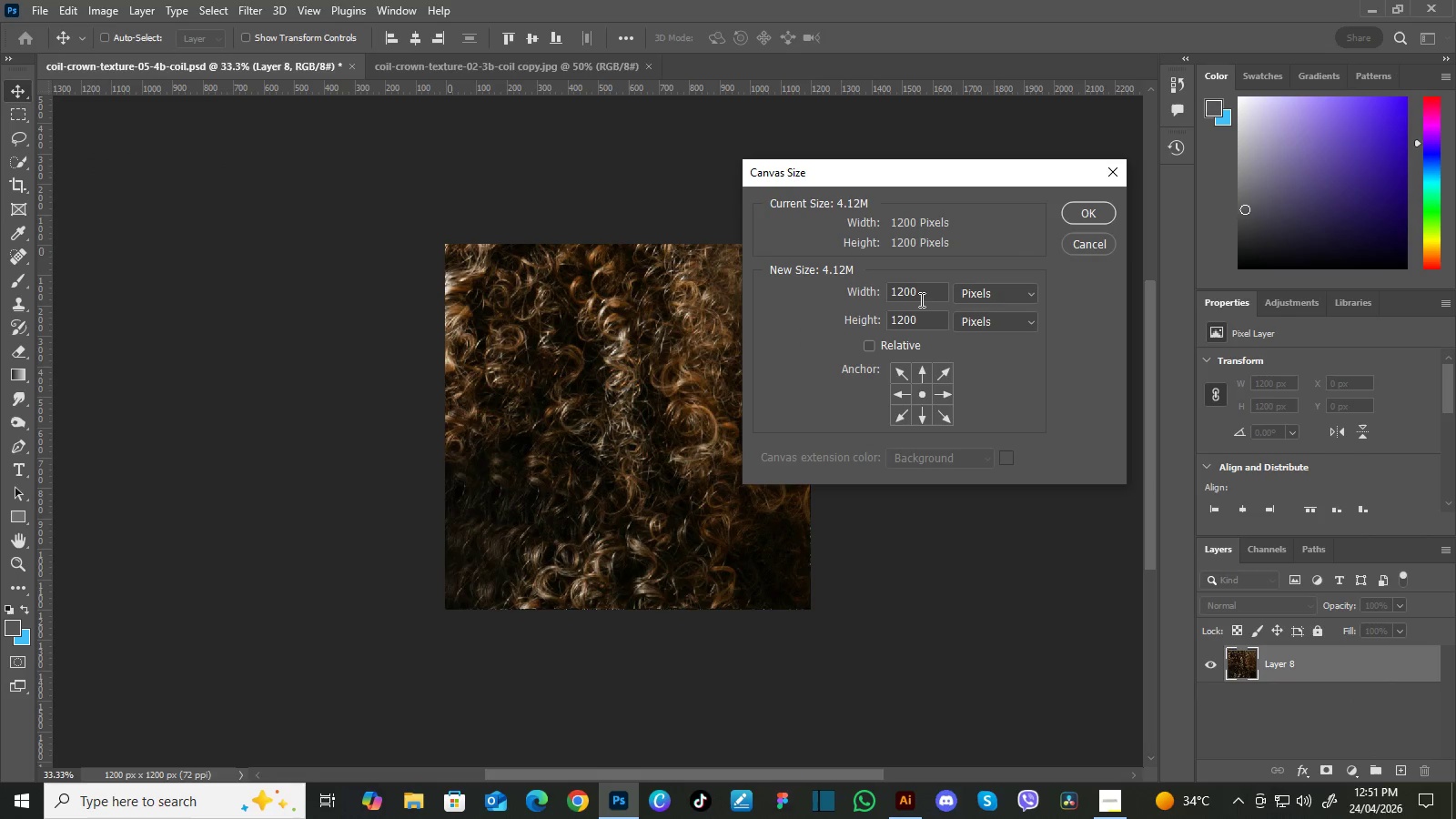 
left_click_drag(start_coordinate=[927, 290], to_coordinate=[785, 265])
 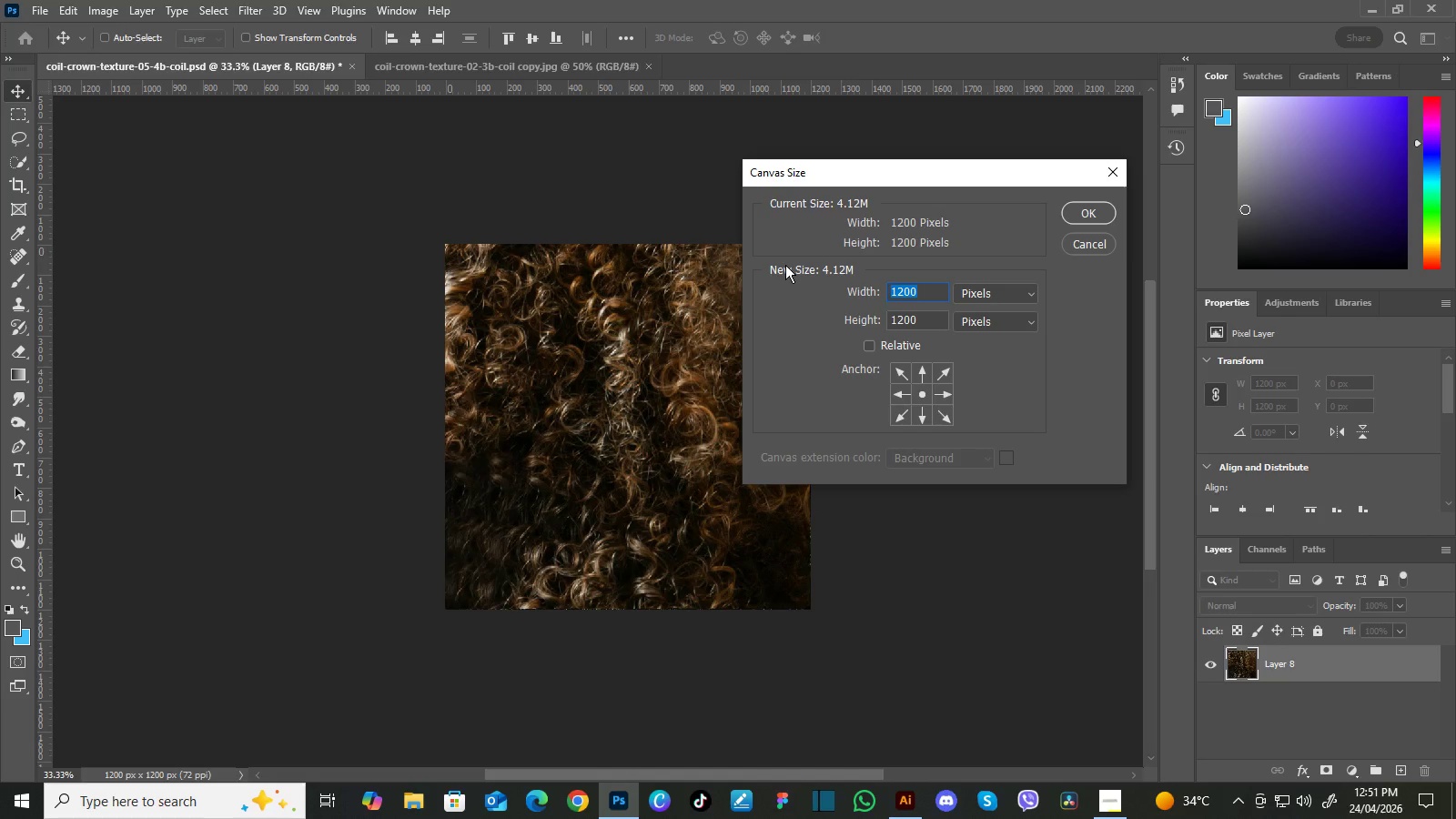 
key(Numpad2)
 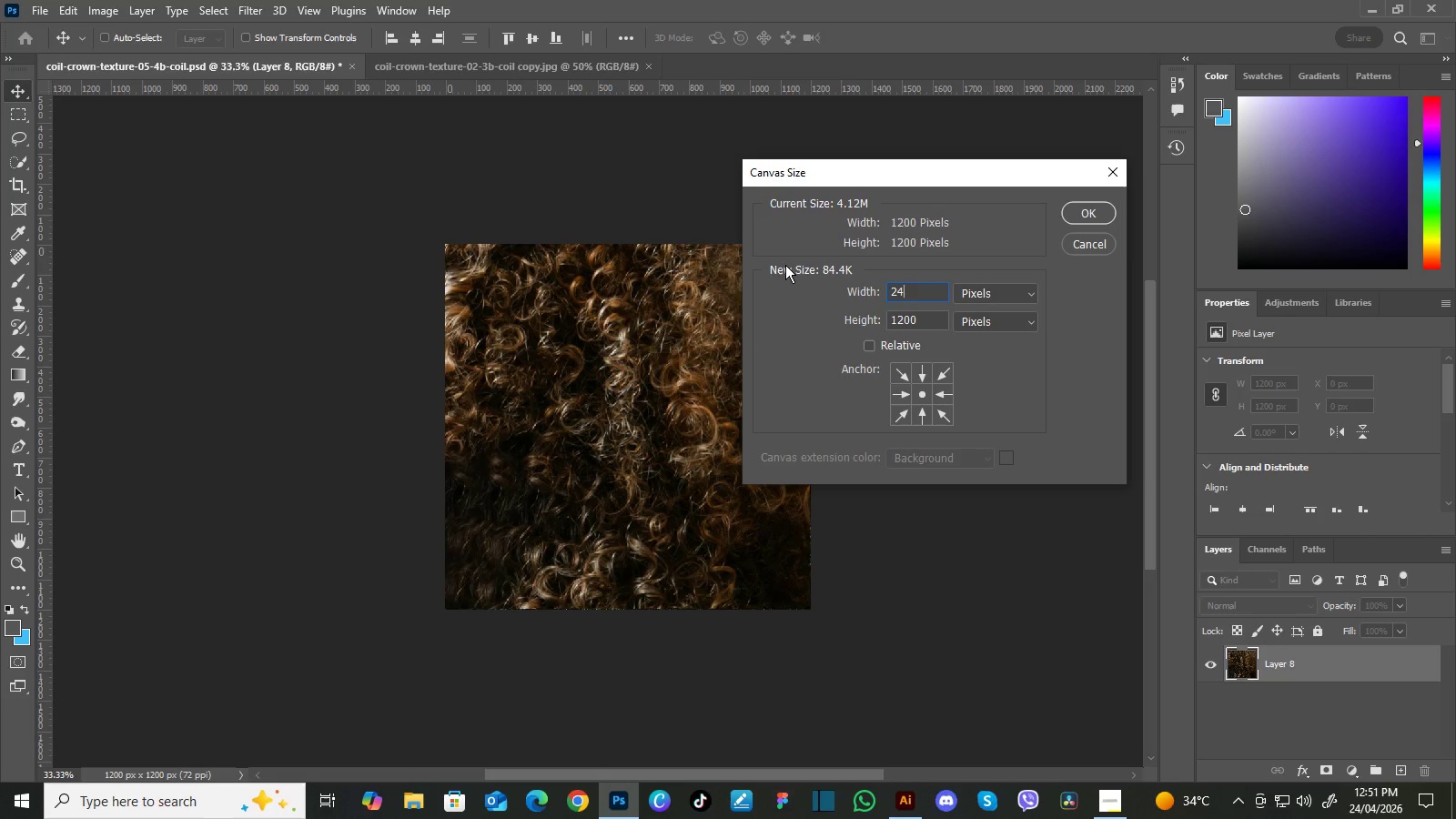 
key(Numpad4)
 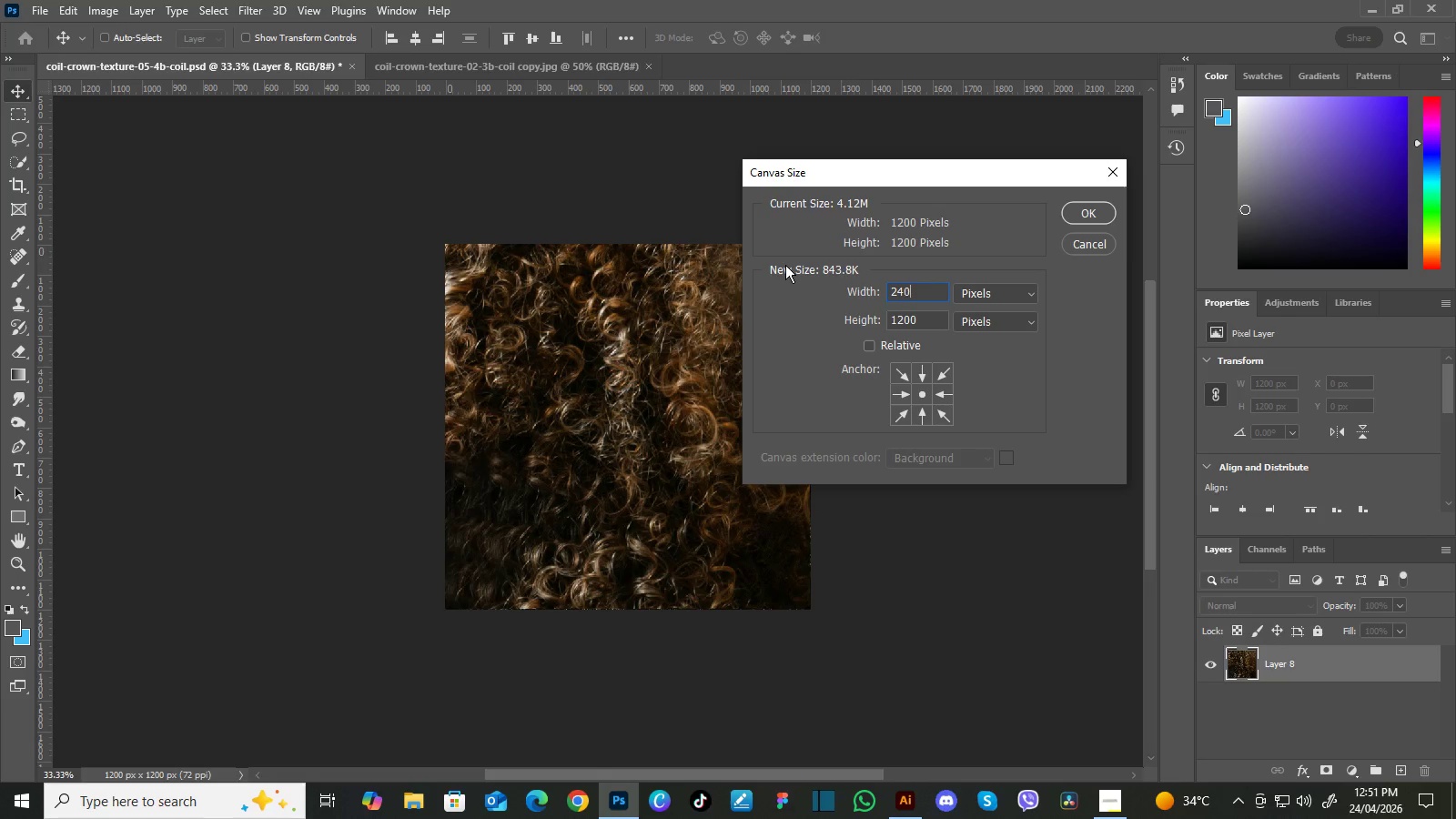 
key(Numpad0)
 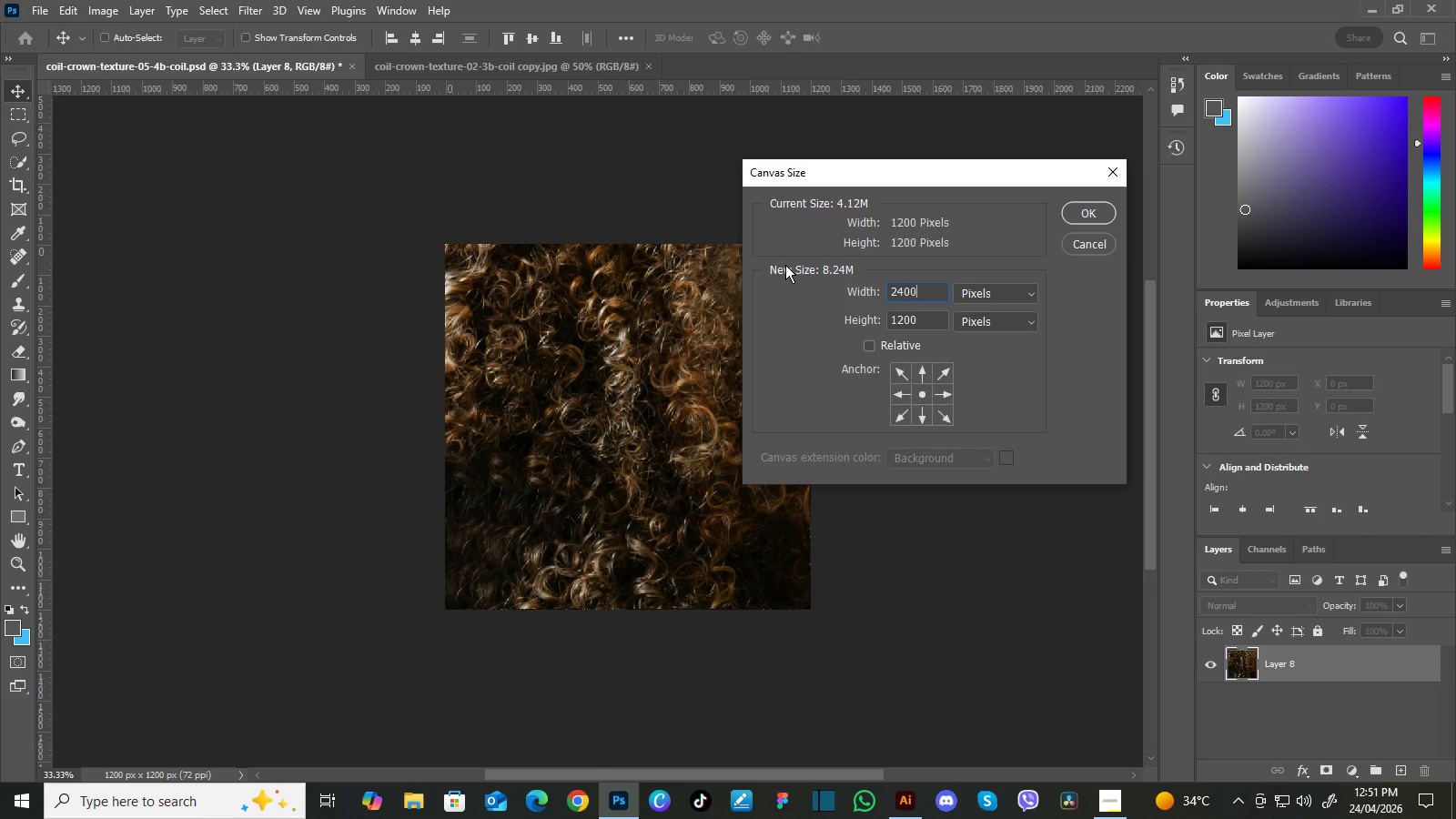 
key(Numpad0)
 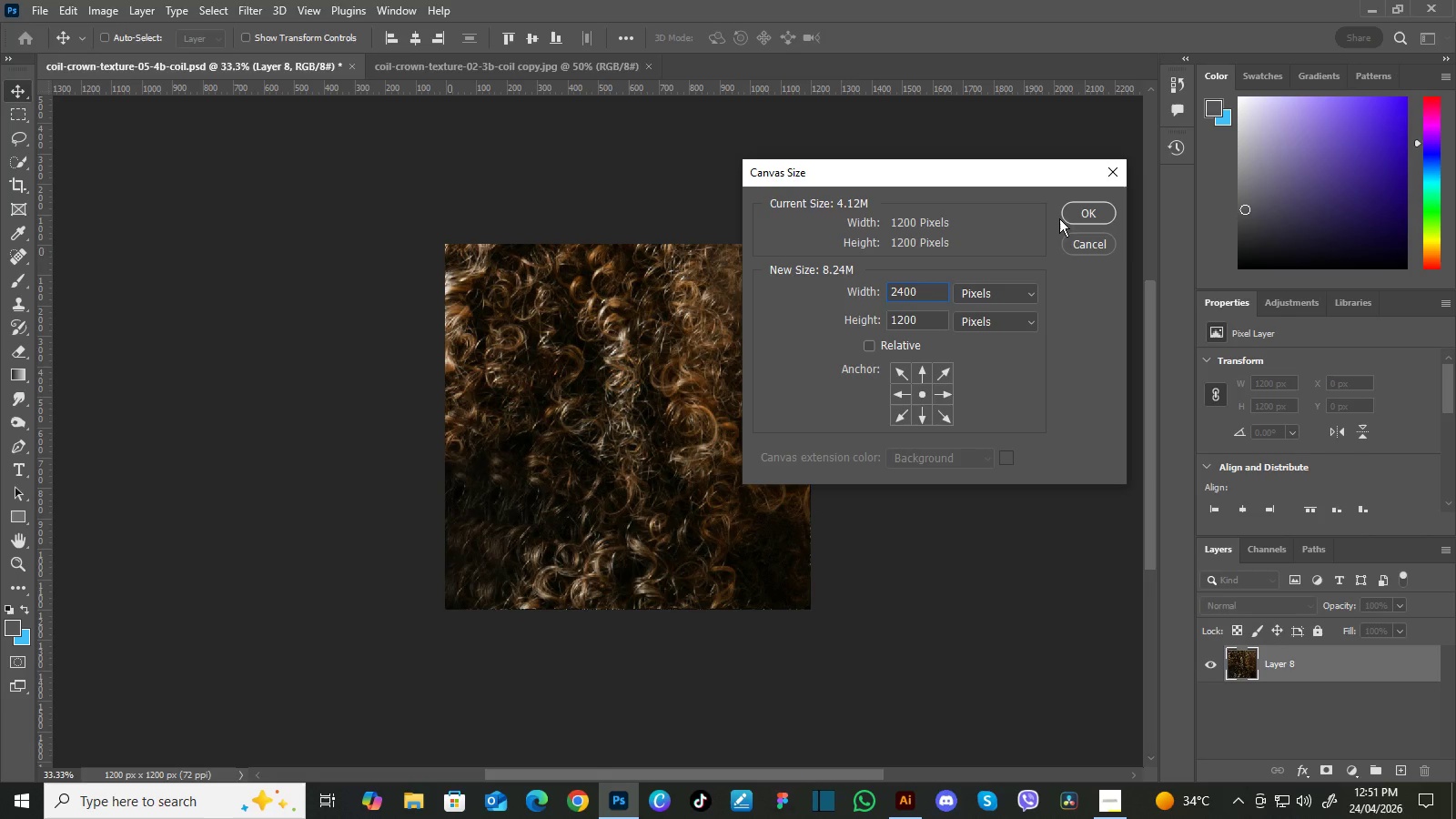 
left_click([1083, 212])
 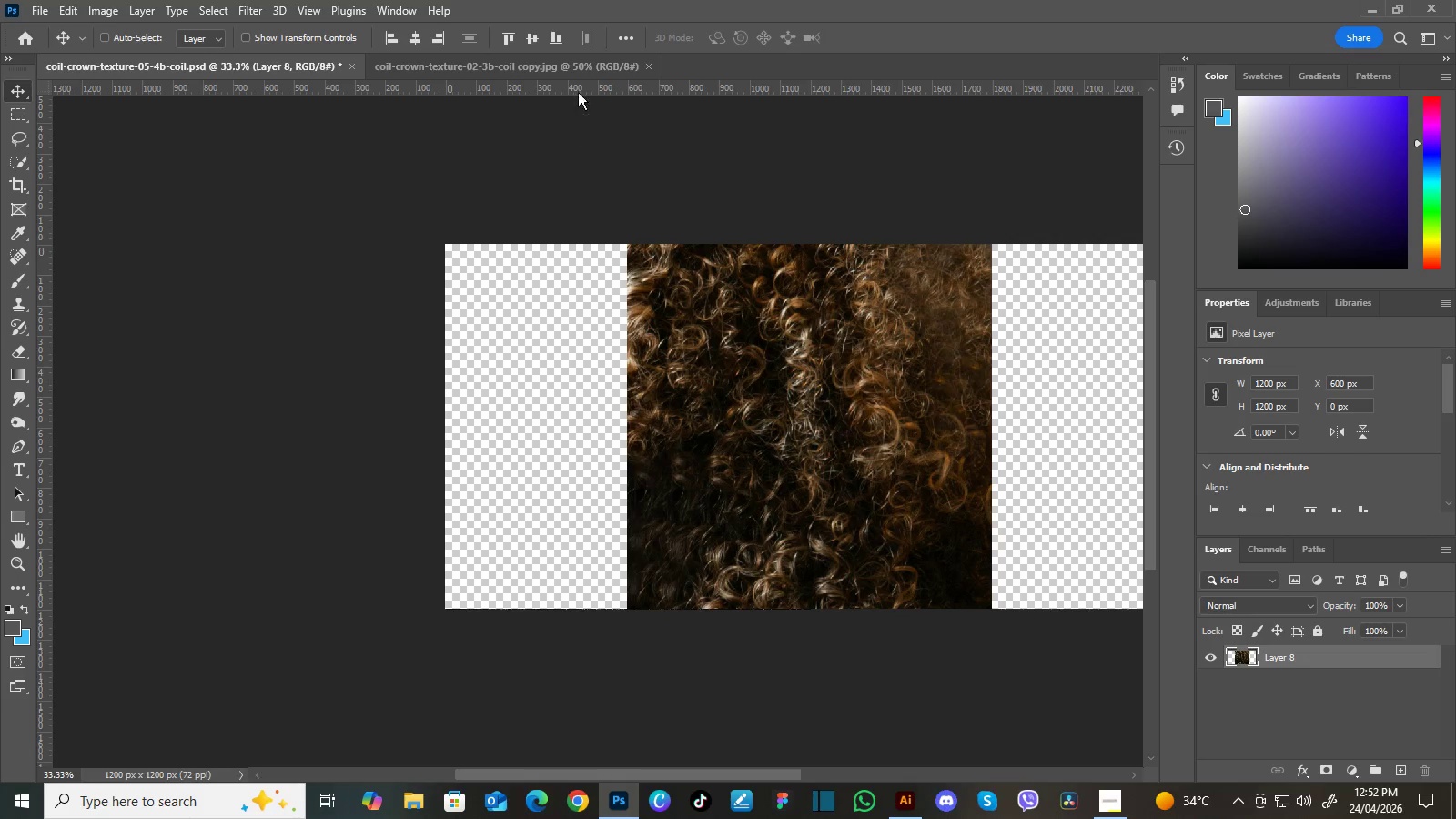 
left_click([617, 40])
 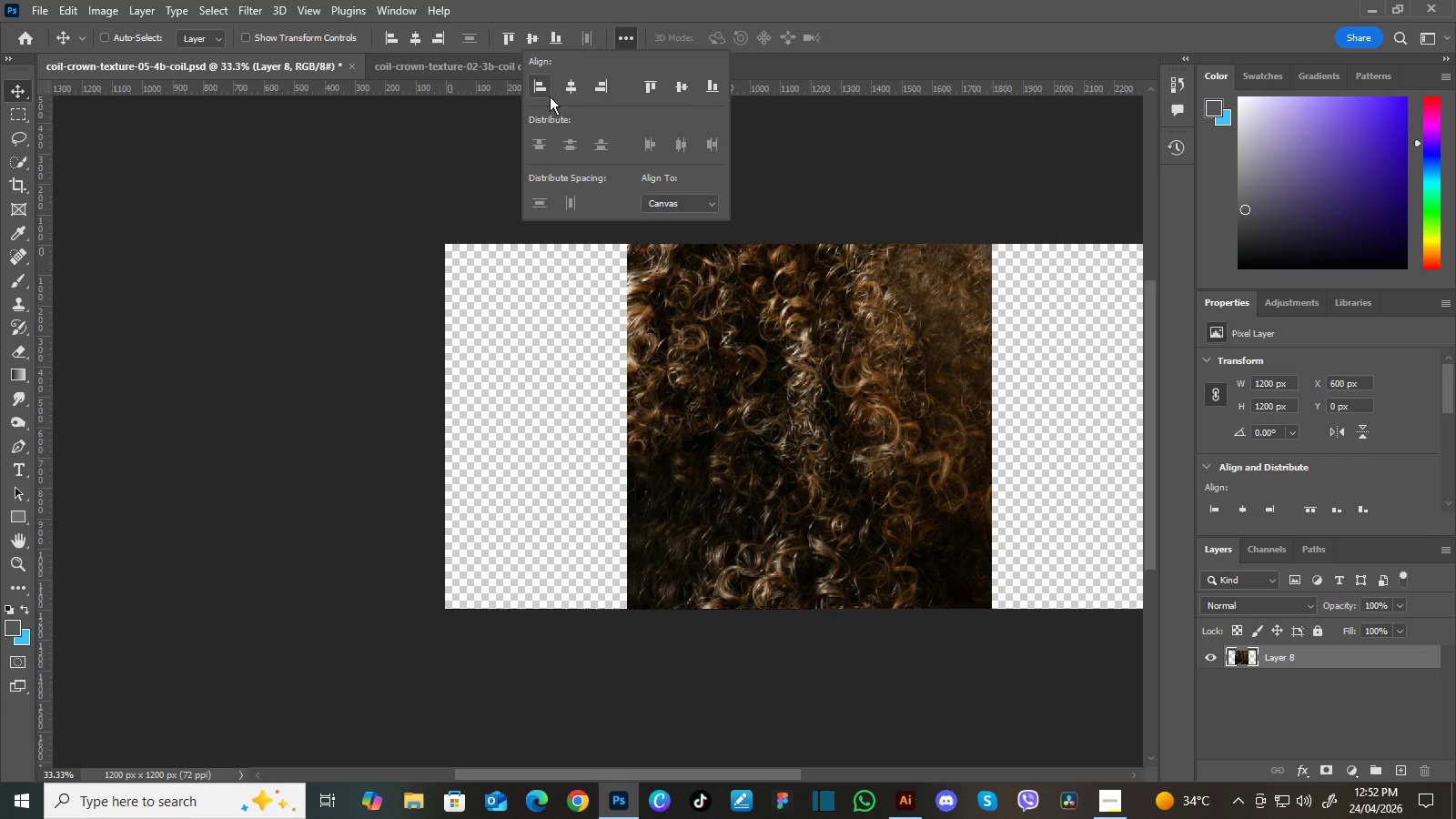 
left_click([540, 86])
 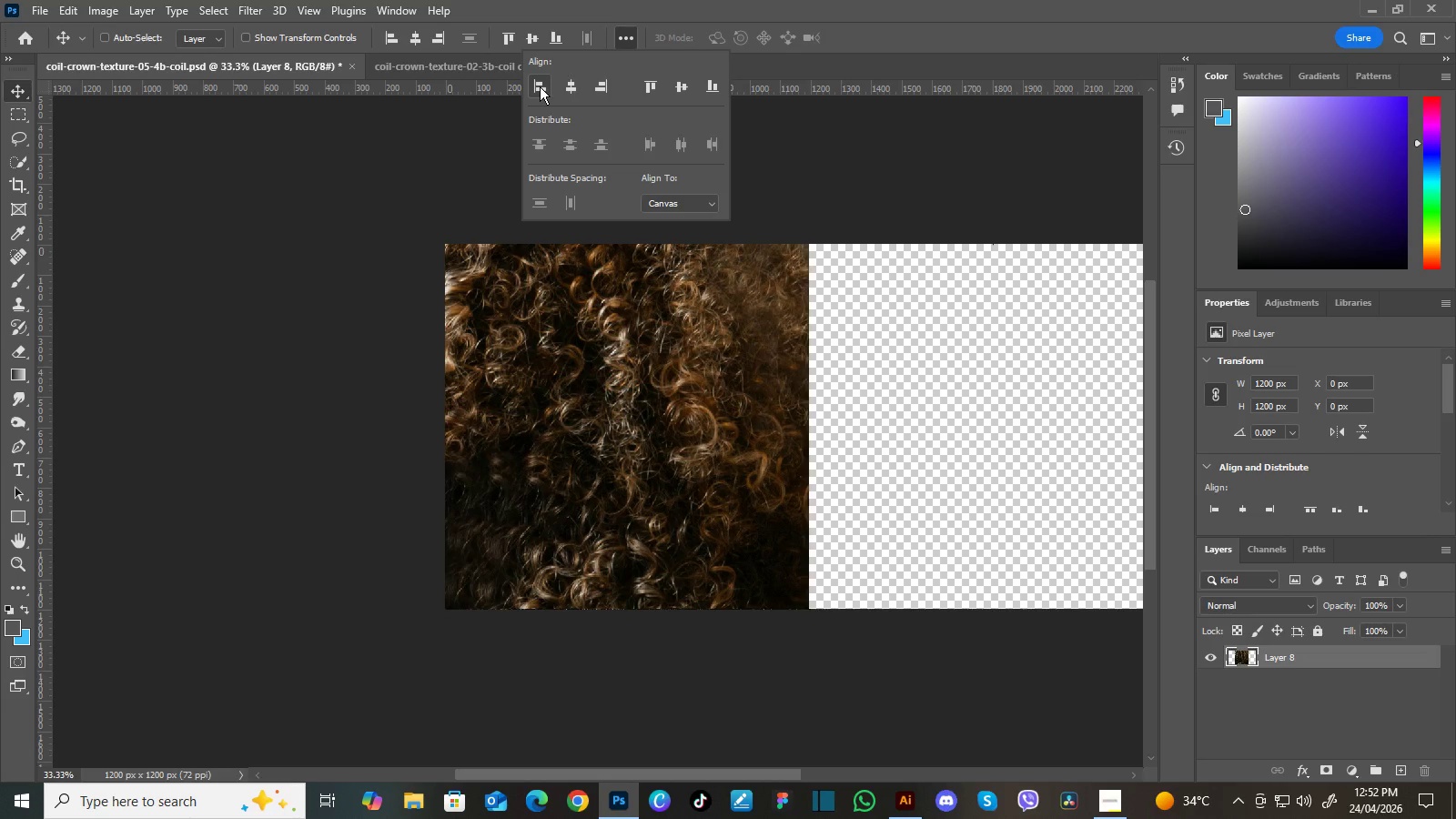 
left_click([540, 86])
 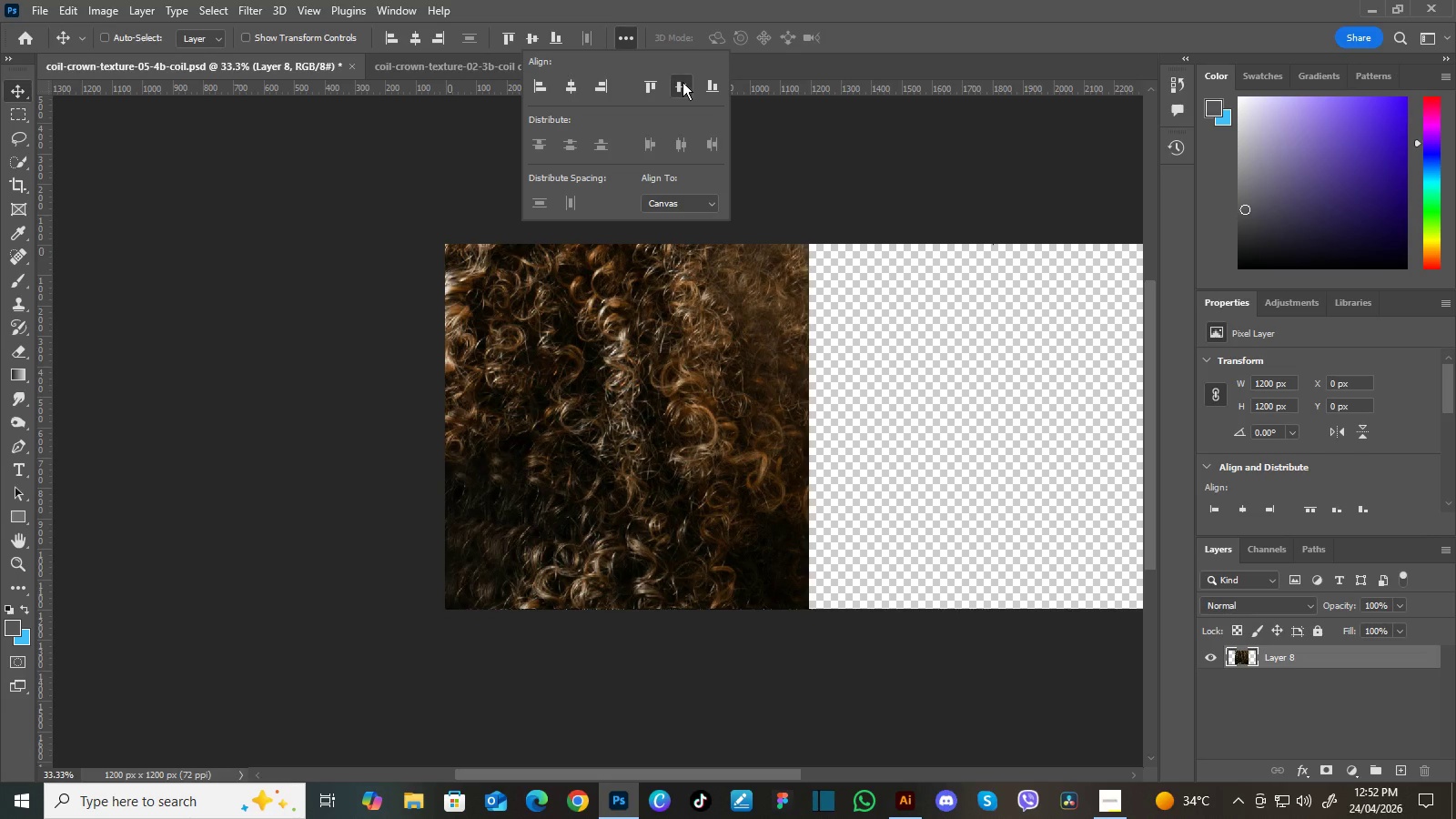 
double_click([825, 152])
 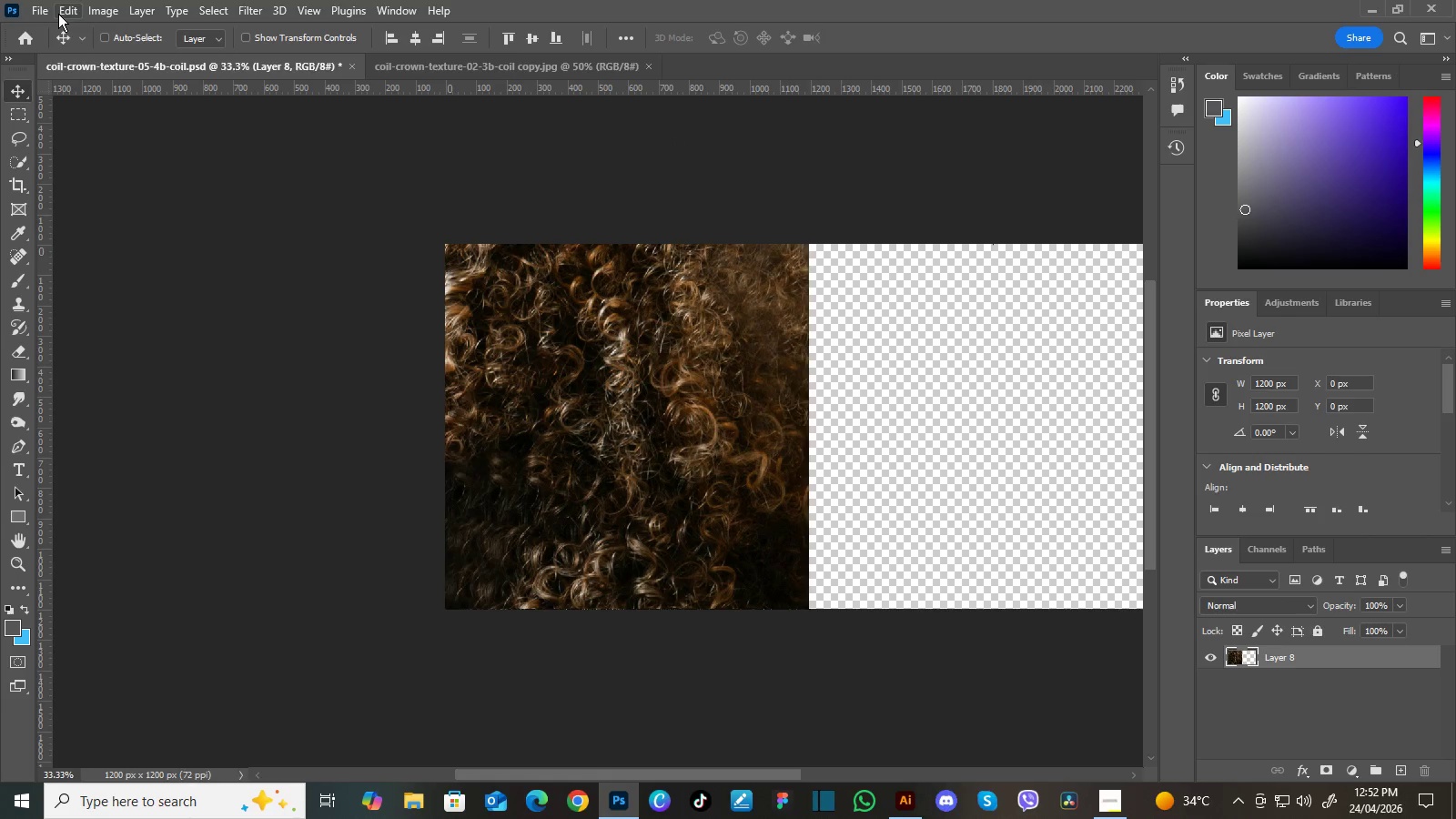 
left_click([44, 9])
 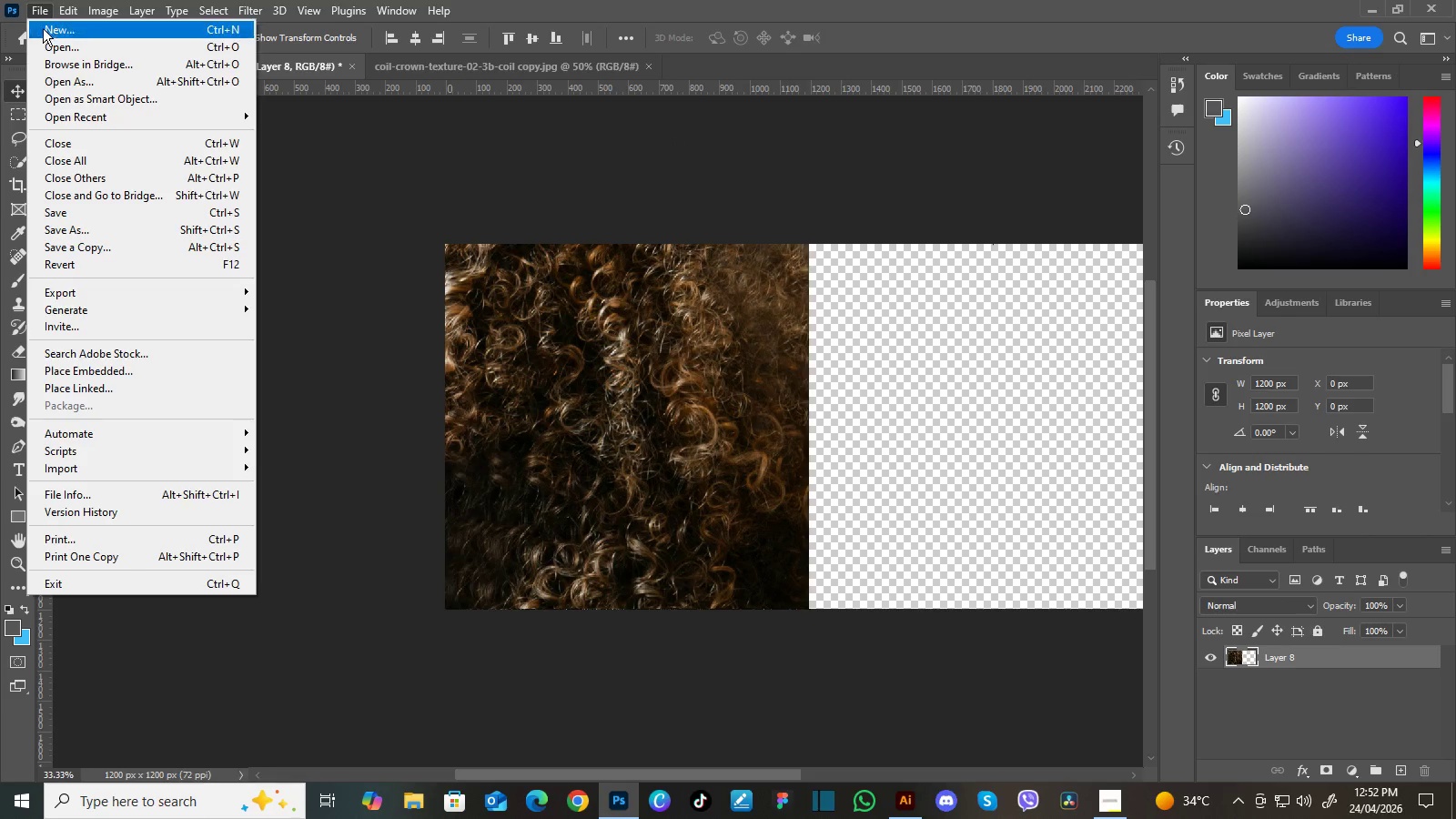 
left_click([48, 47])
 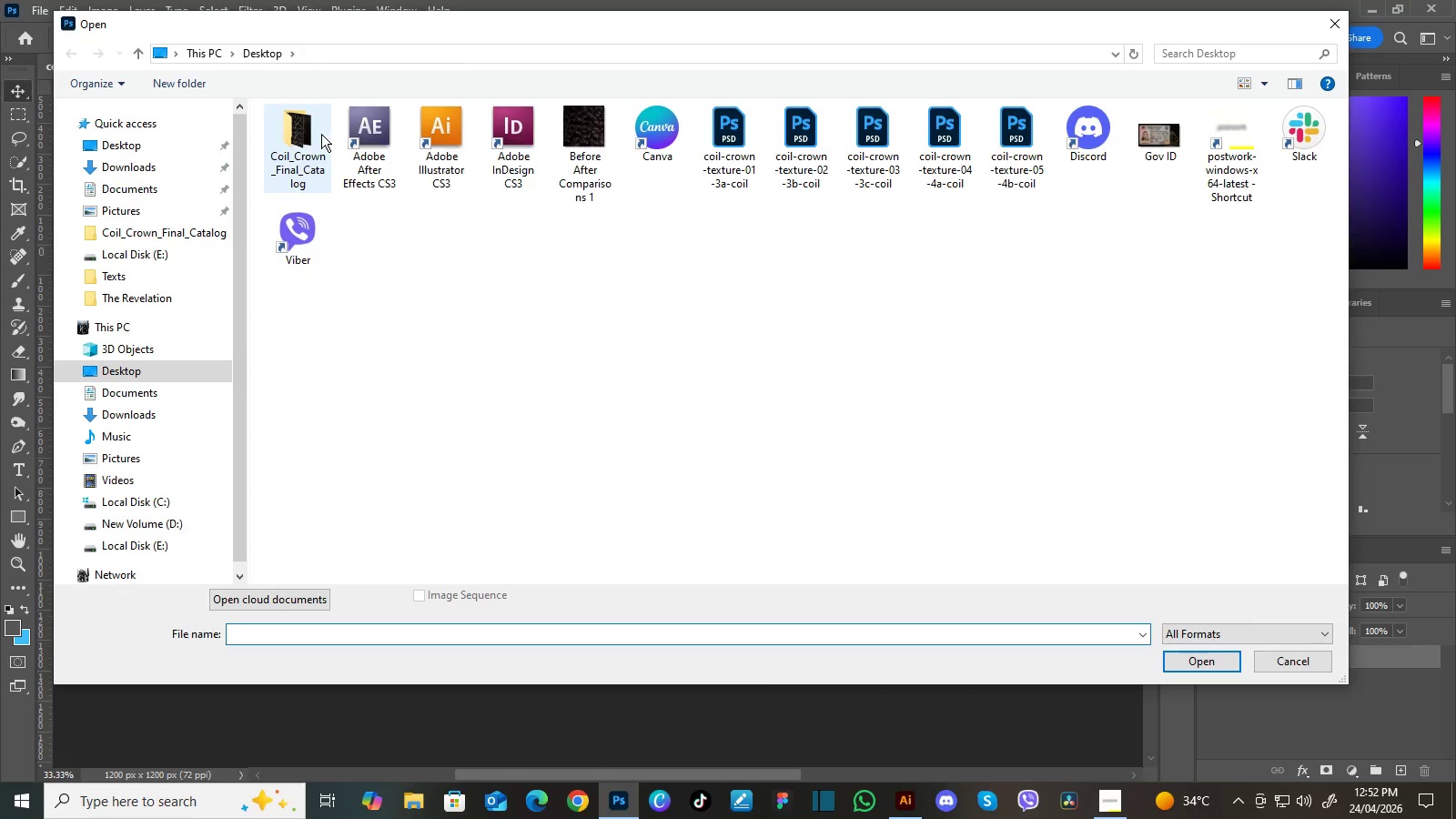 
double_click([312, 130])
 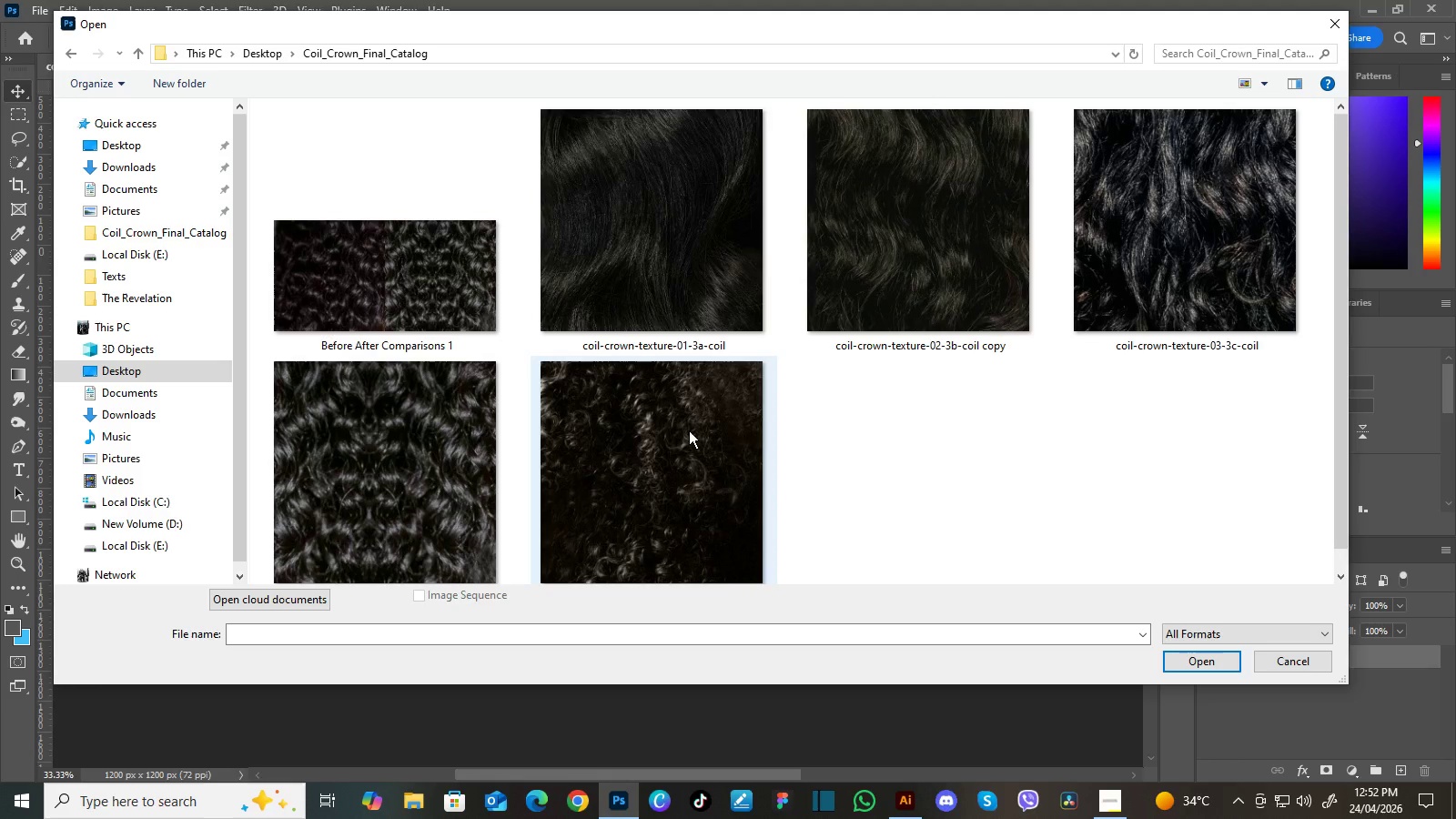 
left_click([689, 430])
 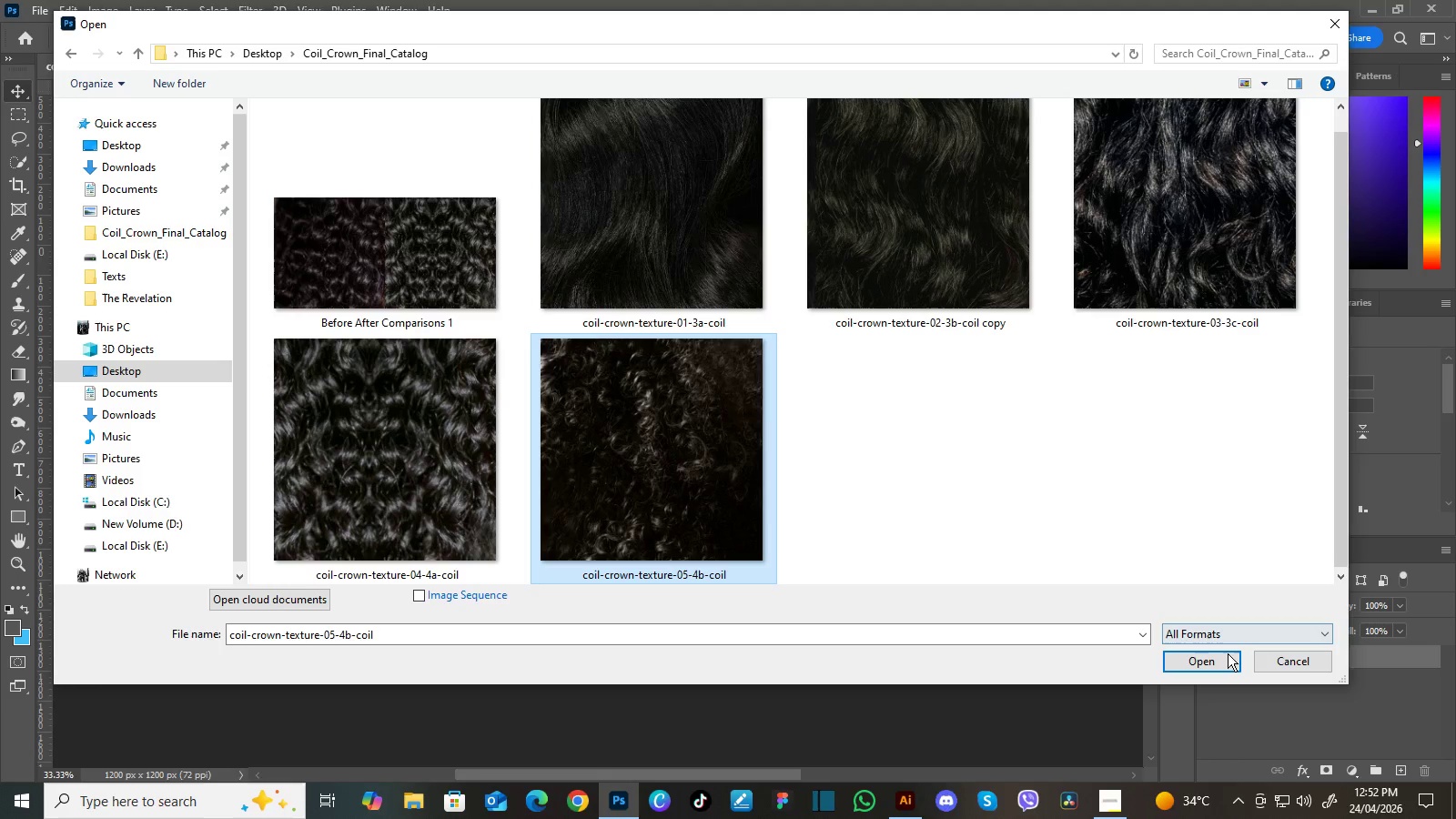 
left_click([1228, 657])
 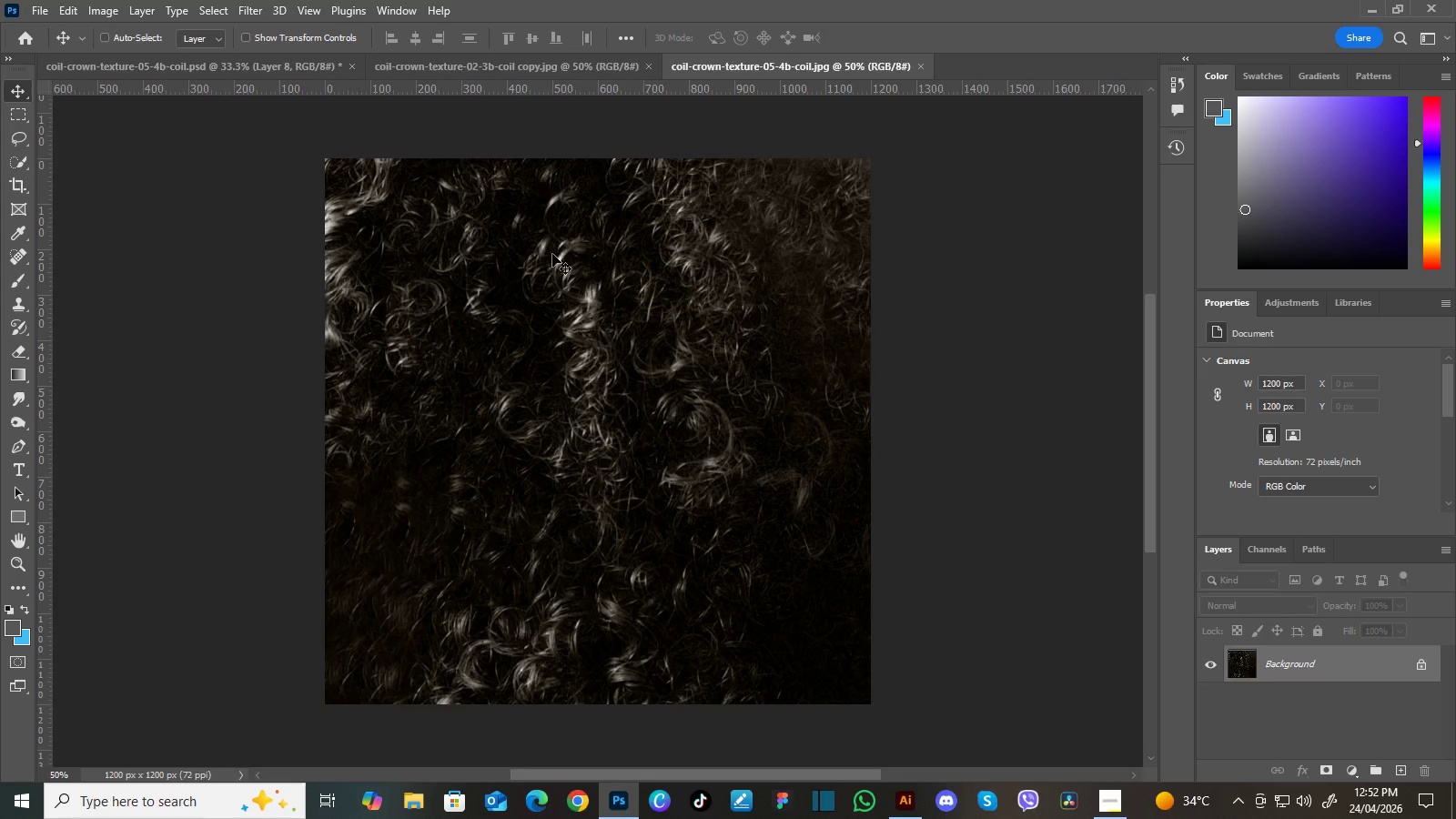 
left_click([590, 67])
 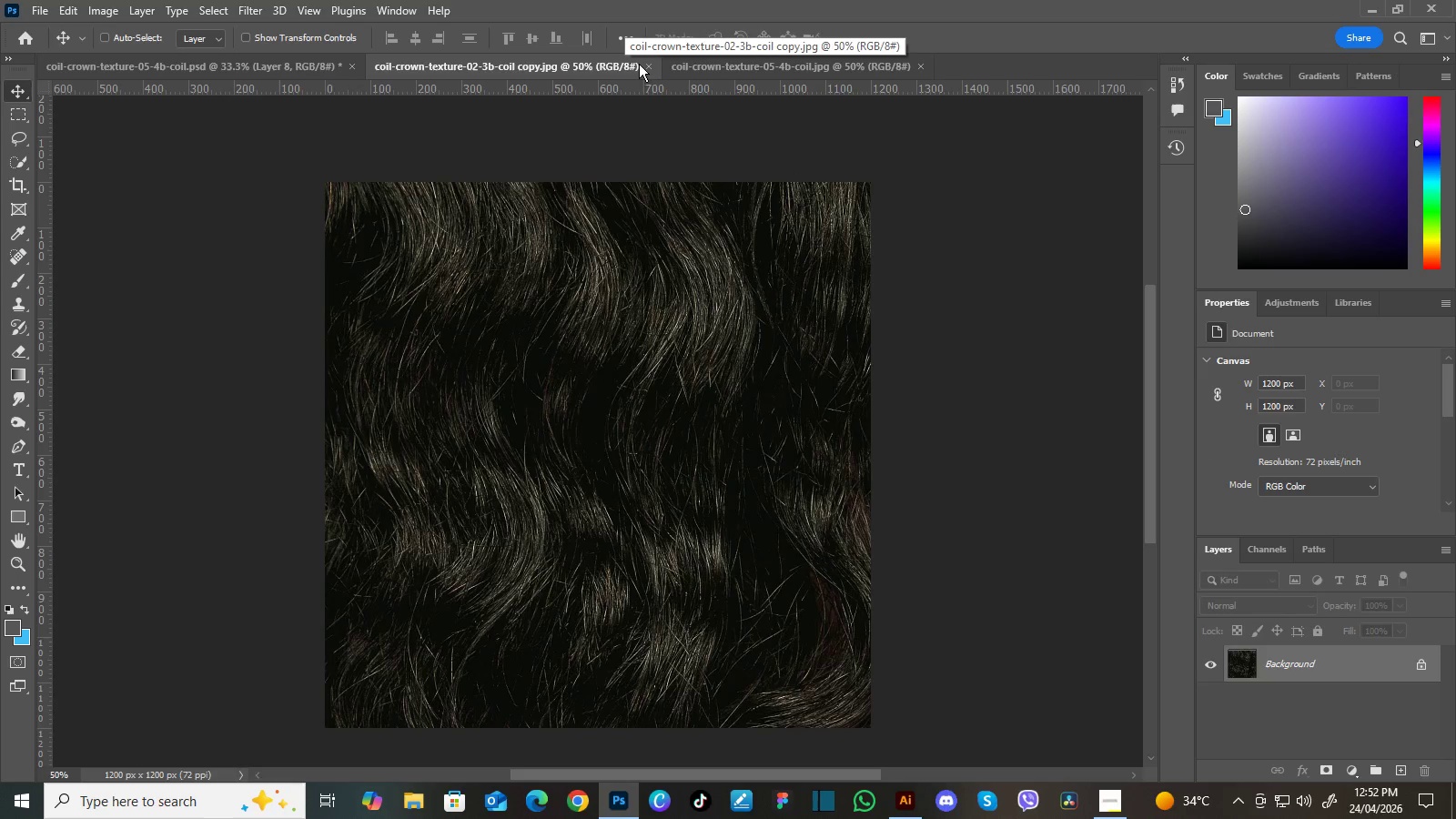 
left_click([649, 63])
 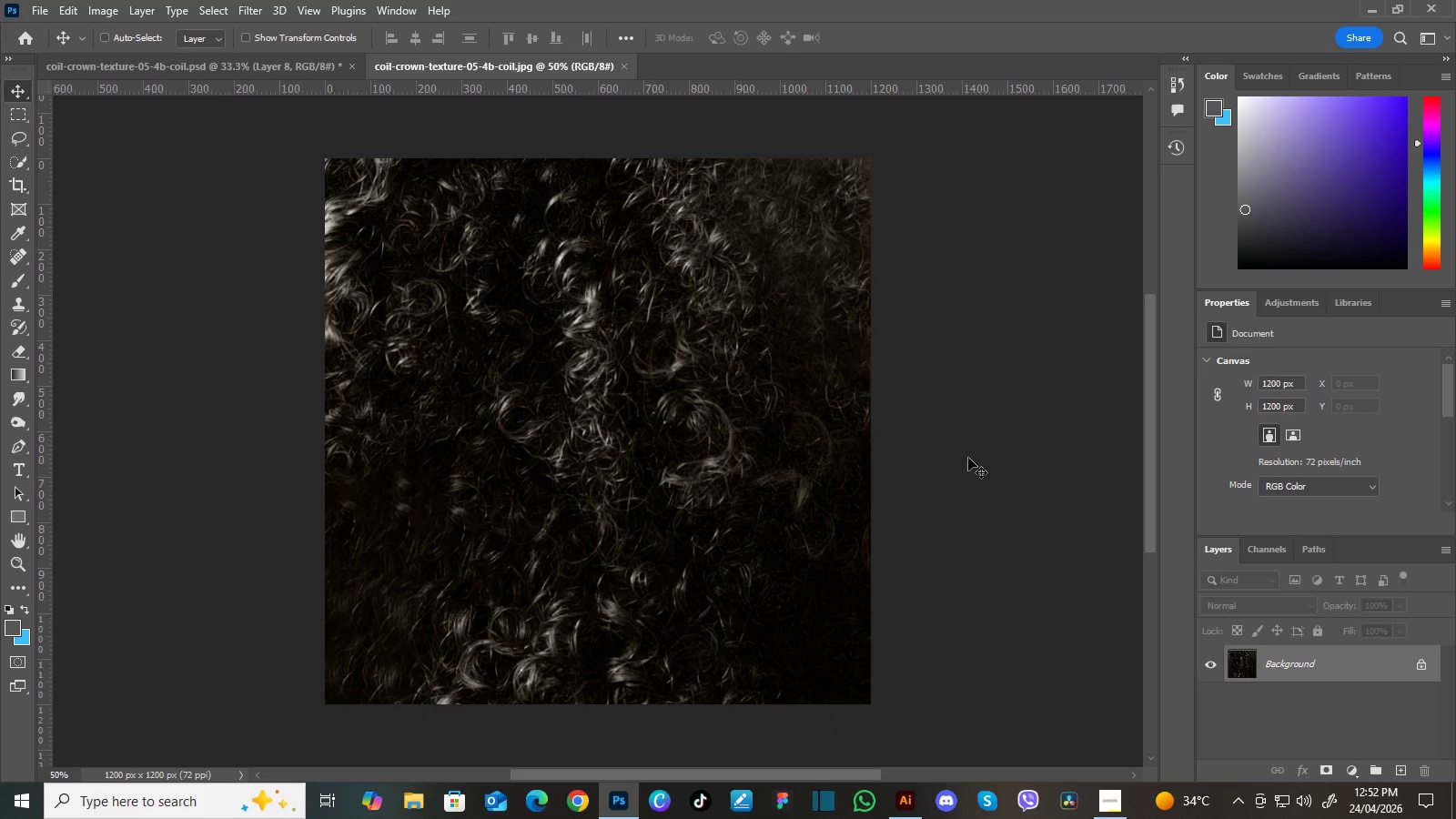 
left_click_drag(start_coordinate=[665, 470], to_coordinate=[751, 470])
 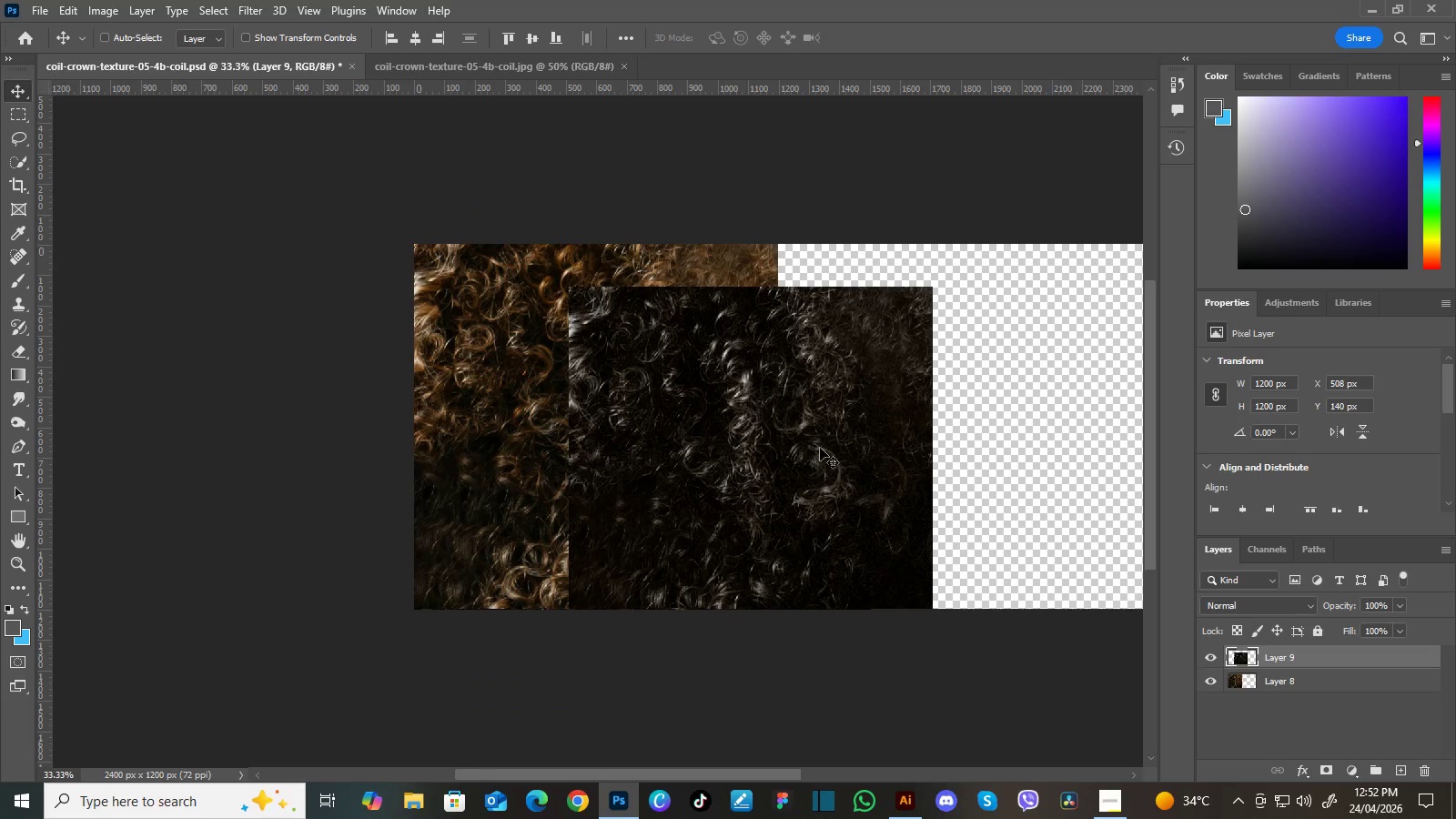 
hold_key(key=Space, duration=0.73)
 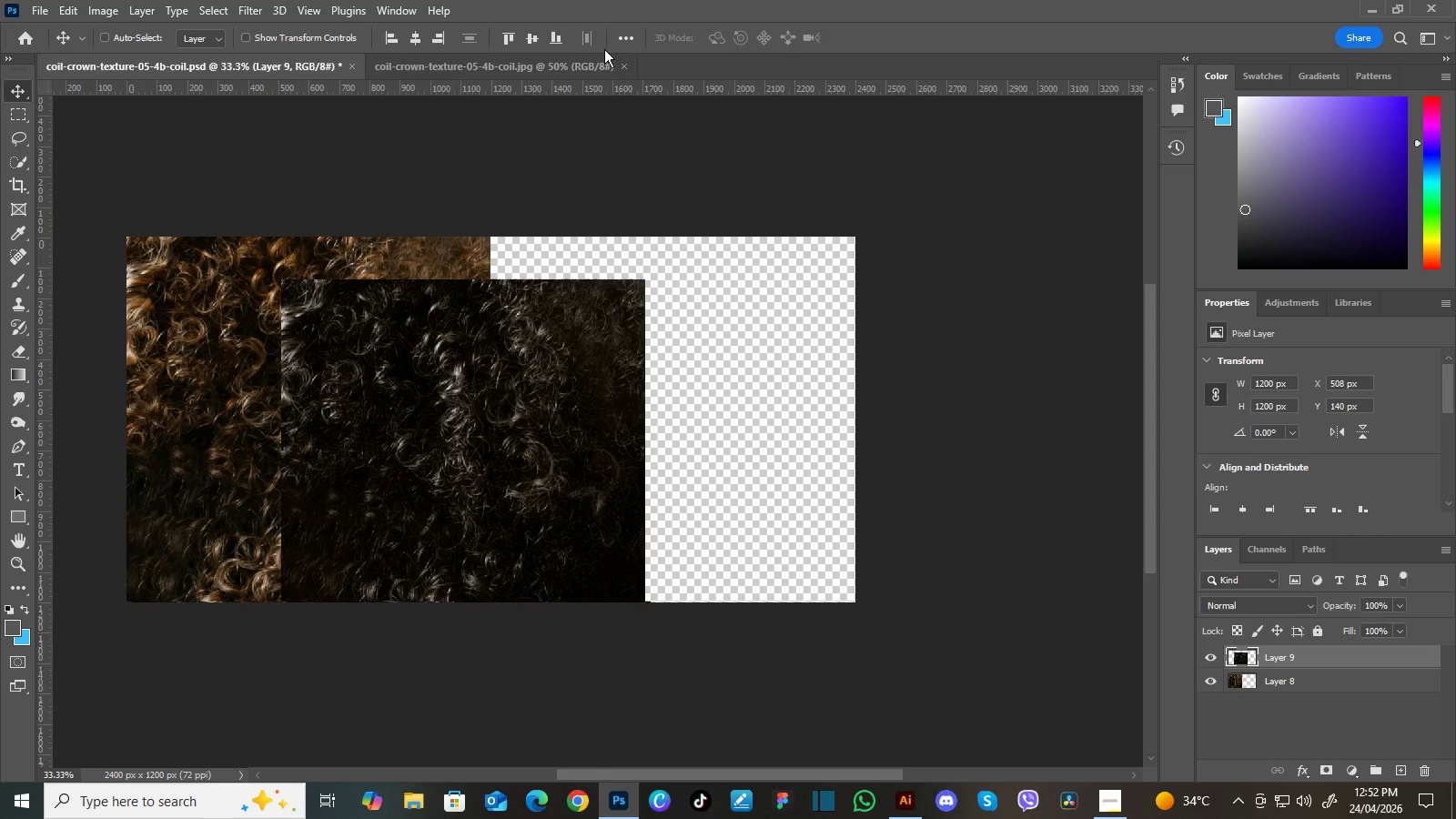 
left_click_drag(start_coordinate=[825, 437], to_coordinate=[538, 430])
 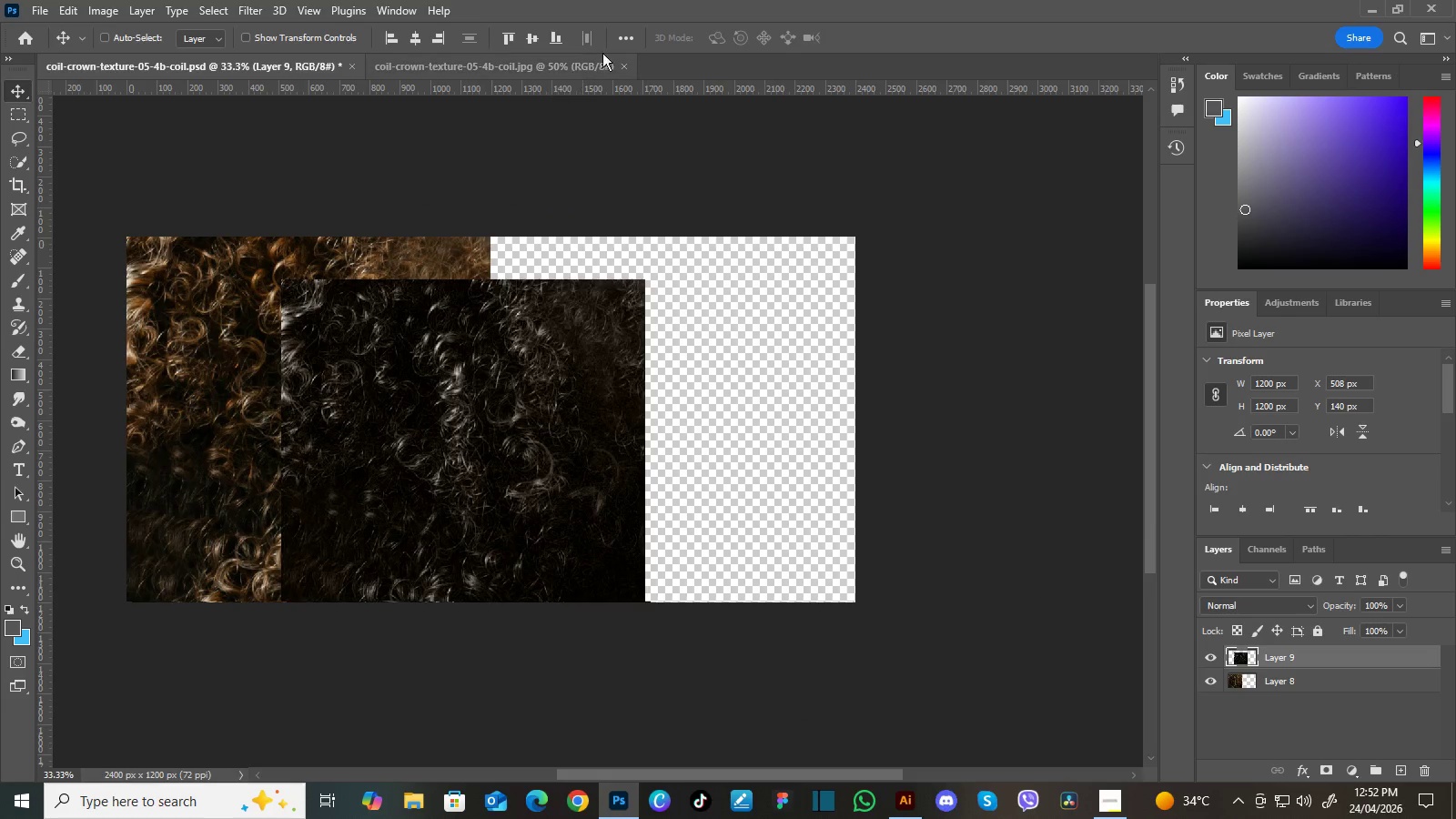 
mouse_move([605, 64])
 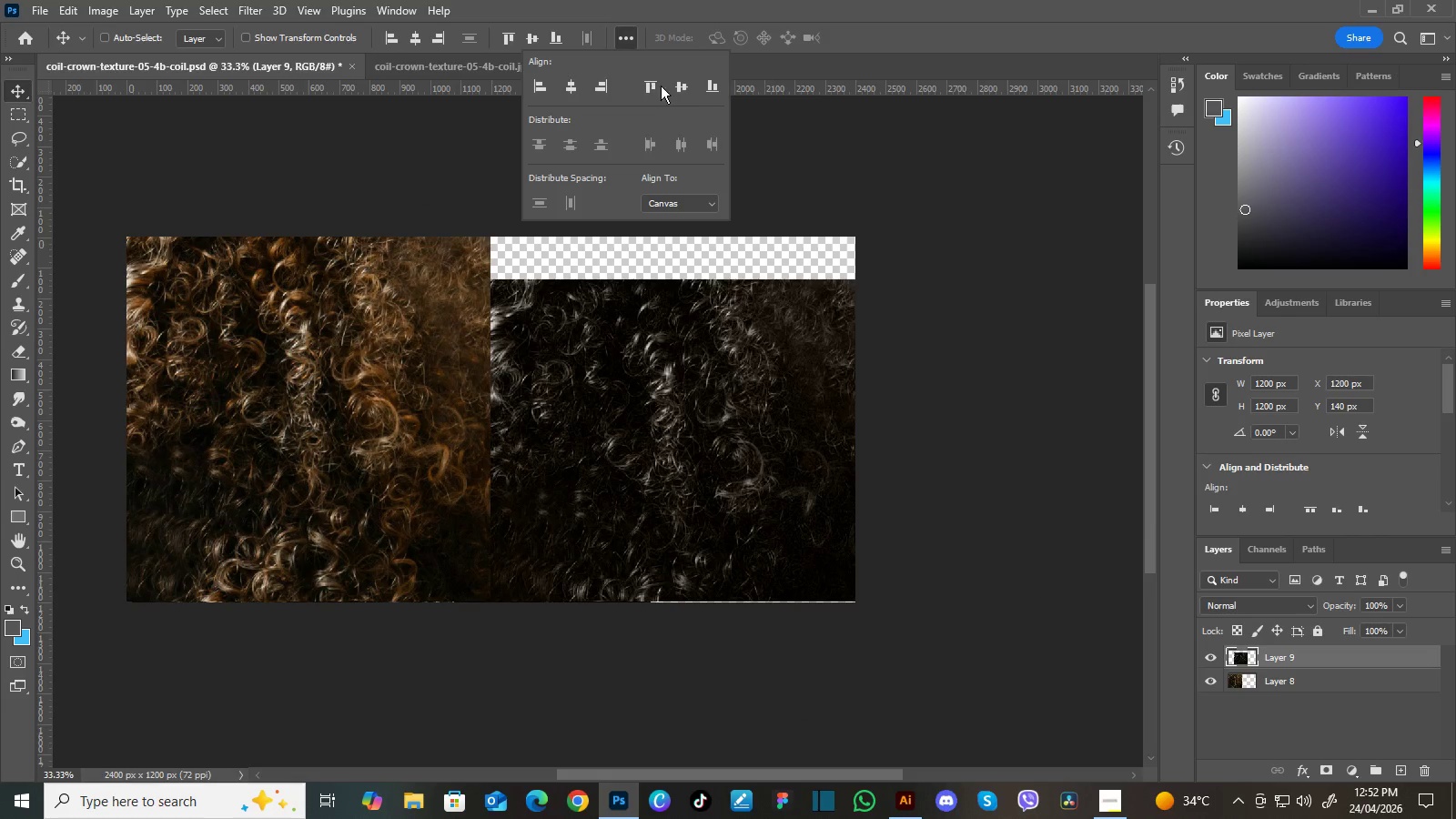 
left_click([721, 89])
 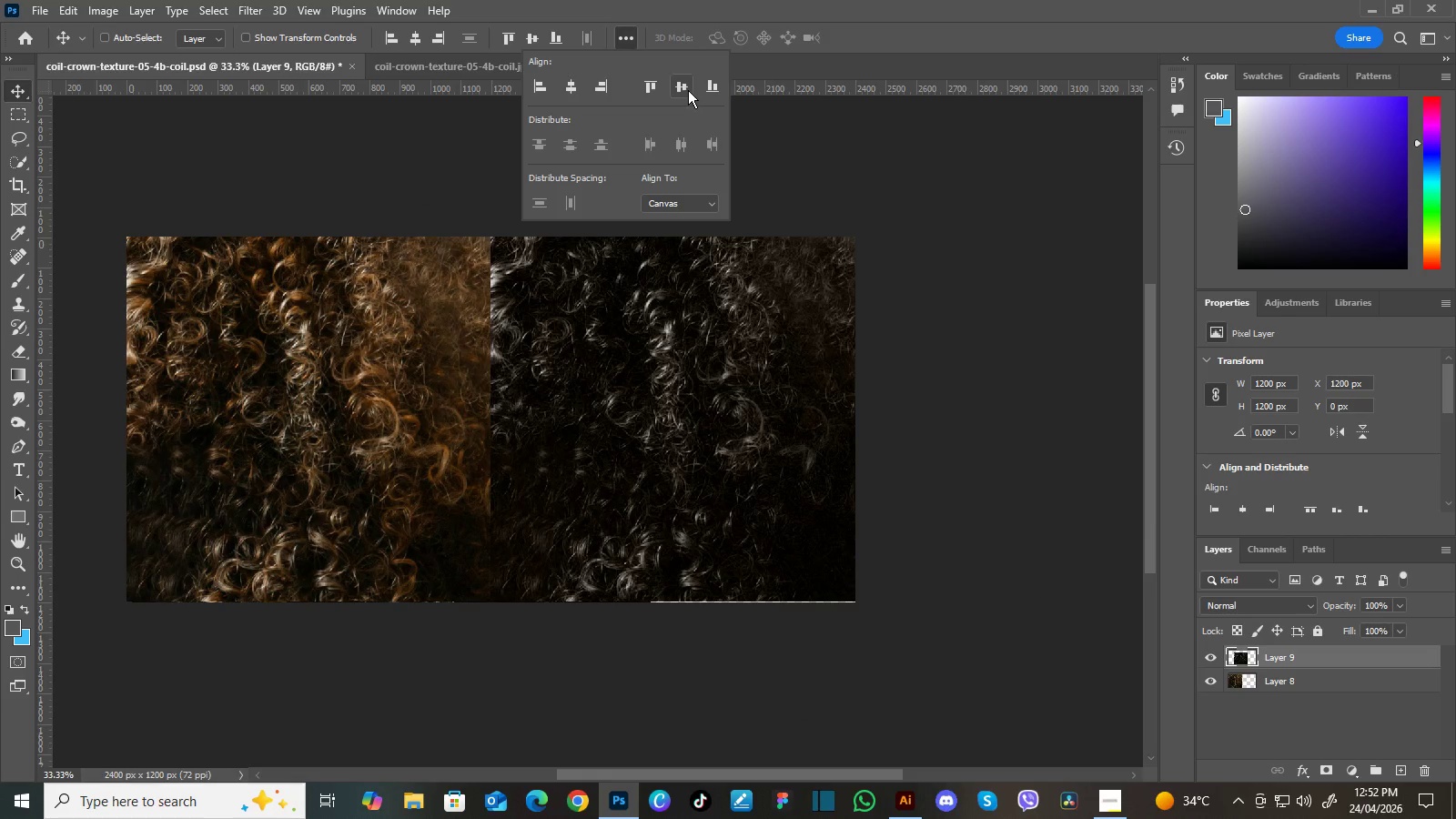 
left_click([688, 89])
 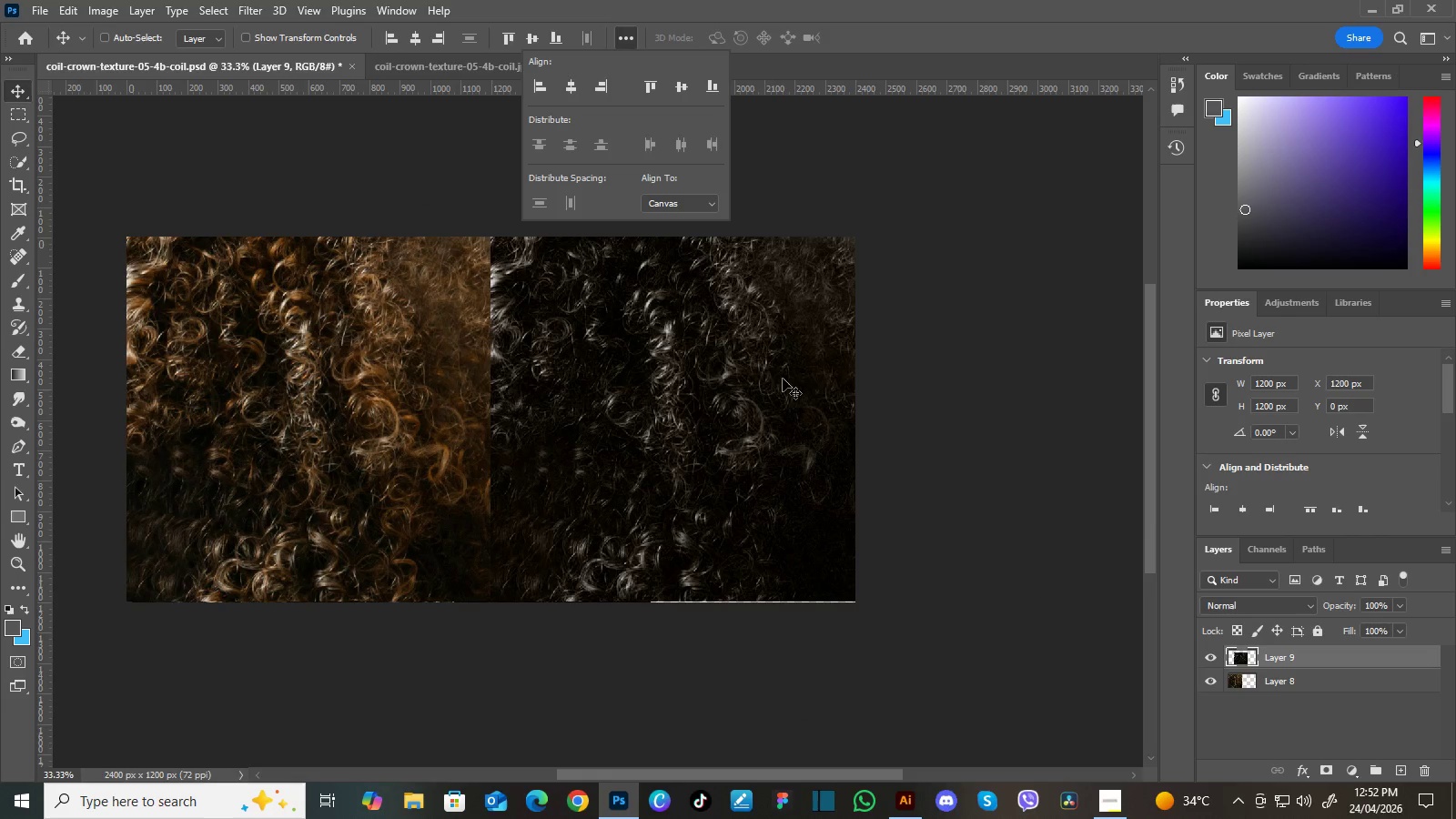 
left_click([885, 394])
 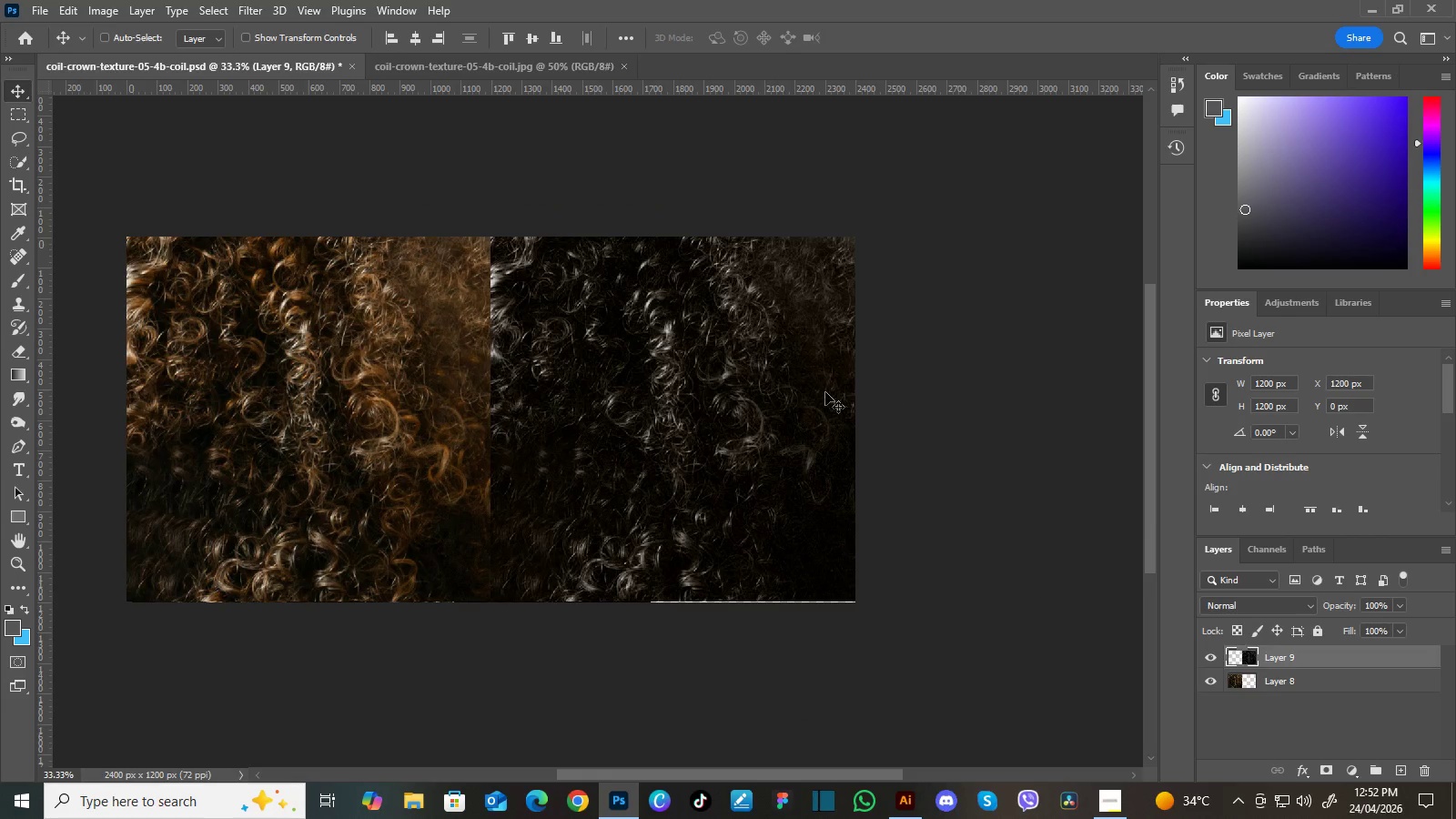 
hold_key(key=Space, duration=1.52)
 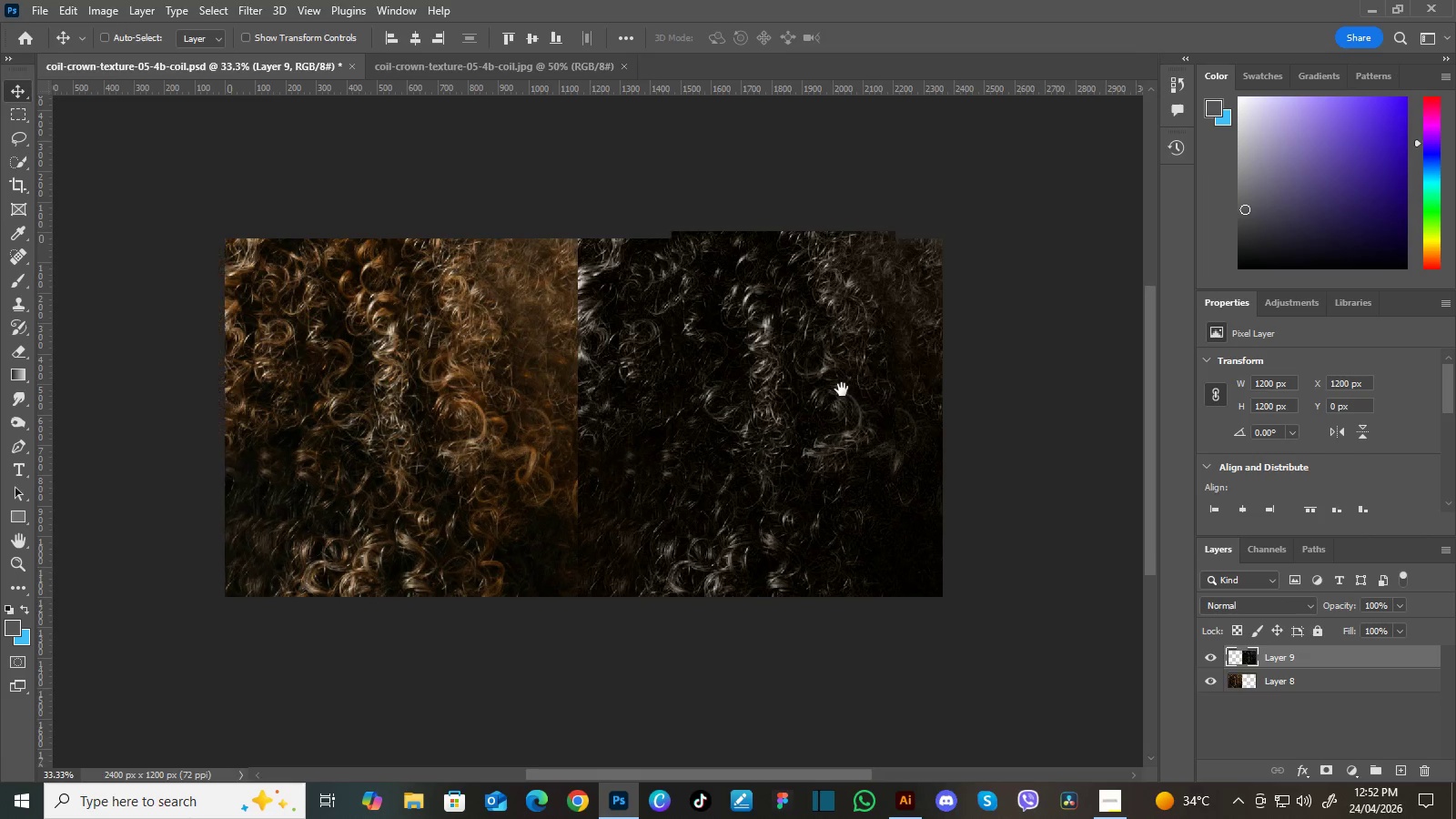 
left_click_drag(start_coordinate=[747, 403], to_coordinate=[812, 373])
 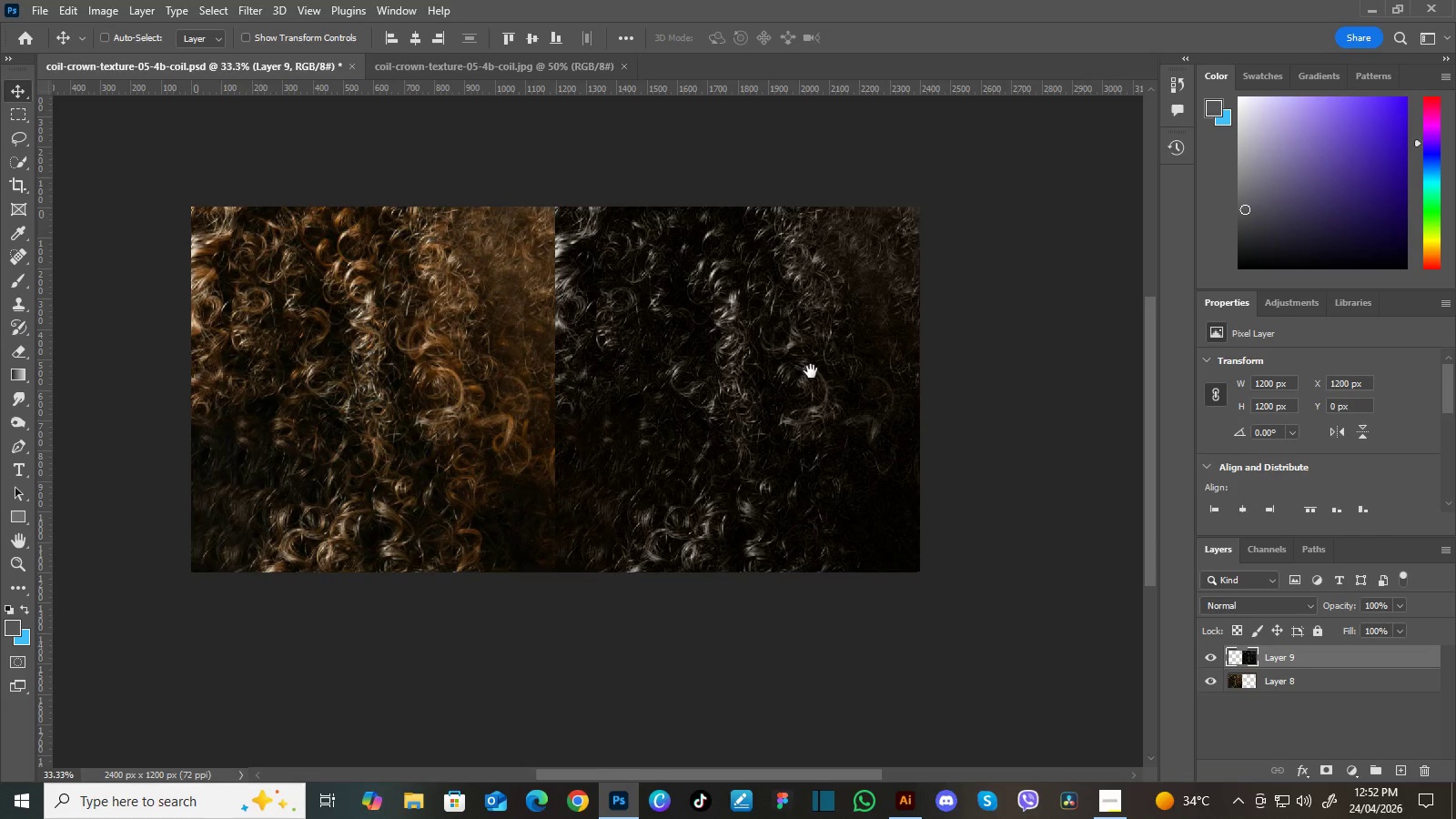 
left_click_drag(start_coordinate=[810, 371], to_coordinate=[818, 414])
 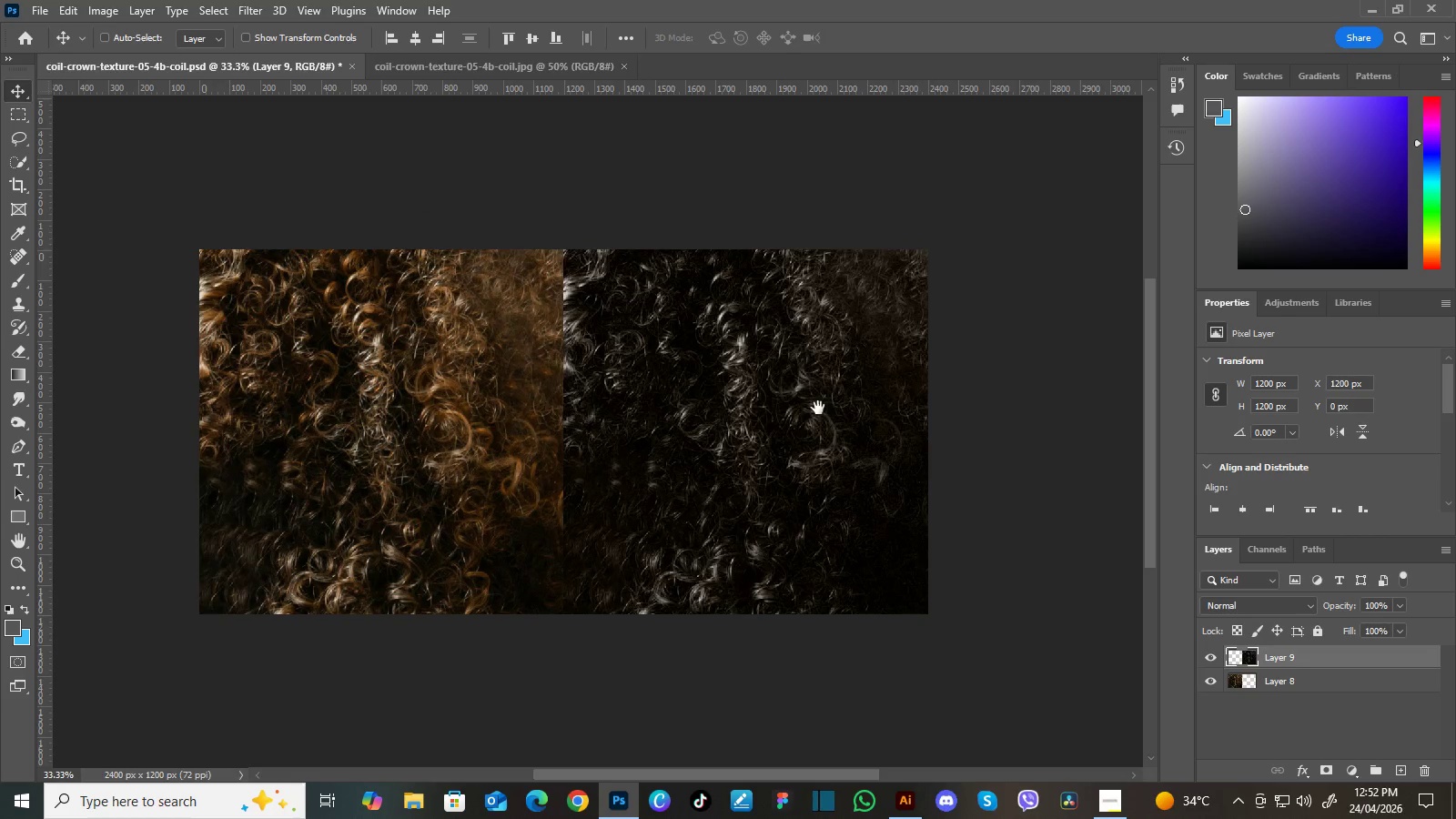 
left_click_drag(start_coordinate=[820, 407], to_coordinate=[829, 399])
 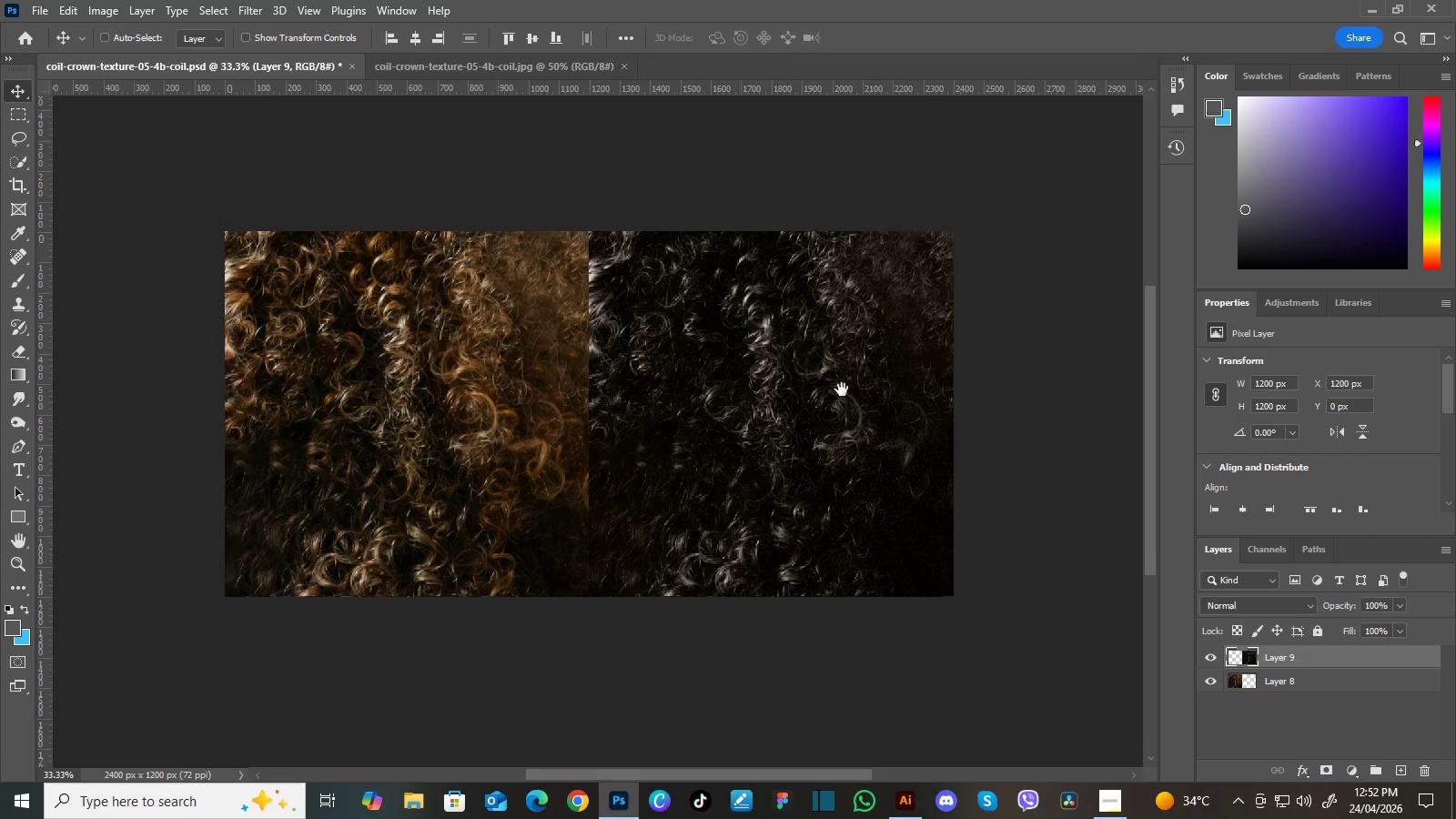 
hold_key(key=Space, duration=1.51)
 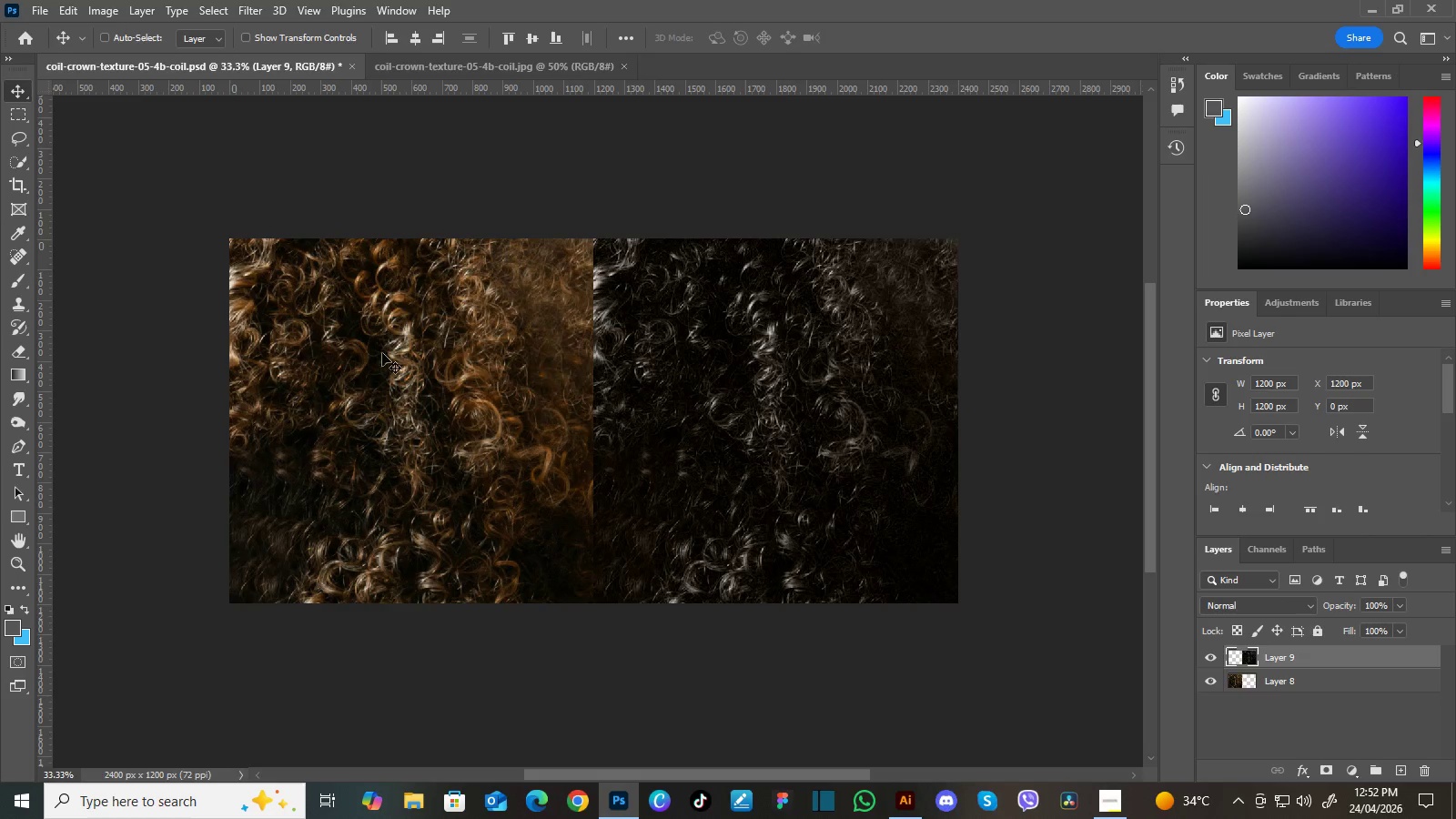 
left_click_drag(start_coordinate=[825, 400], to_coordinate=[842, 389])
 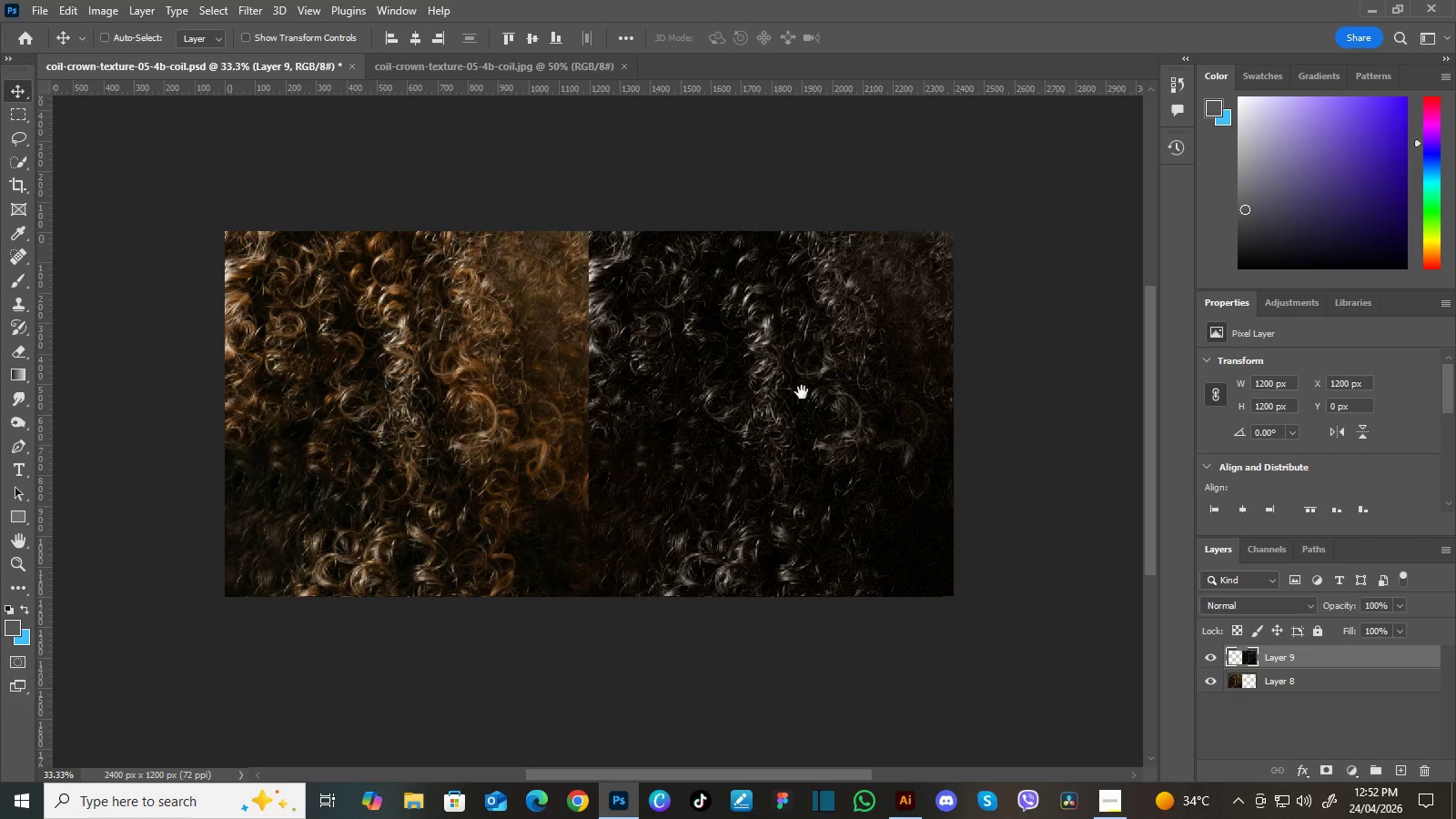 
left_click_drag(start_coordinate=[802, 392], to_coordinate=[806, 399])
 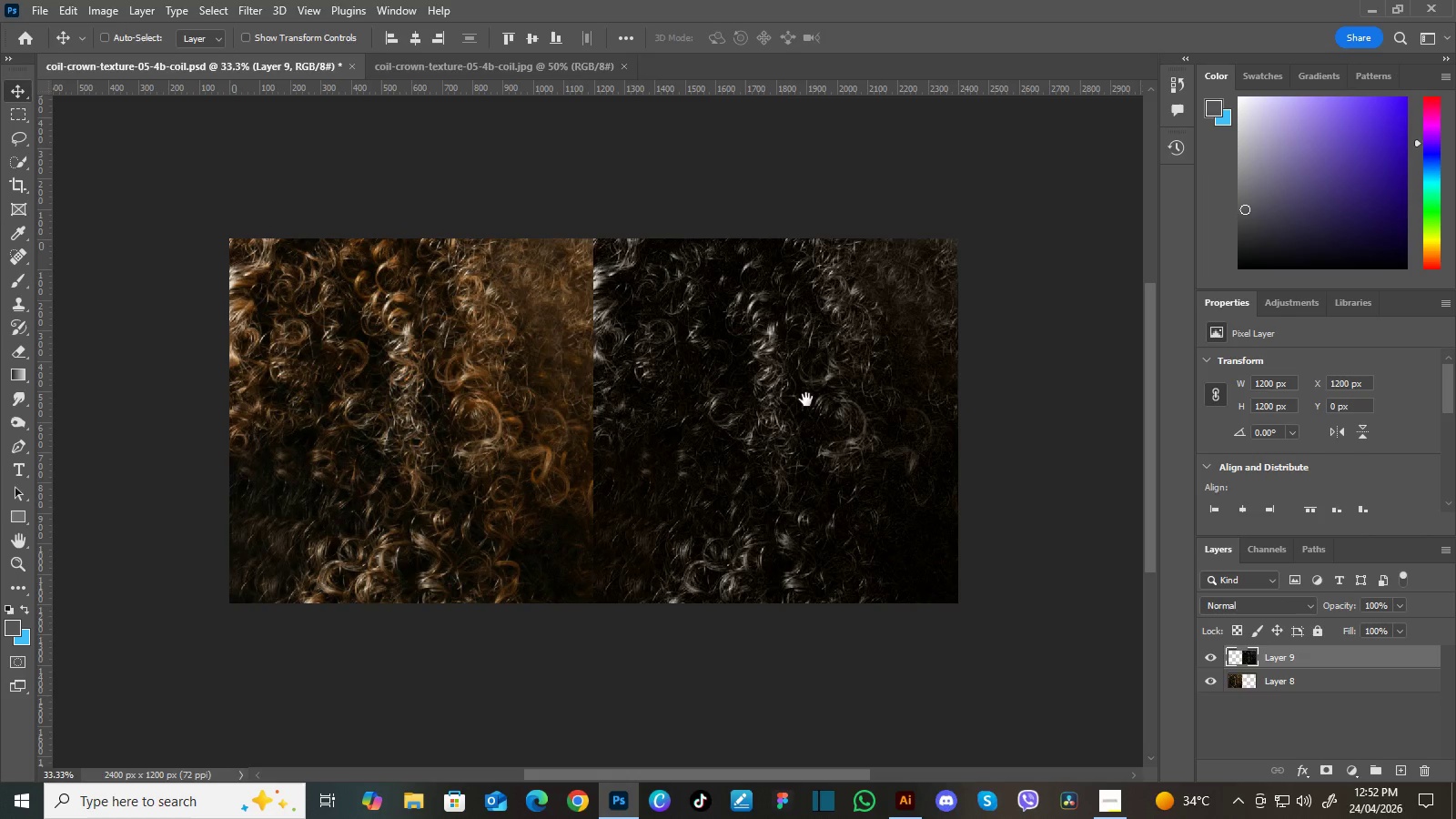 
hold_key(key=Space, duration=0.31)
 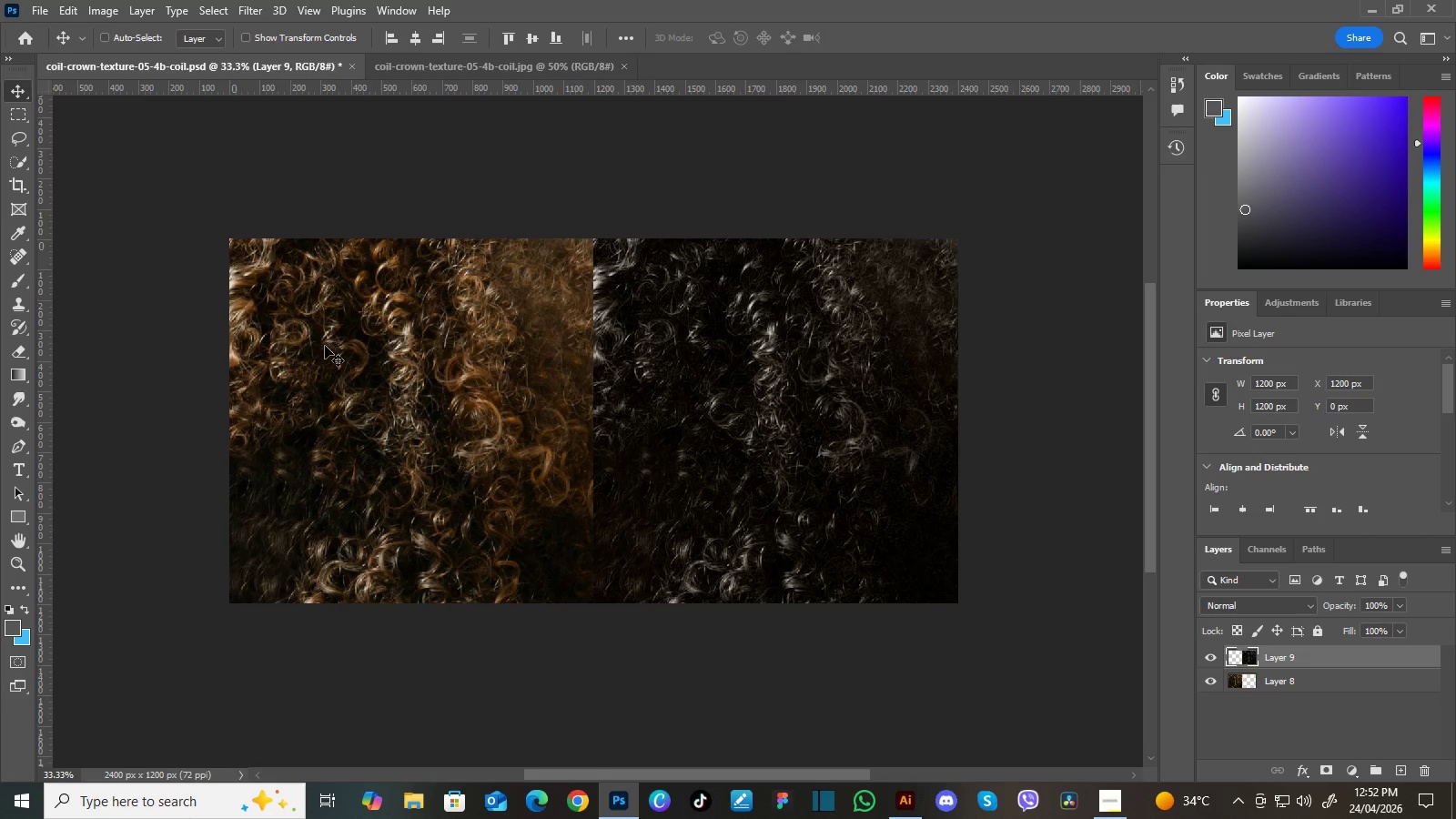 
left_click([40, 12])
 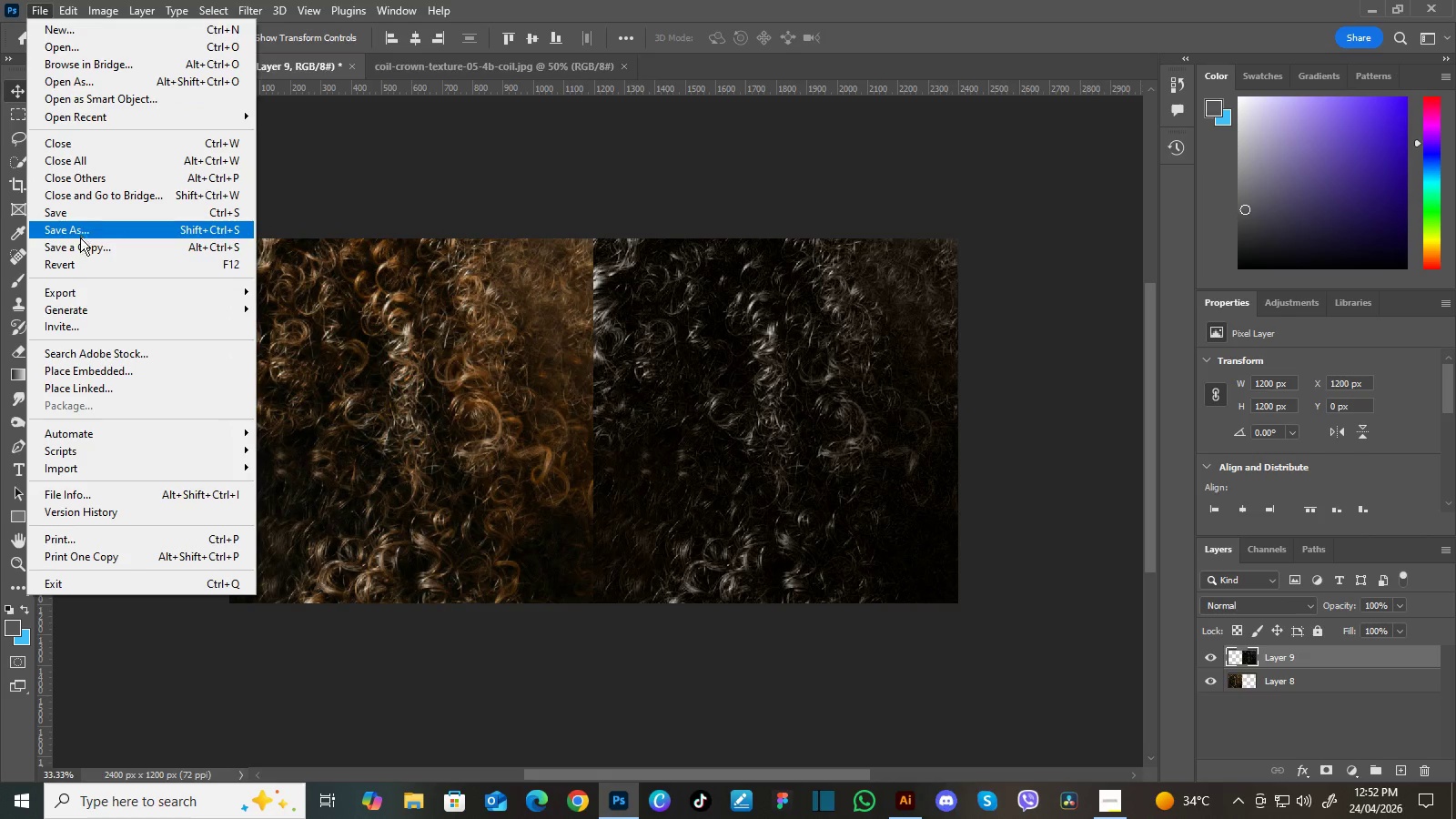 
left_click([81, 242])
 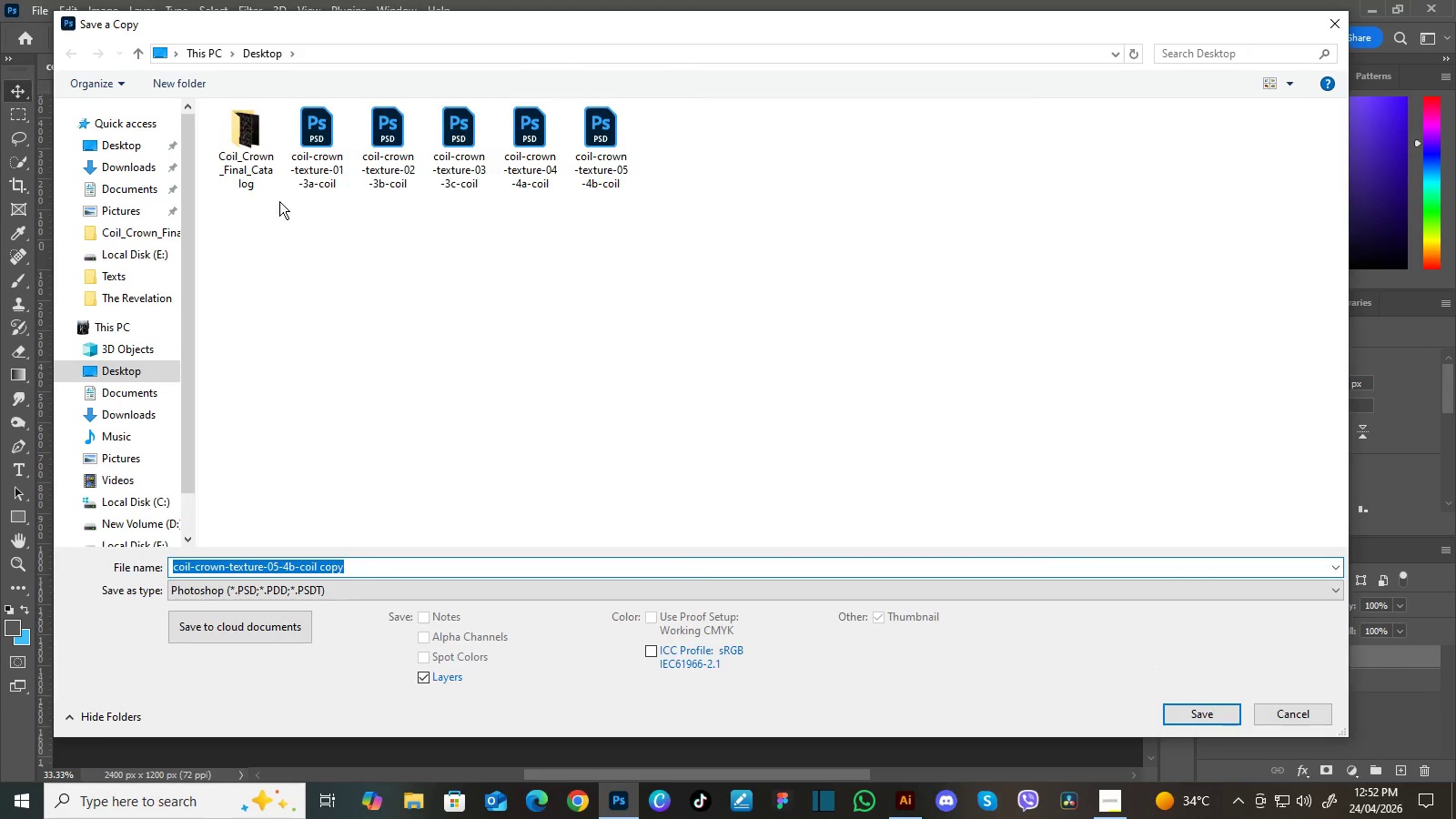 
double_click([244, 137])
 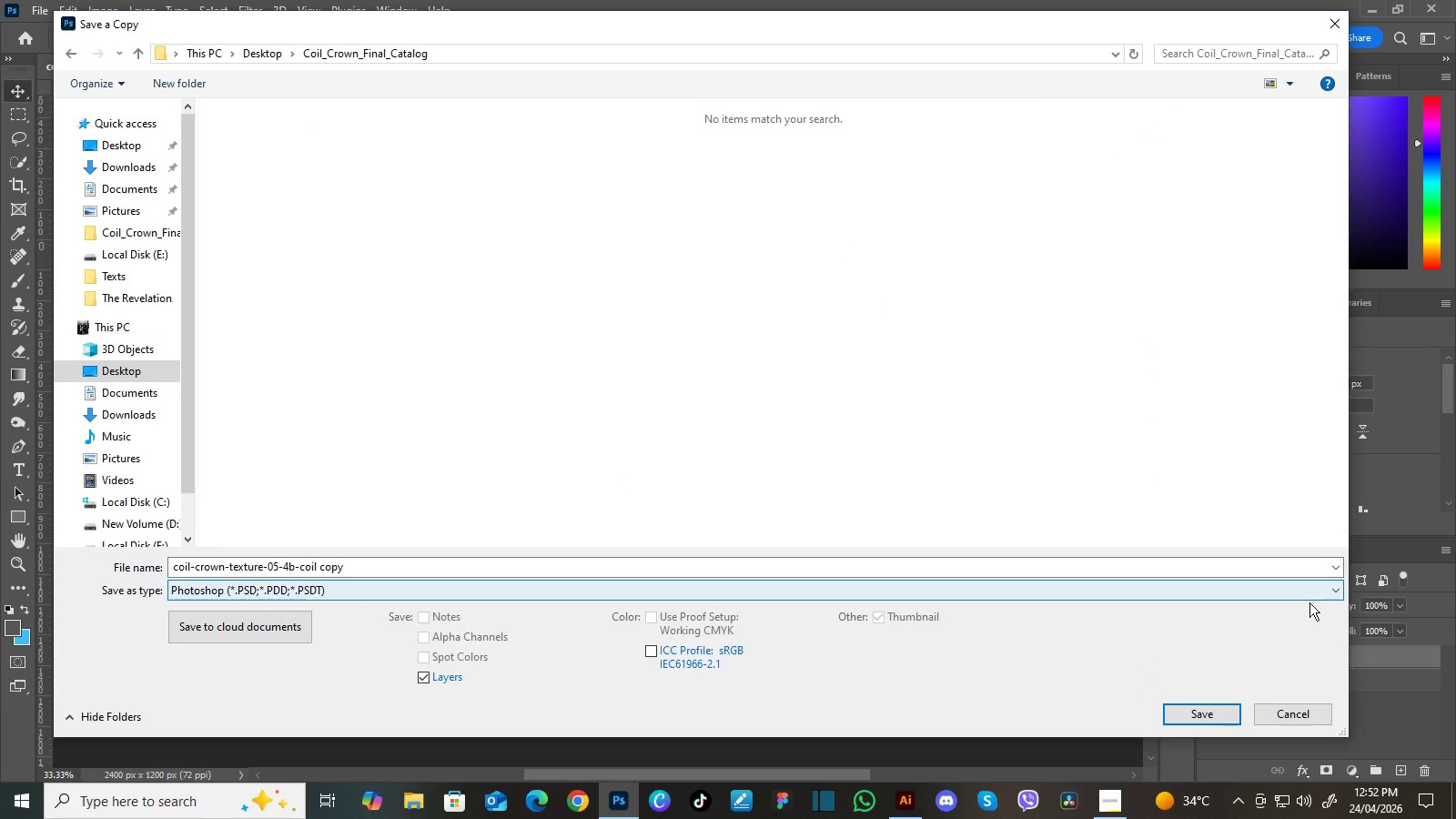 
left_click([1340, 592])
 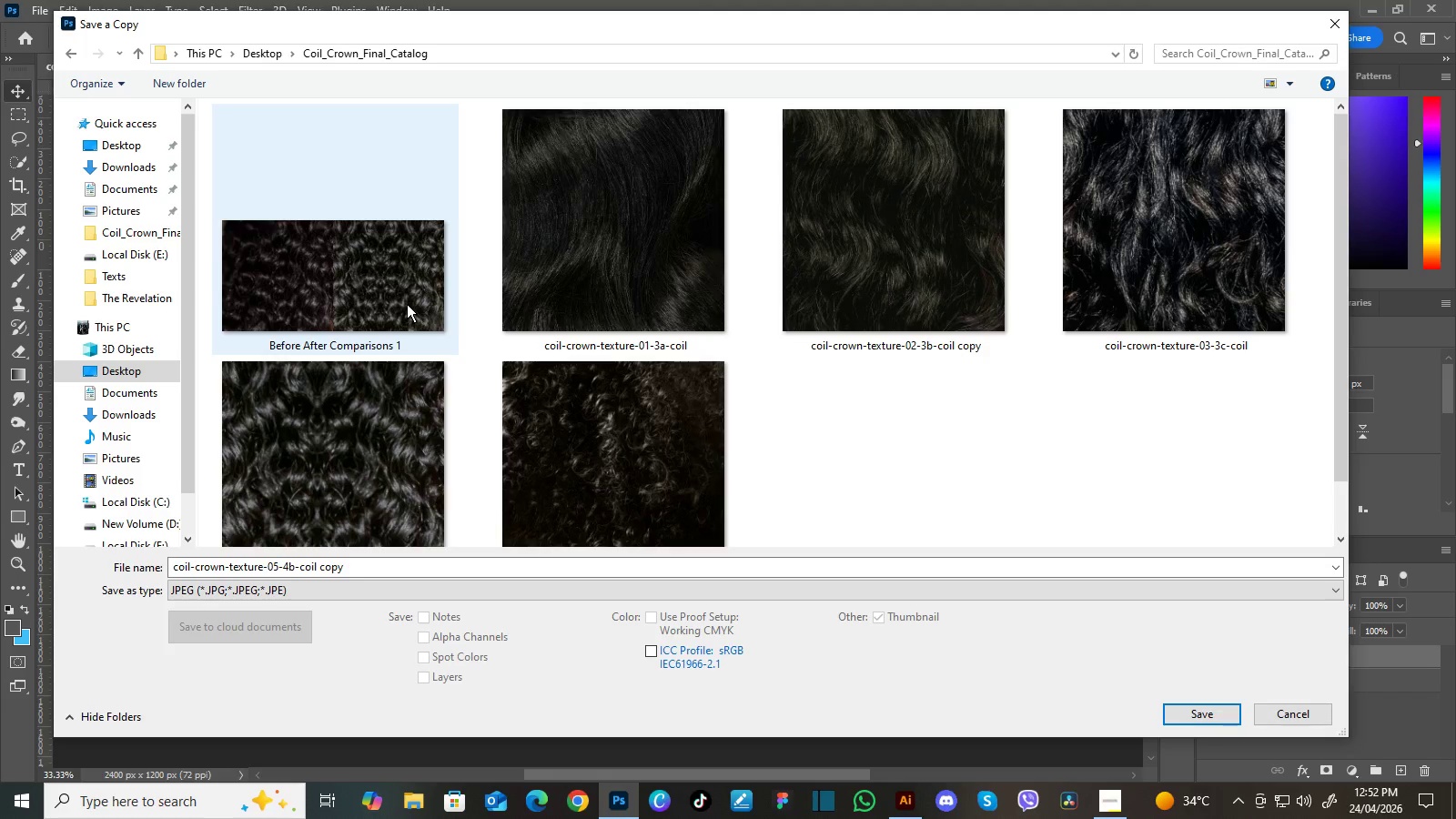 
double_click([362, 571])
 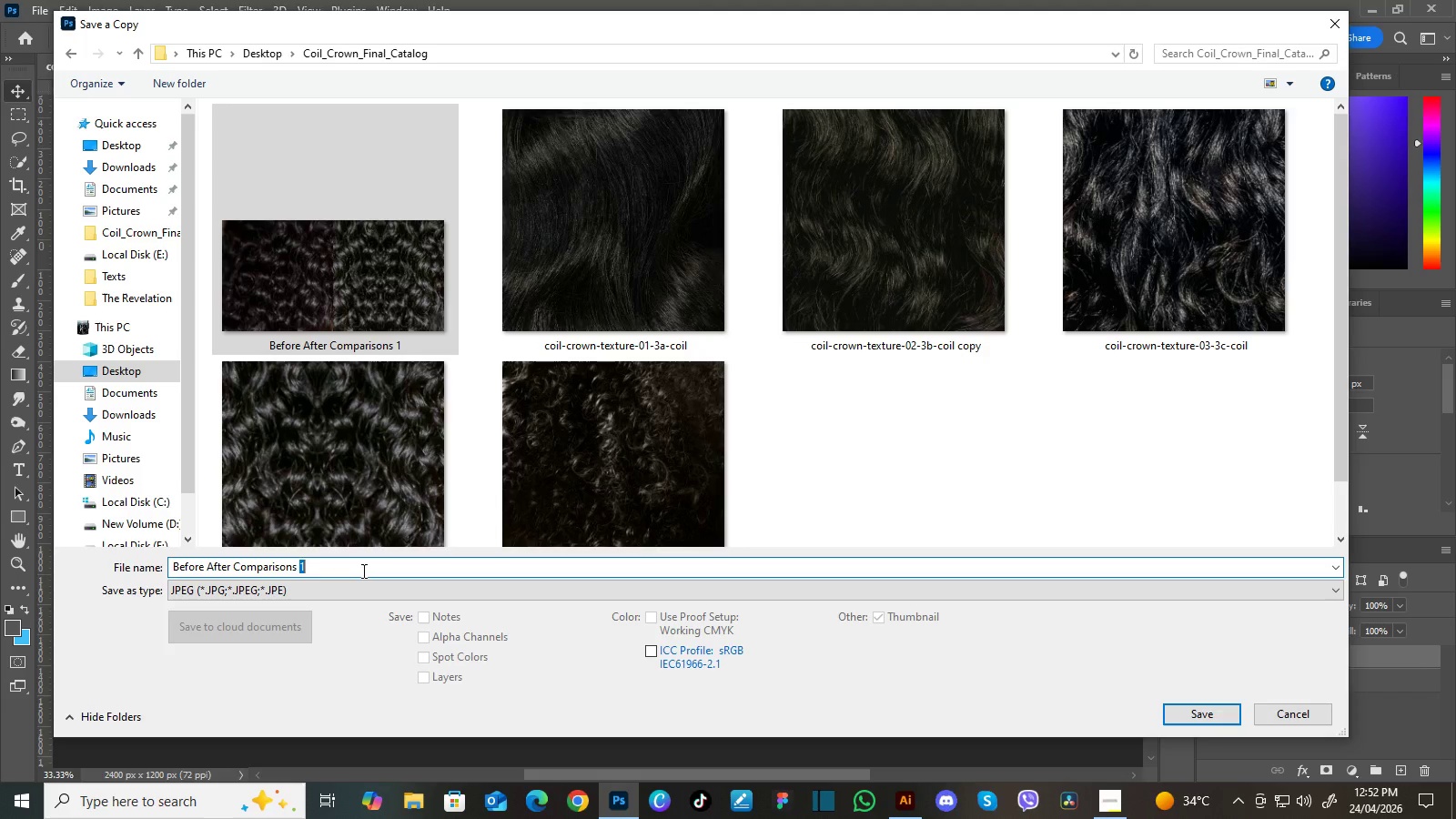 
key(2)
 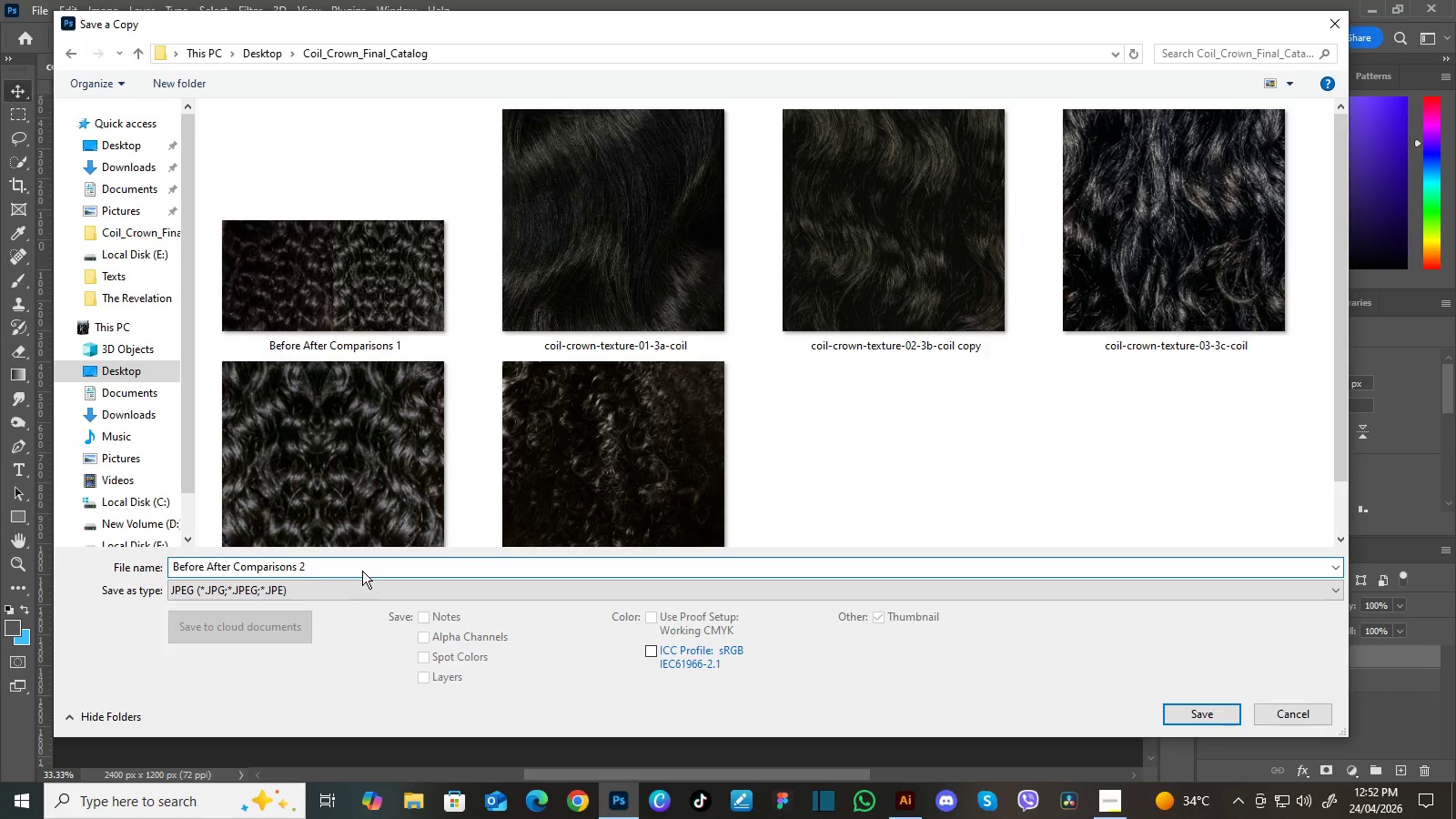 
key(Enter)
 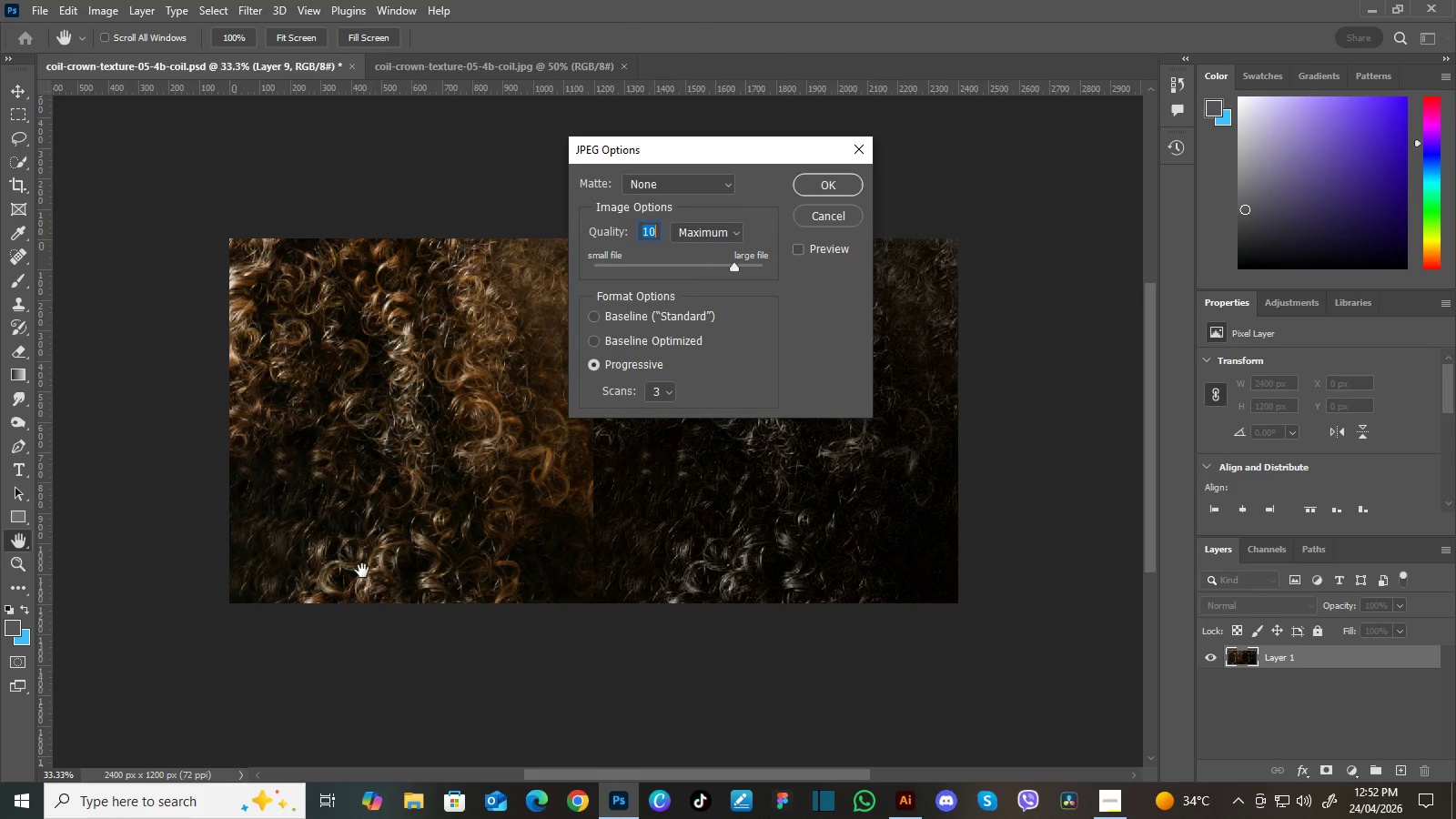 
key(Enter)
 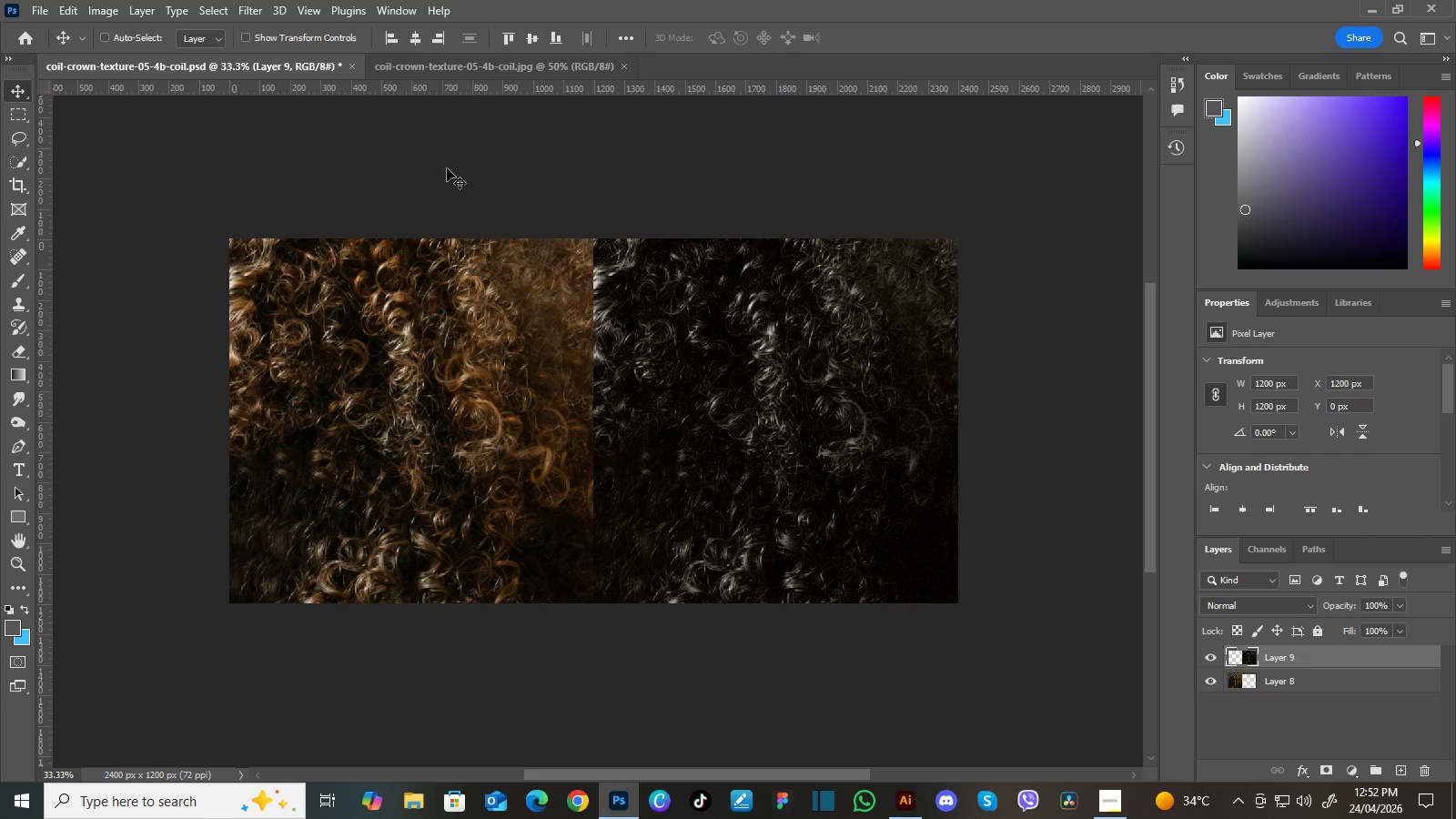 
left_click([350, 66])
 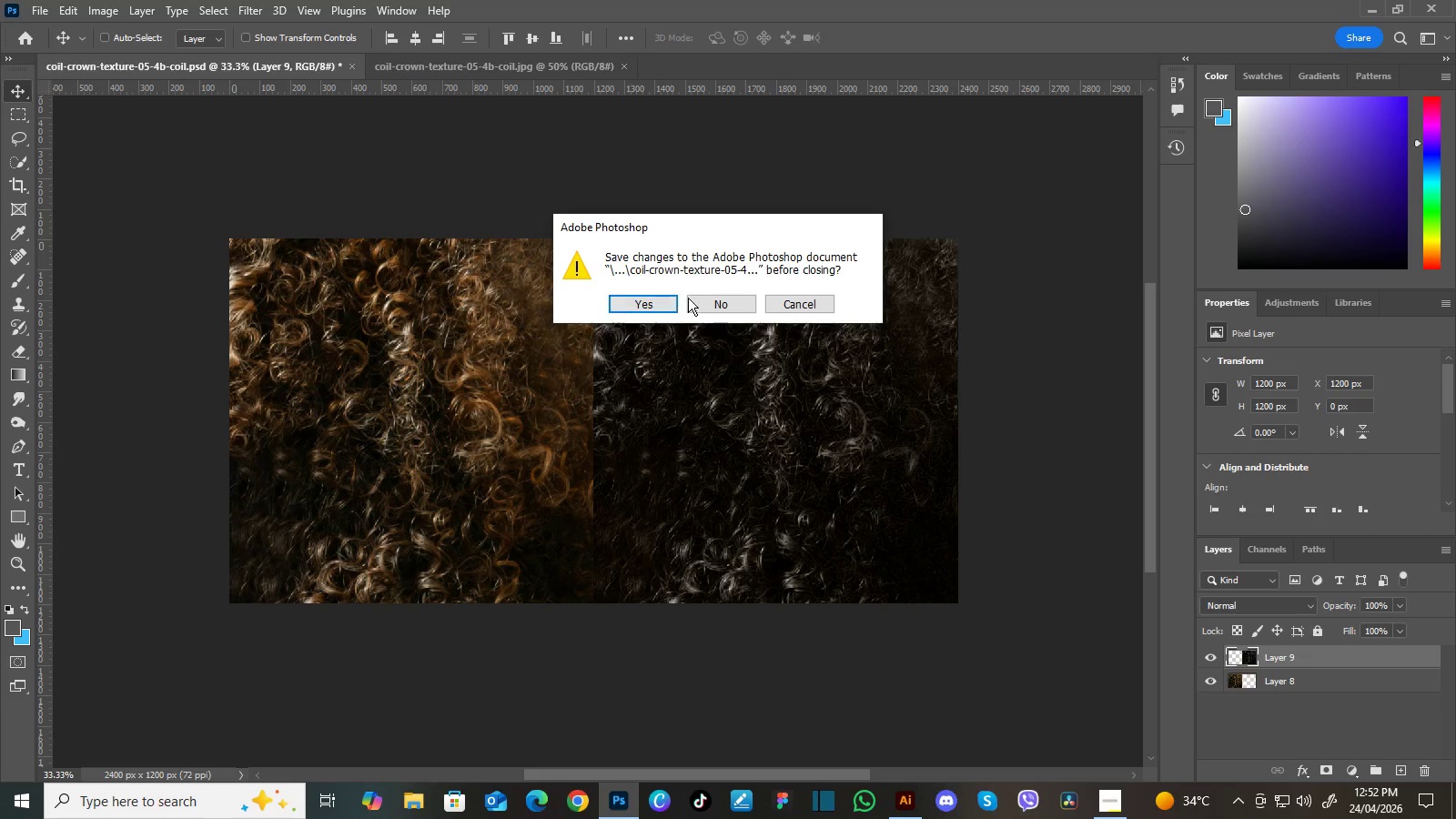 
left_click([702, 303])
 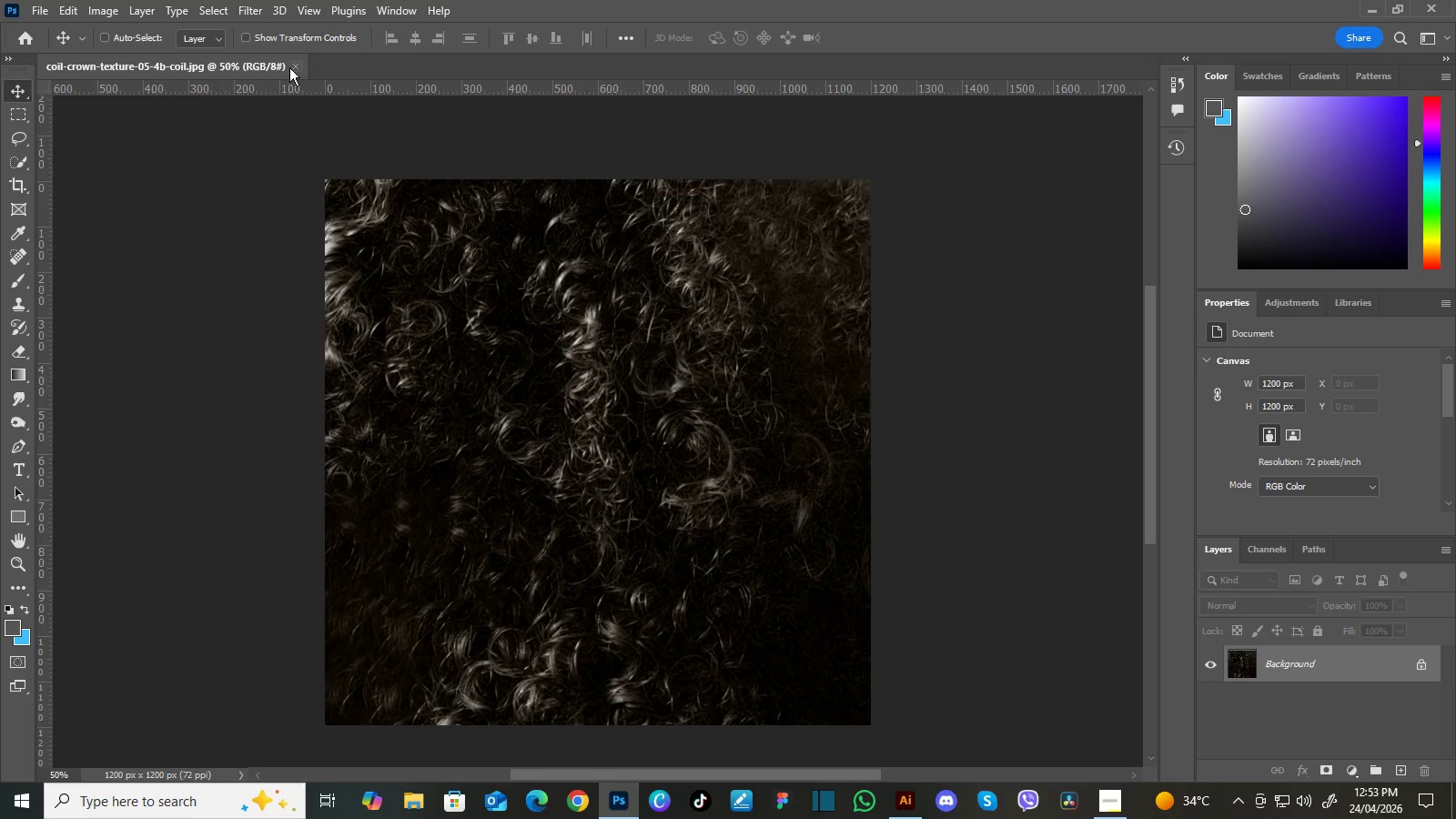 
left_click([291, 66])
 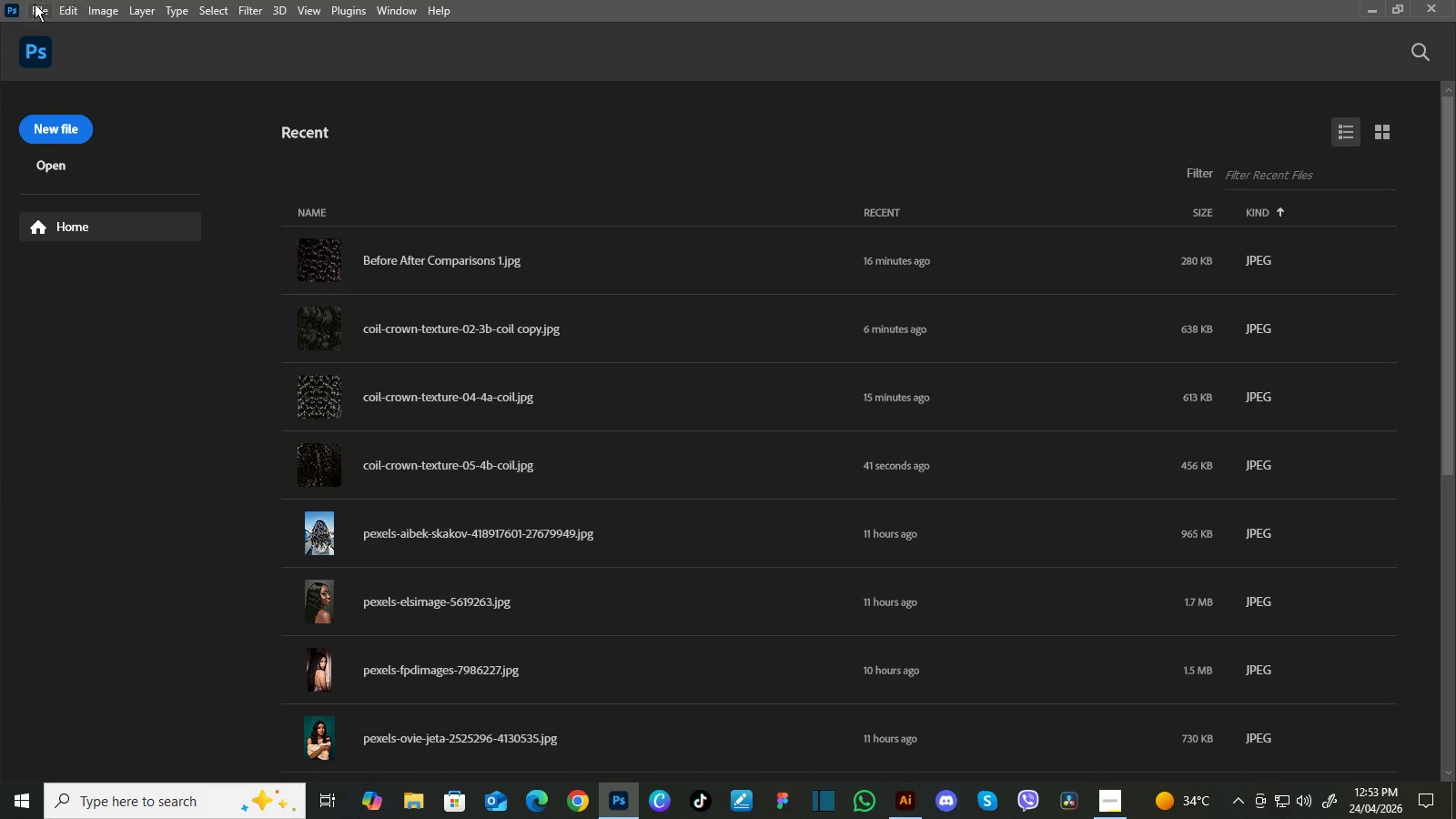 
left_click([35, 4])
 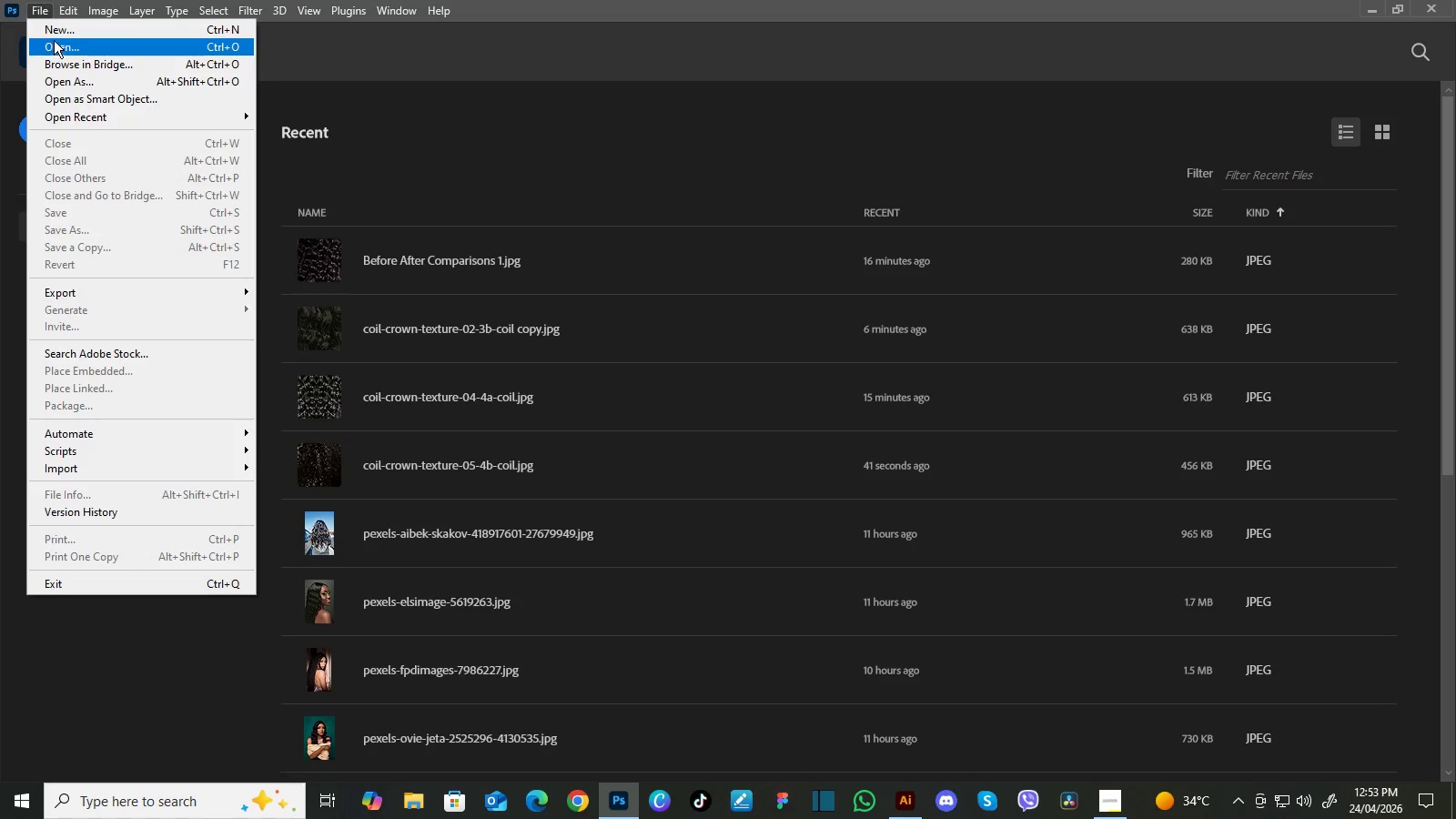 
left_click([56, 43])
 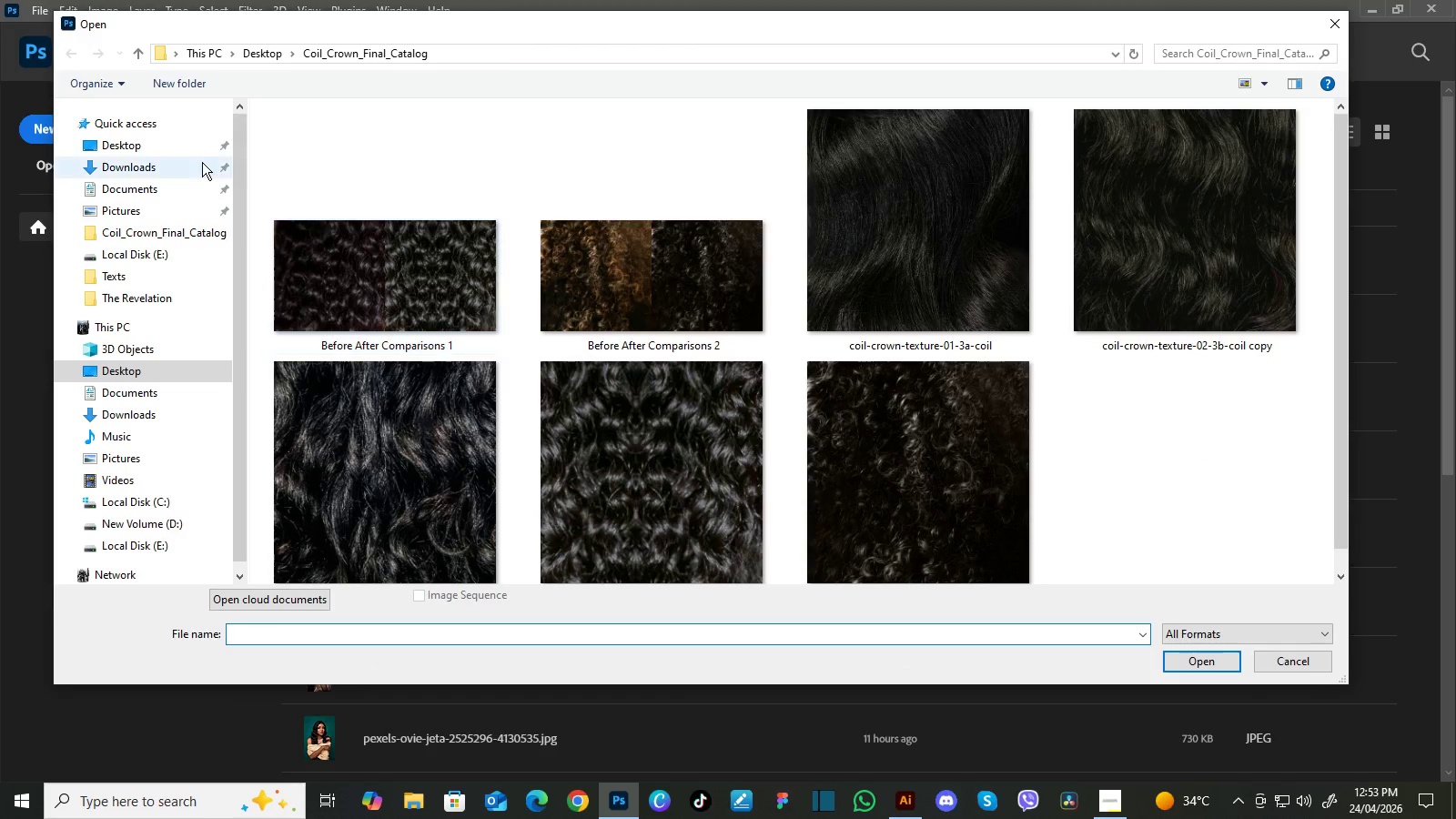 
left_click([157, 147])
 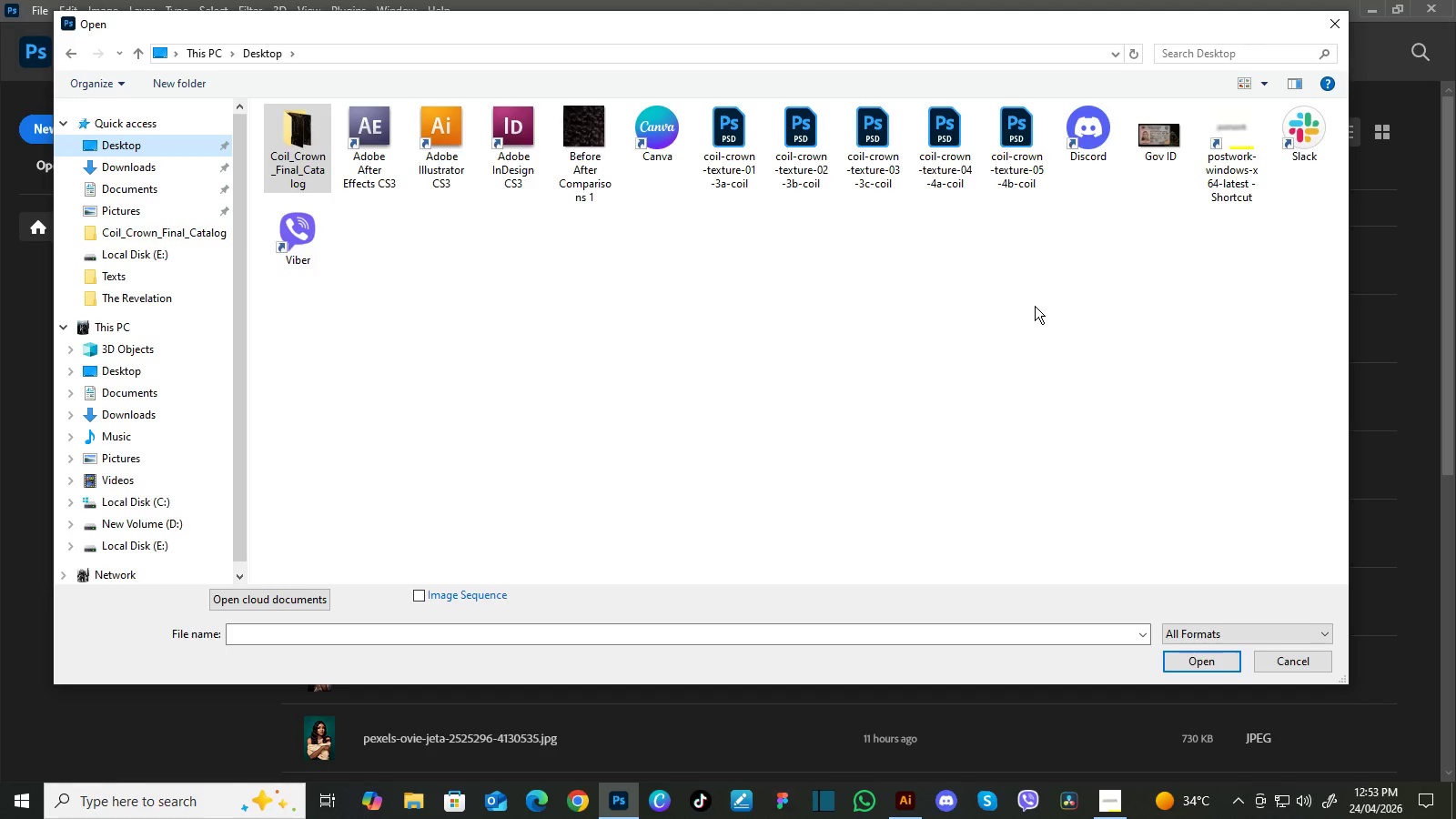 
left_click([1019, 146])
 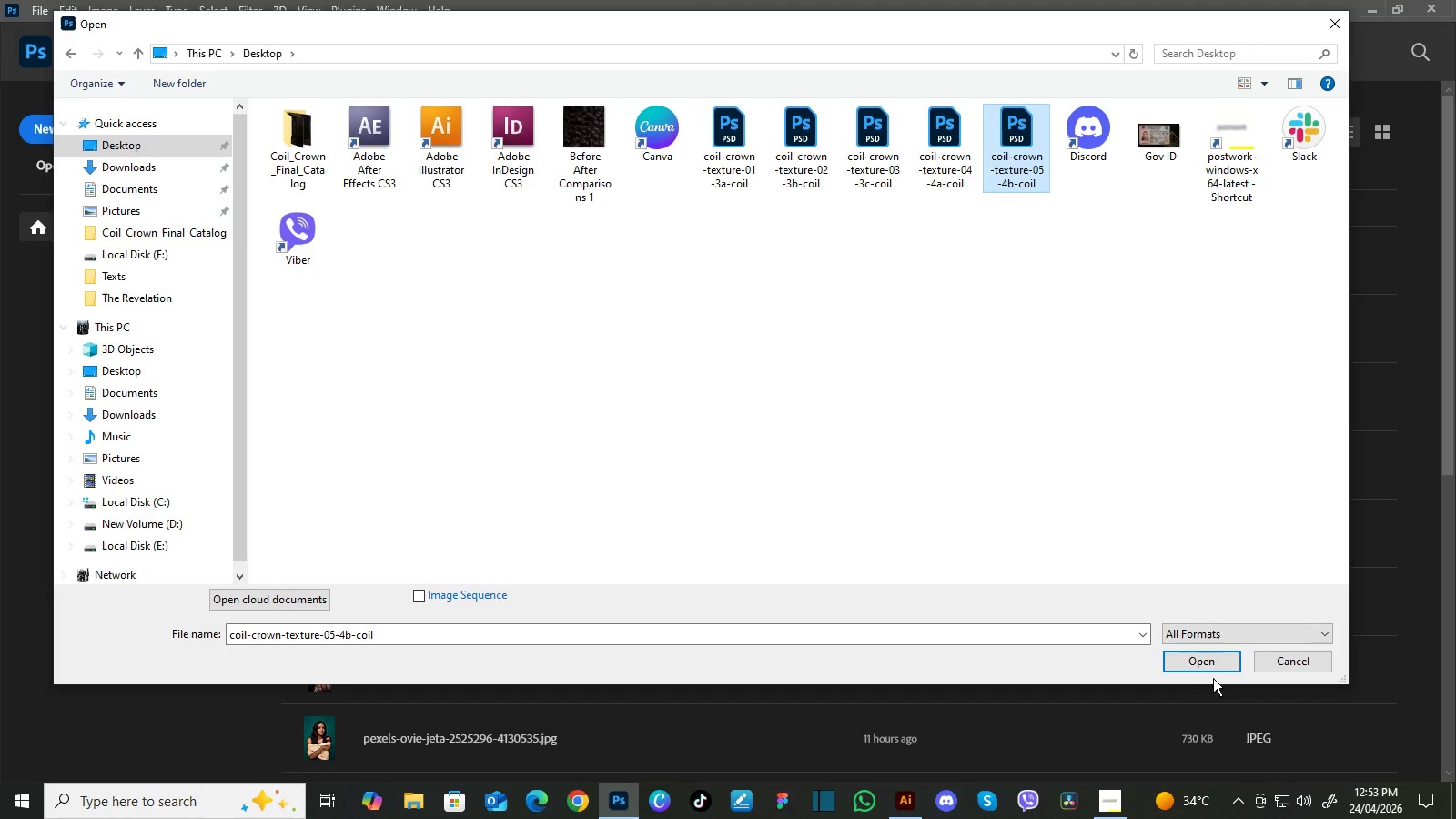 
left_click([1217, 657])
 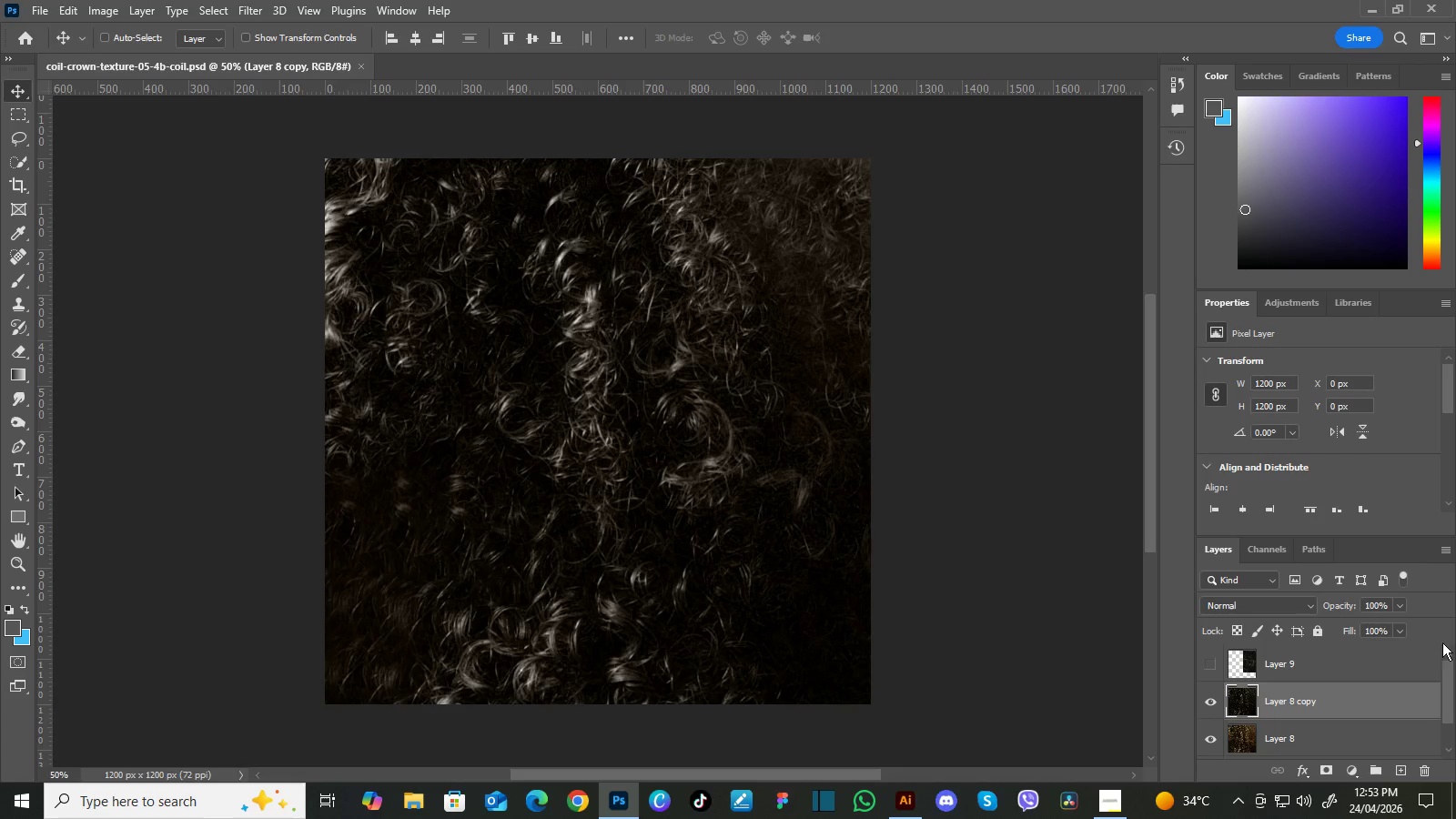 
left_click_drag(start_coordinate=[1446, 666], to_coordinate=[1444, 708])
 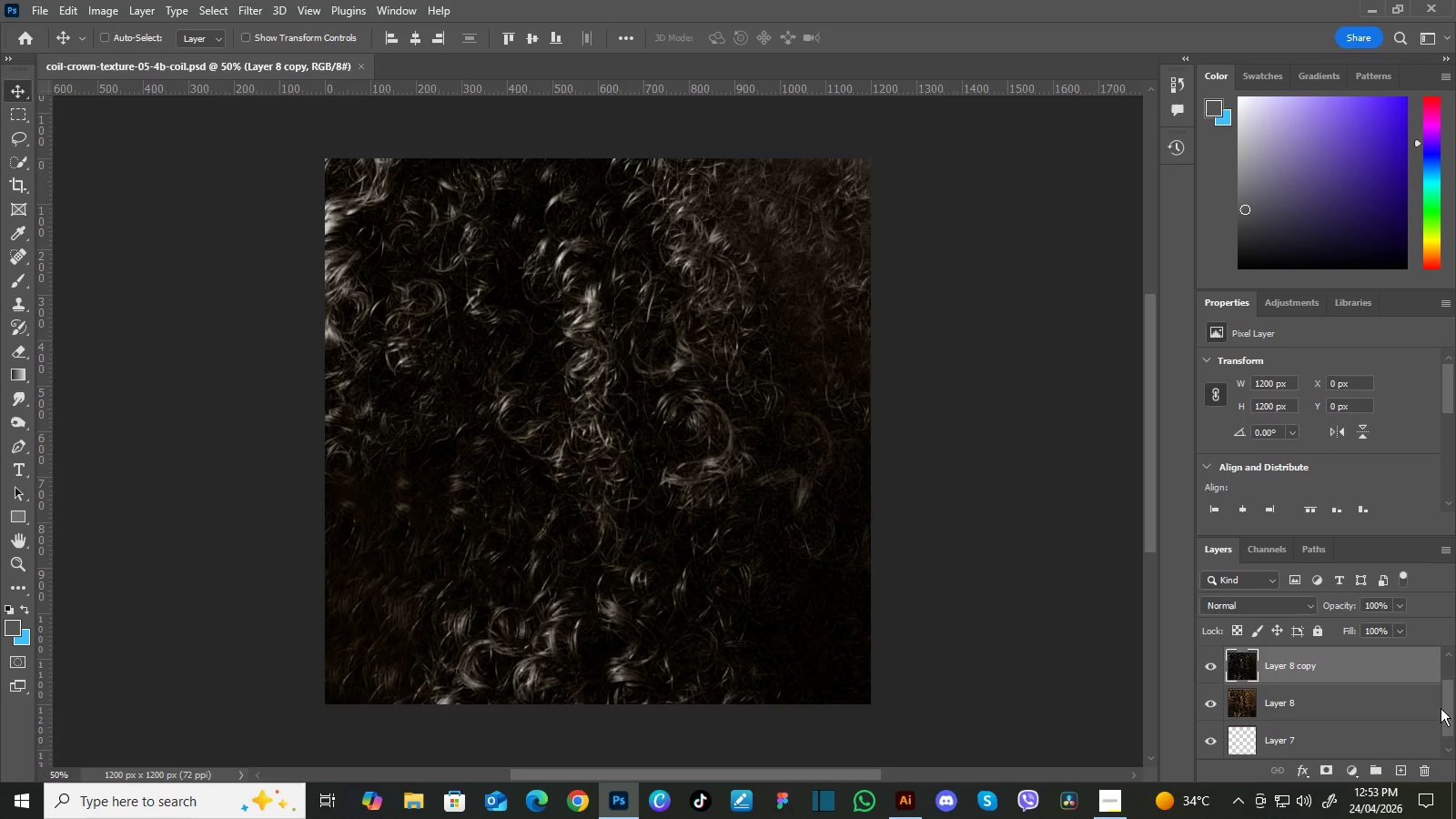 
left_click_drag(start_coordinate=[1441, 718], to_coordinate=[1442, 680])
 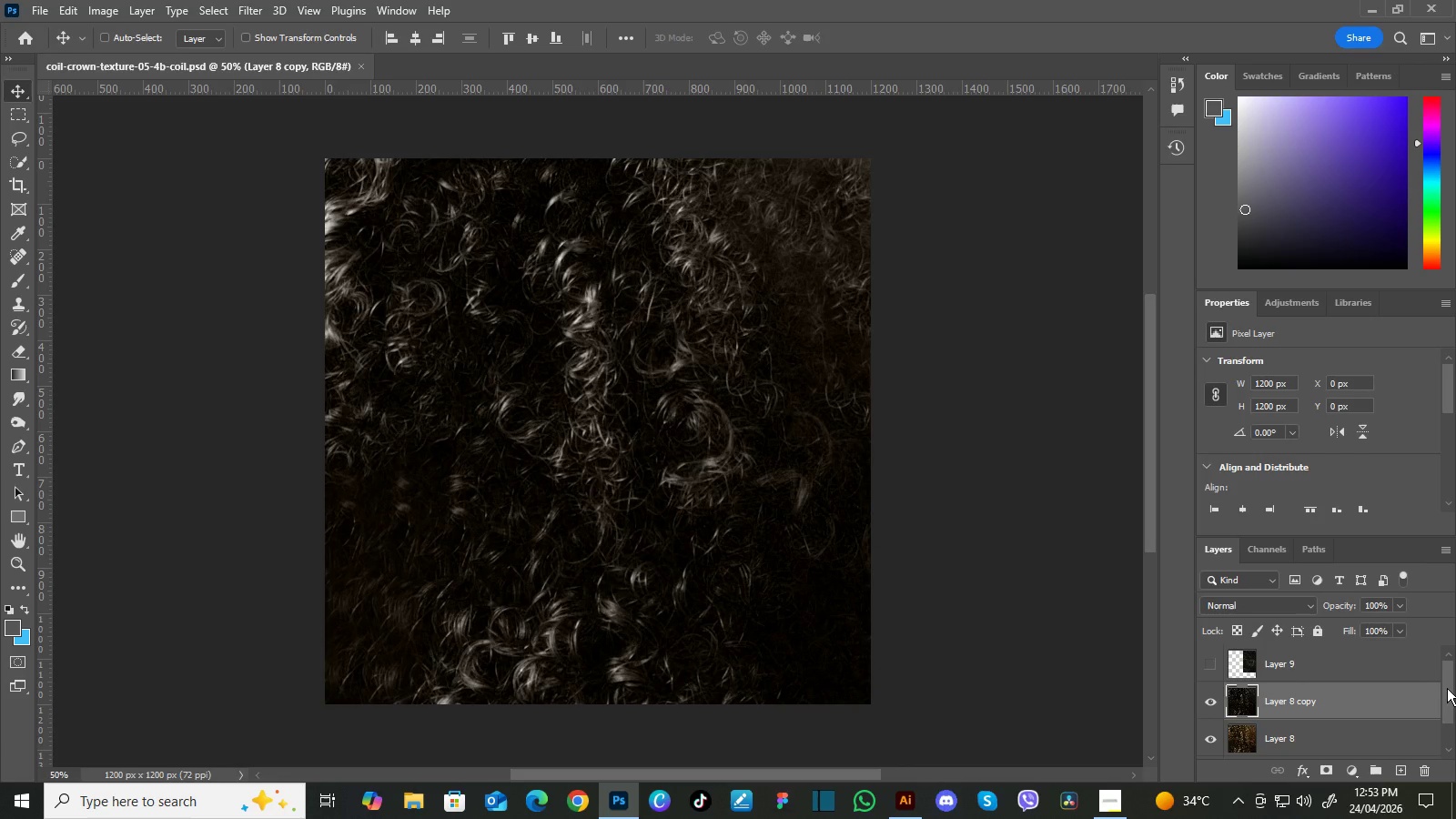 
left_click_drag(start_coordinate=[1447, 688], to_coordinate=[1447, 722])
 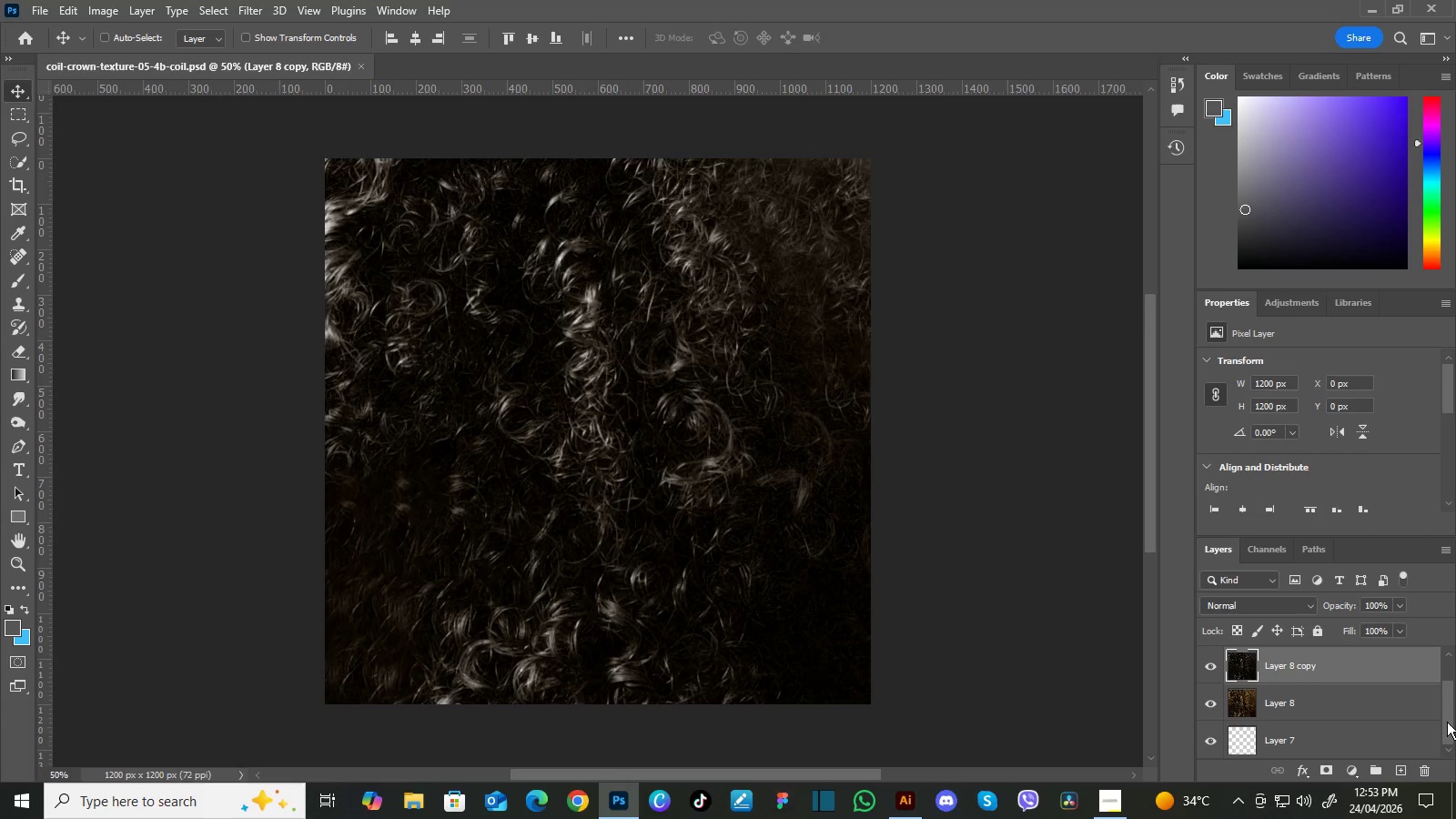 
left_click_drag(start_coordinate=[1447, 722], to_coordinate=[1449, 692])
 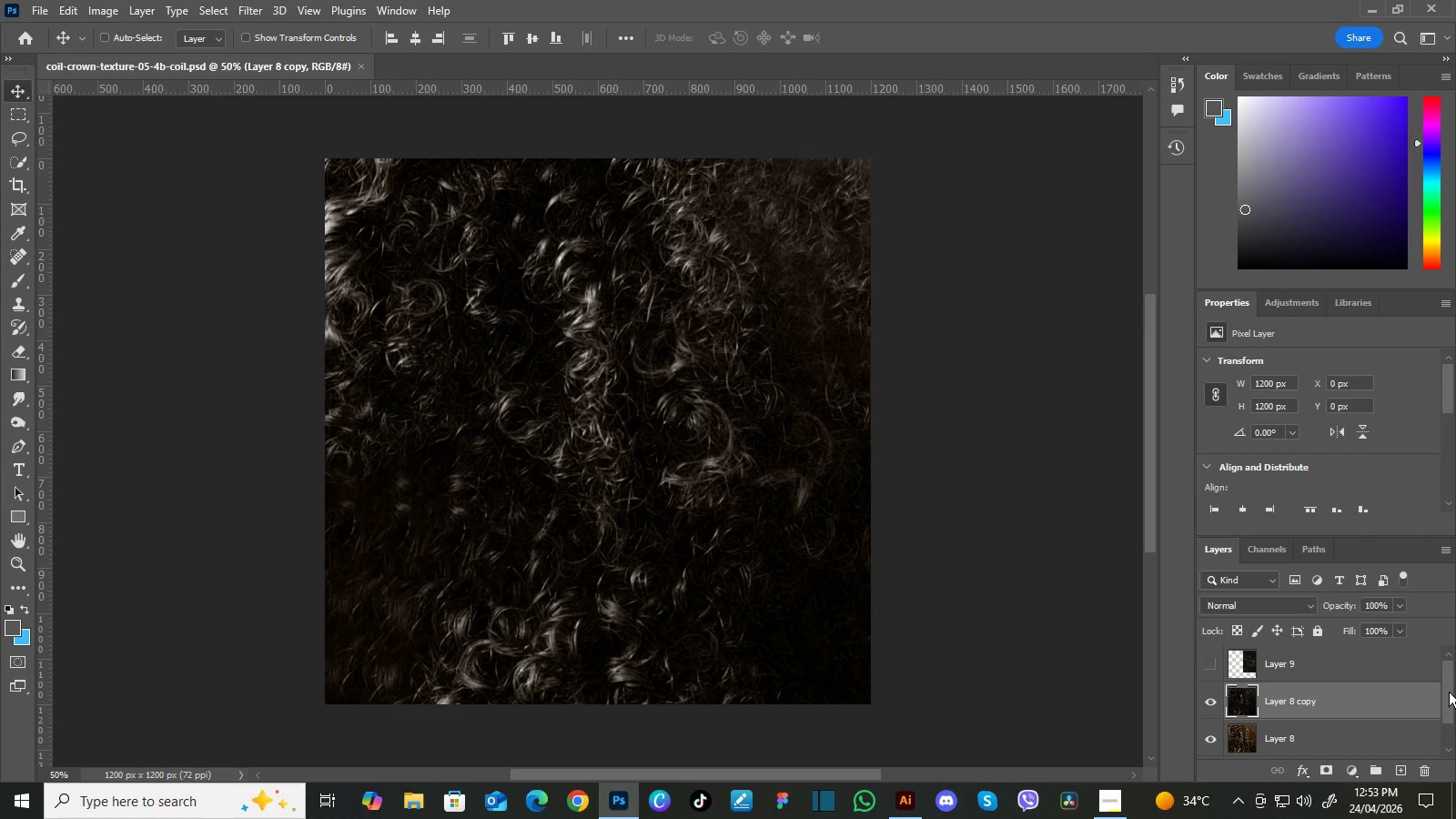 
left_click_drag(start_coordinate=[1449, 692], to_coordinate=[1448, 726])
 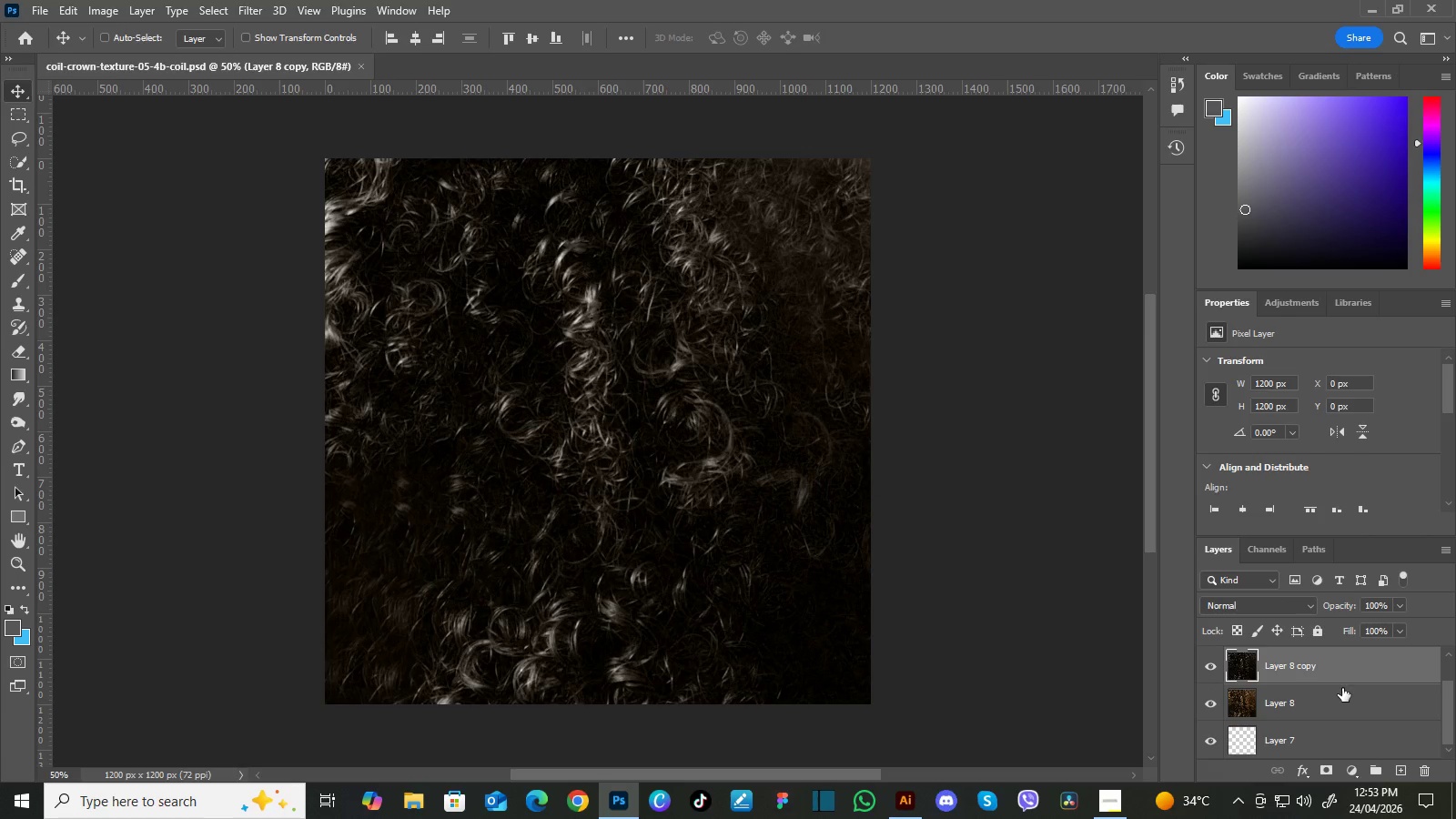 
wait(8.11)
 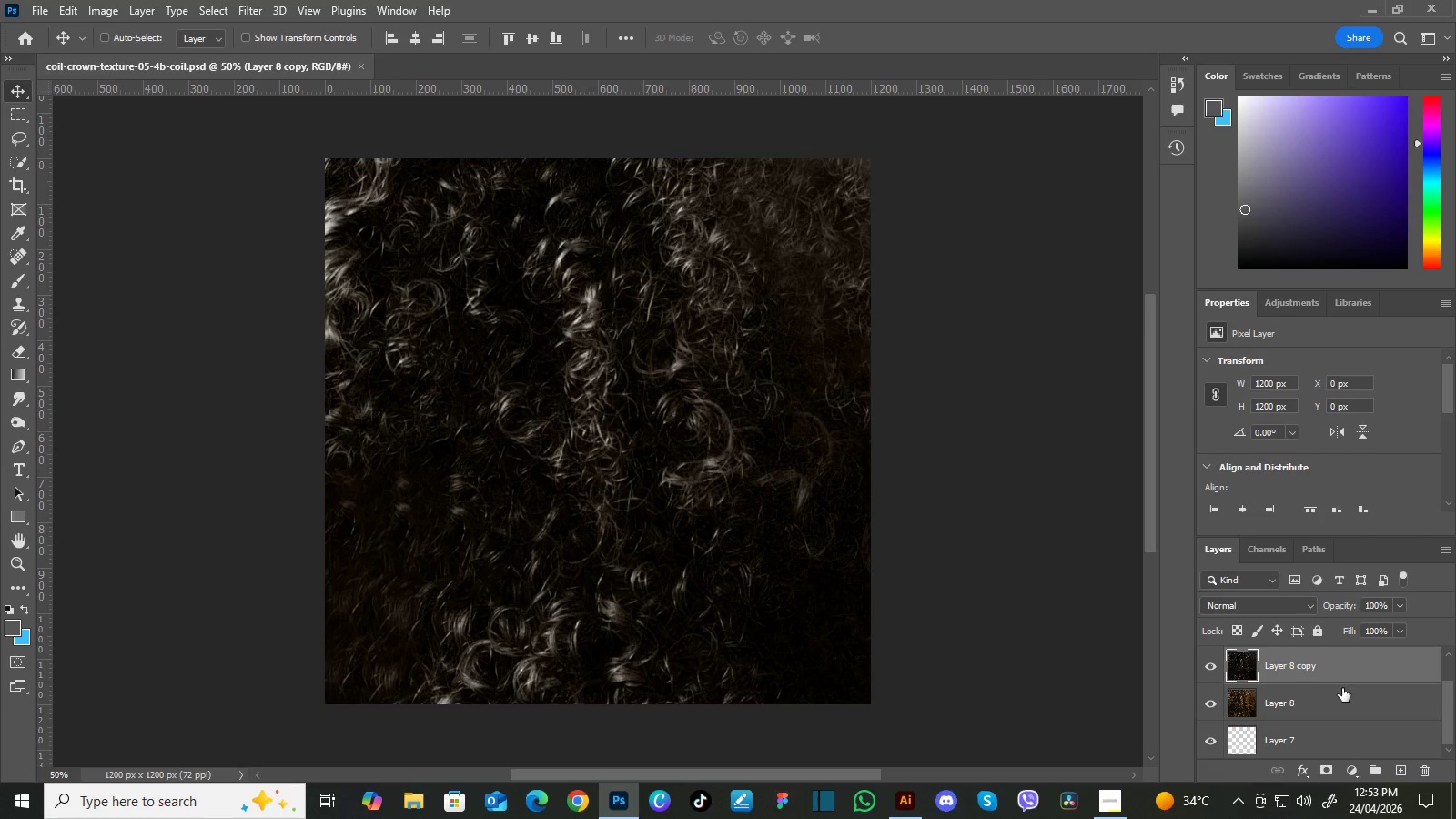 
left_click([1346, 692])
 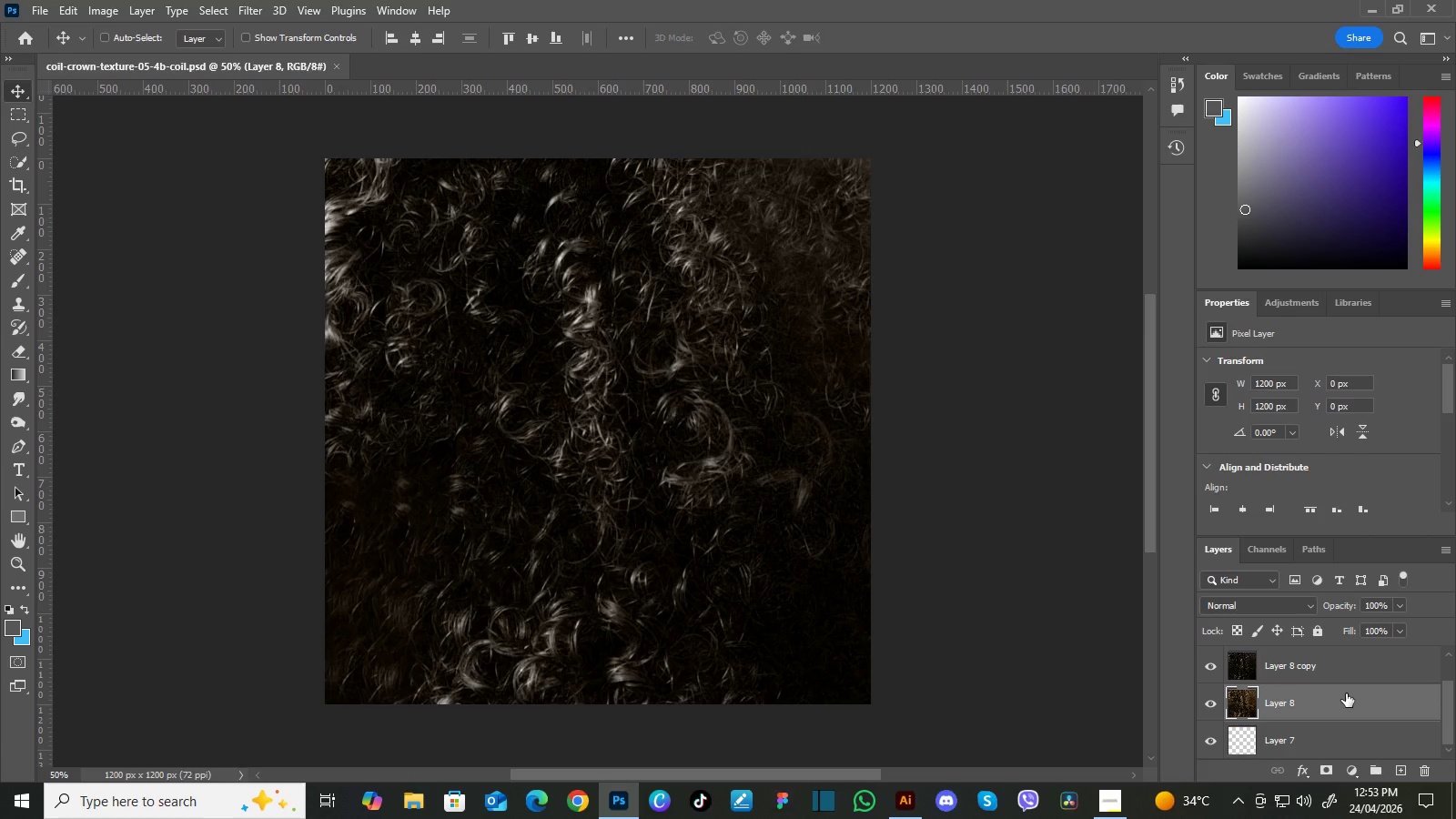 
key(Delete)
 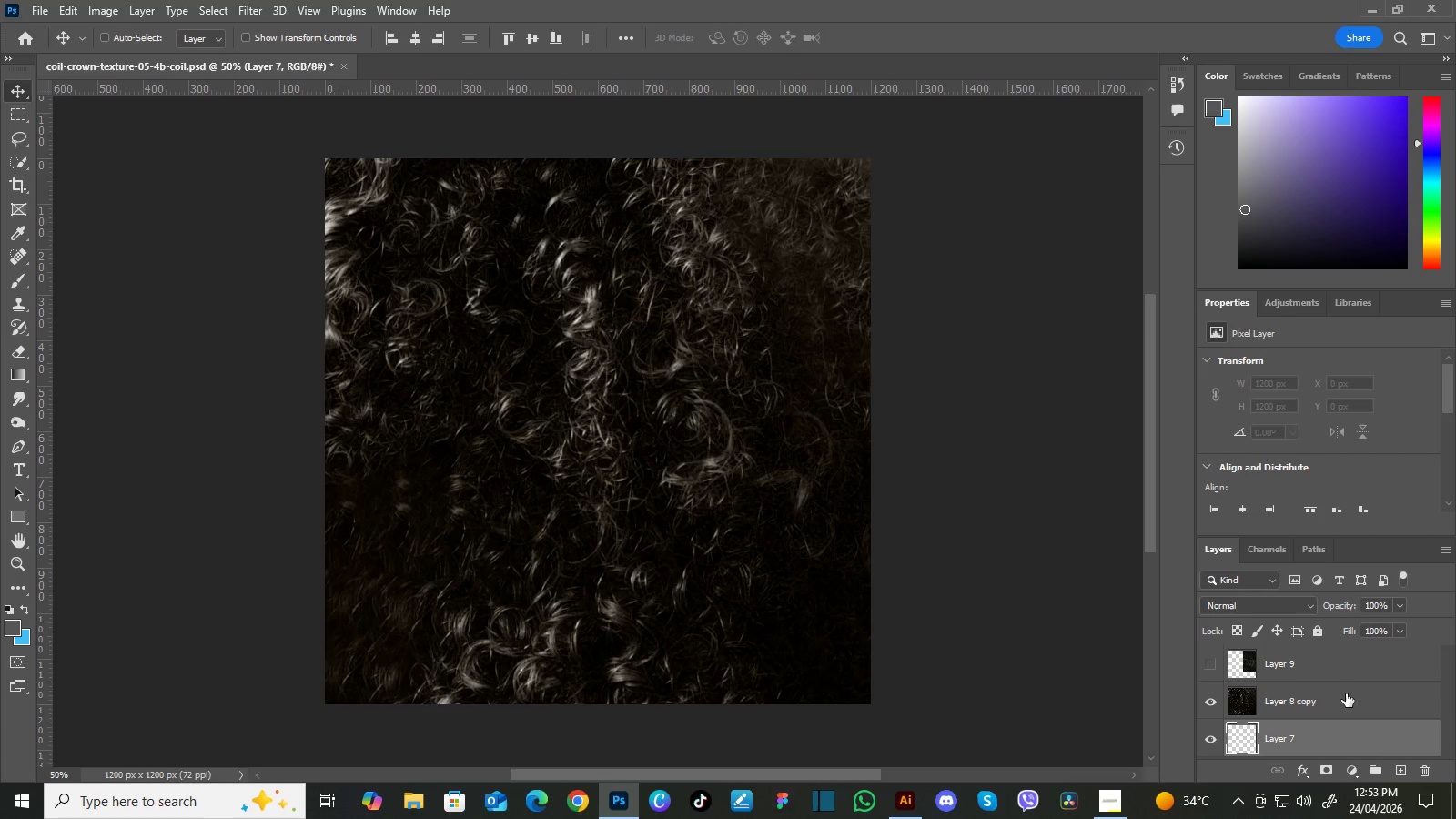 
left_click([1346, 693])
 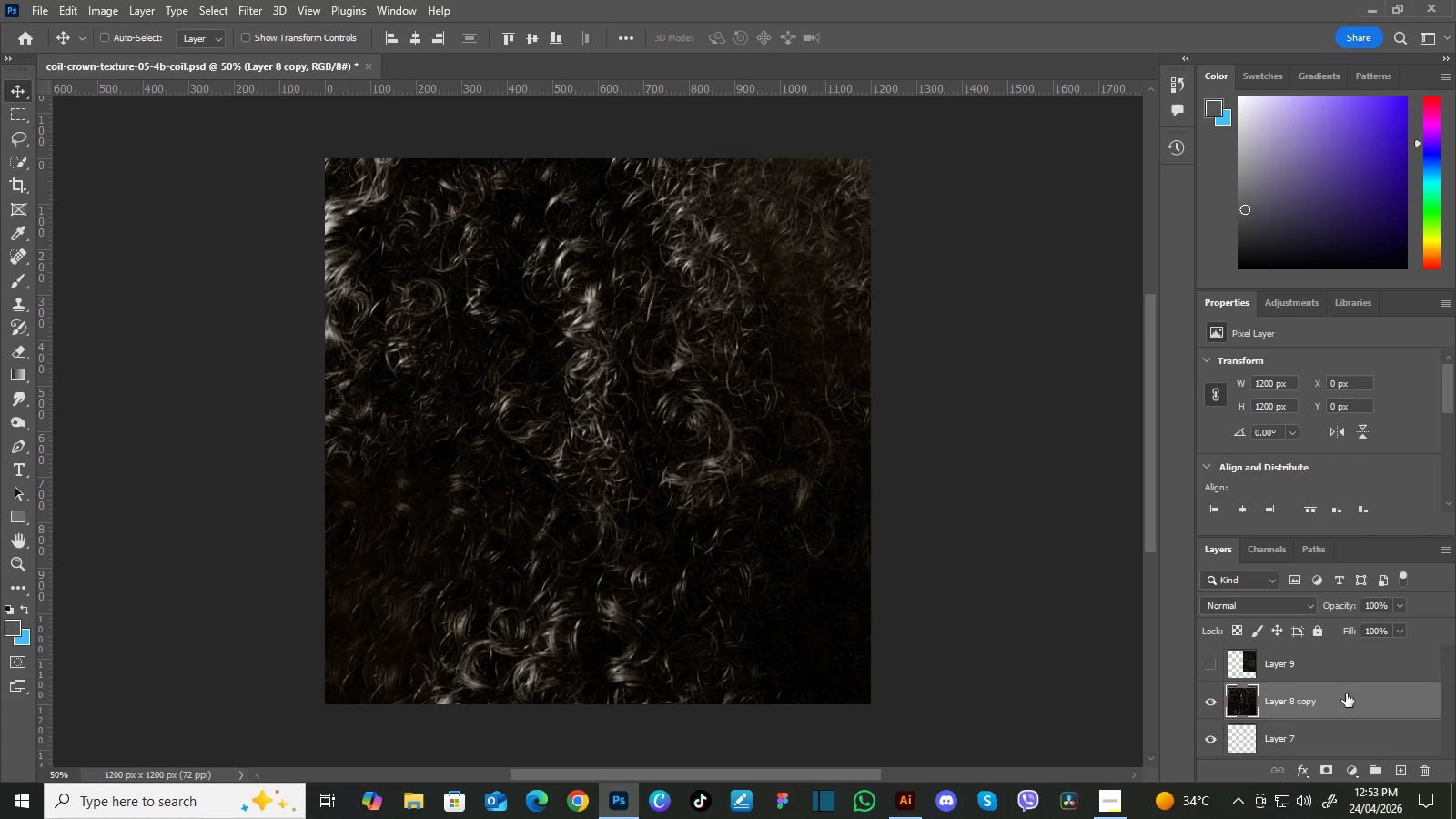 
key(Delete)
 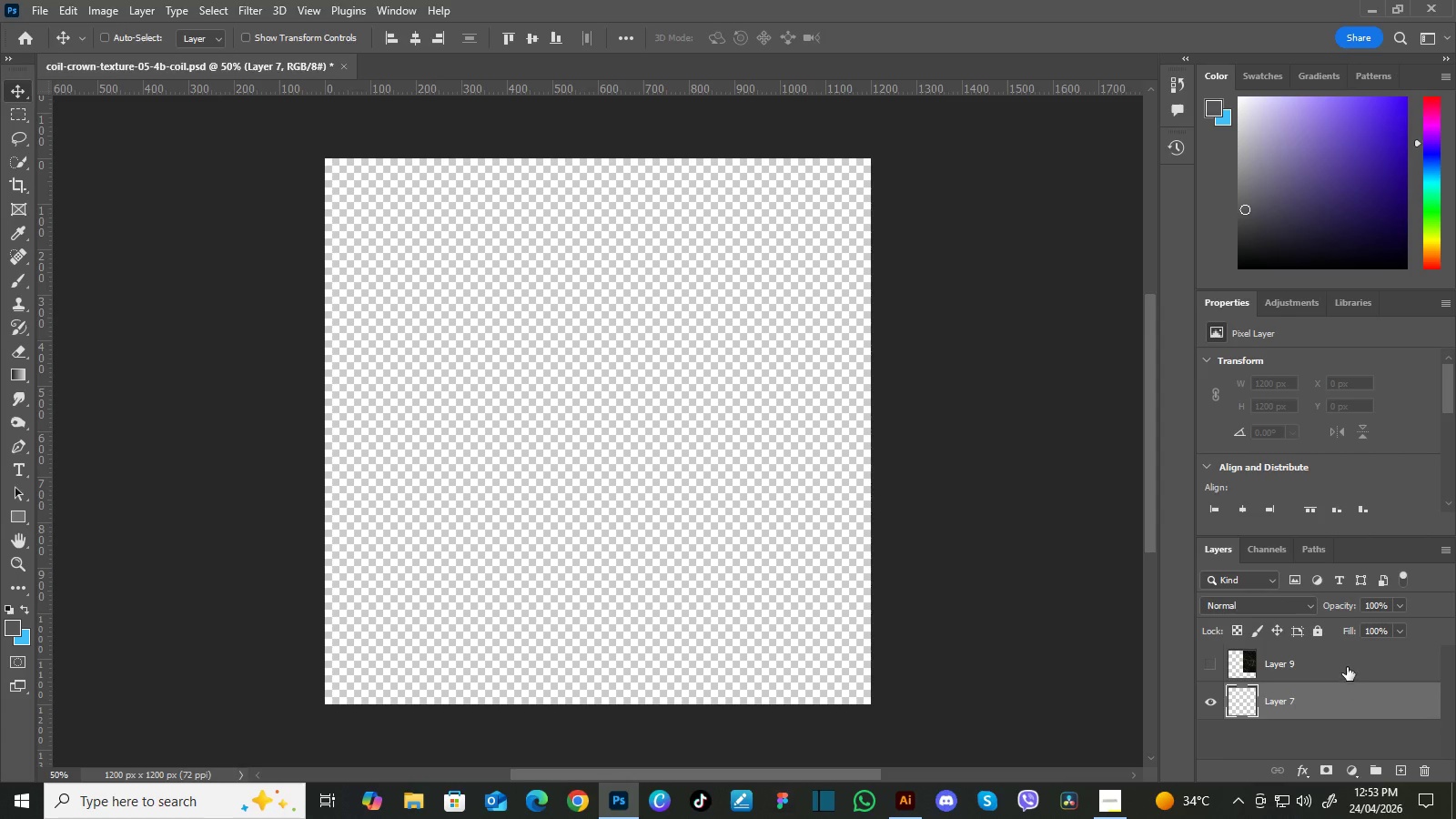 
left_click([1347, 662])
 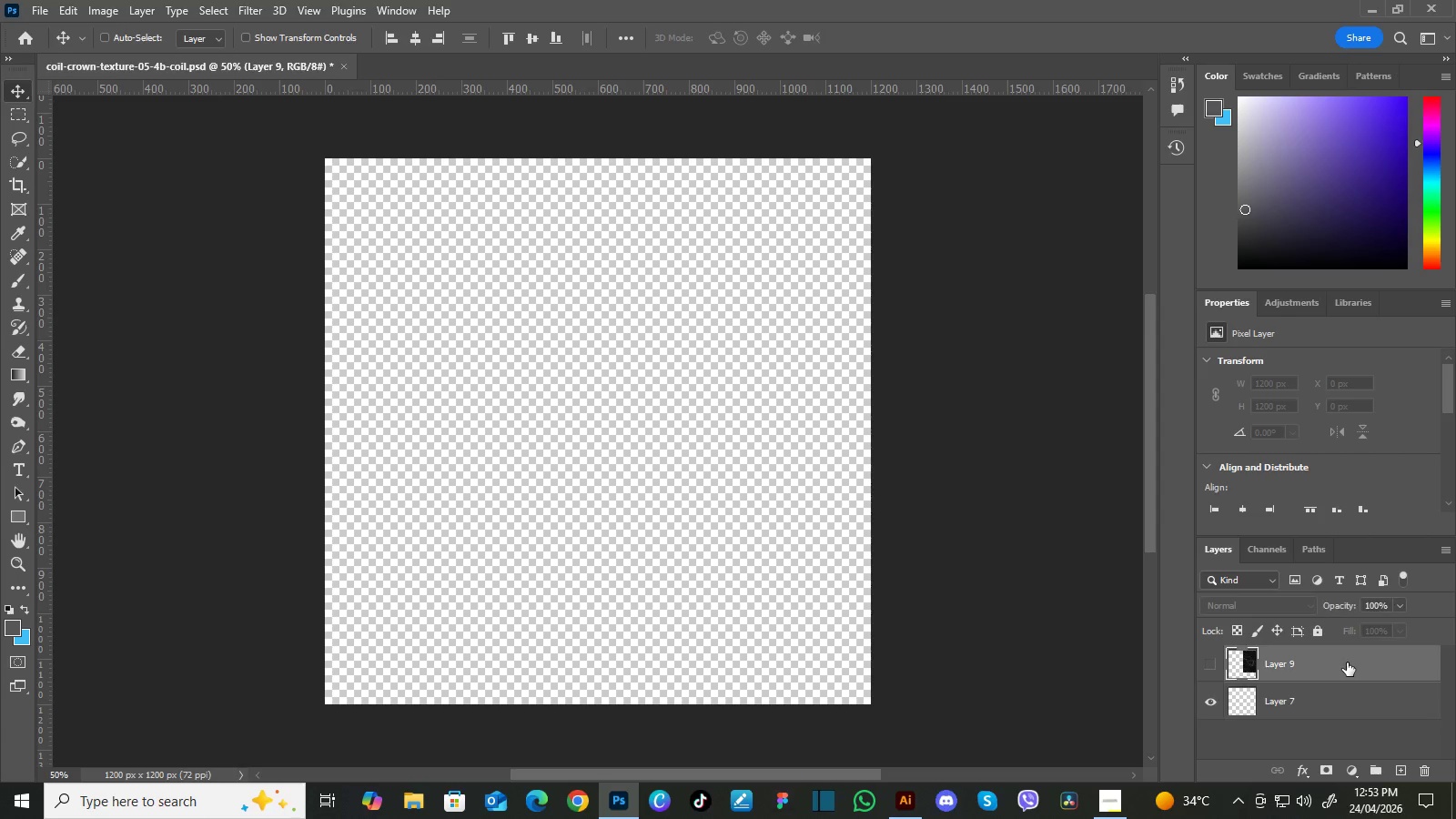 
key(Delete)
 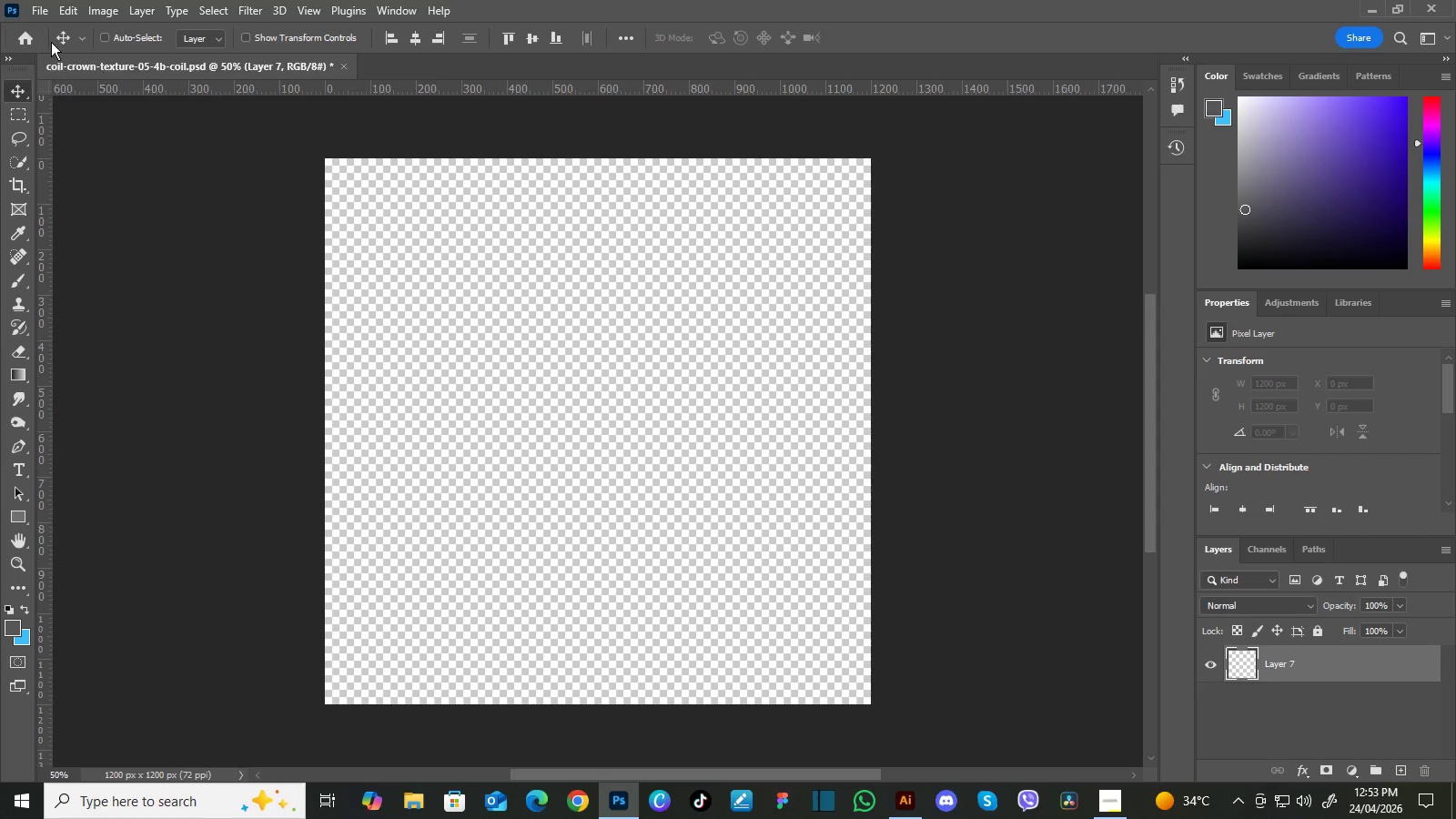 
left_click([36, 14])
 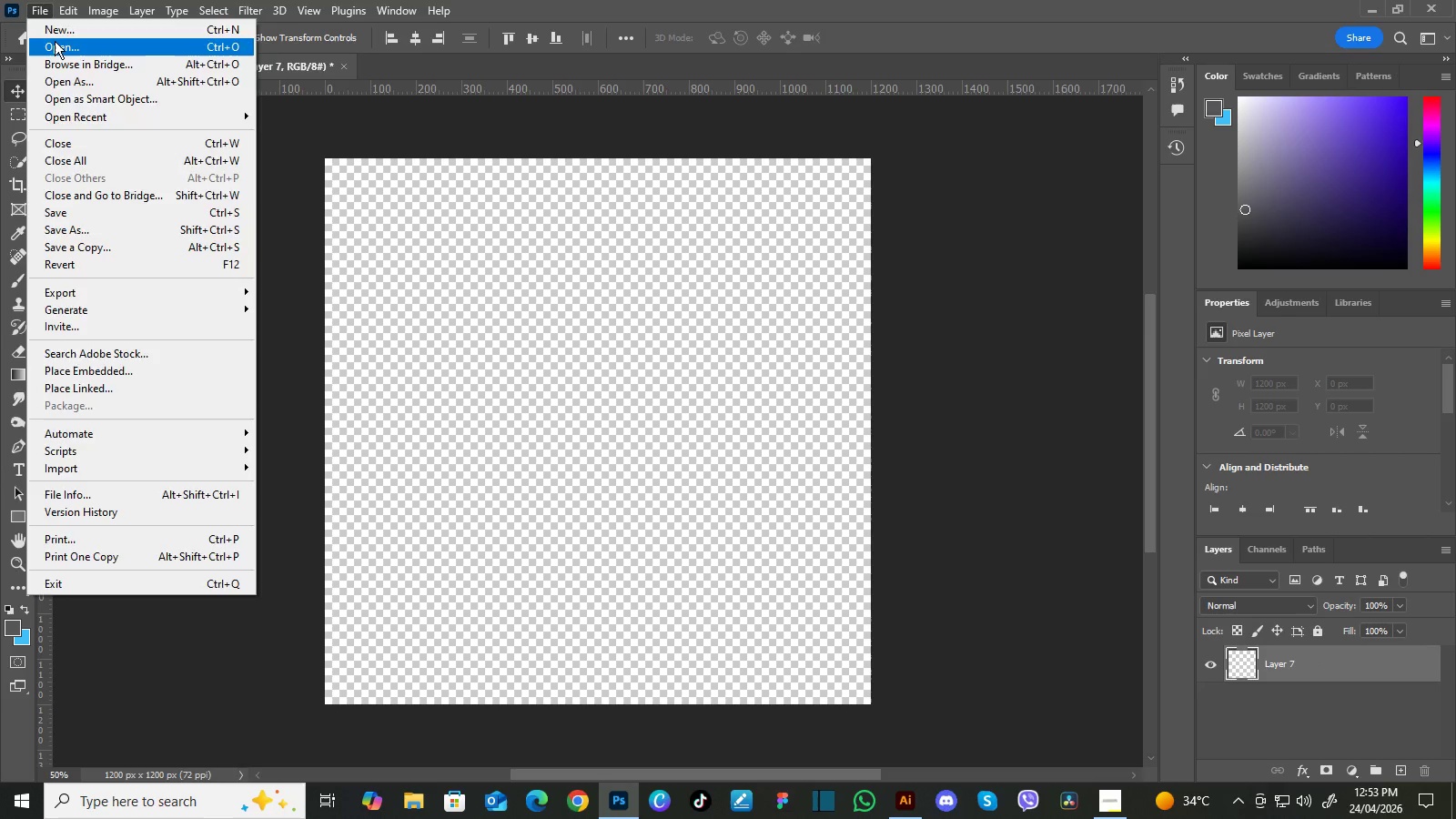 
left_click([55, 41])
 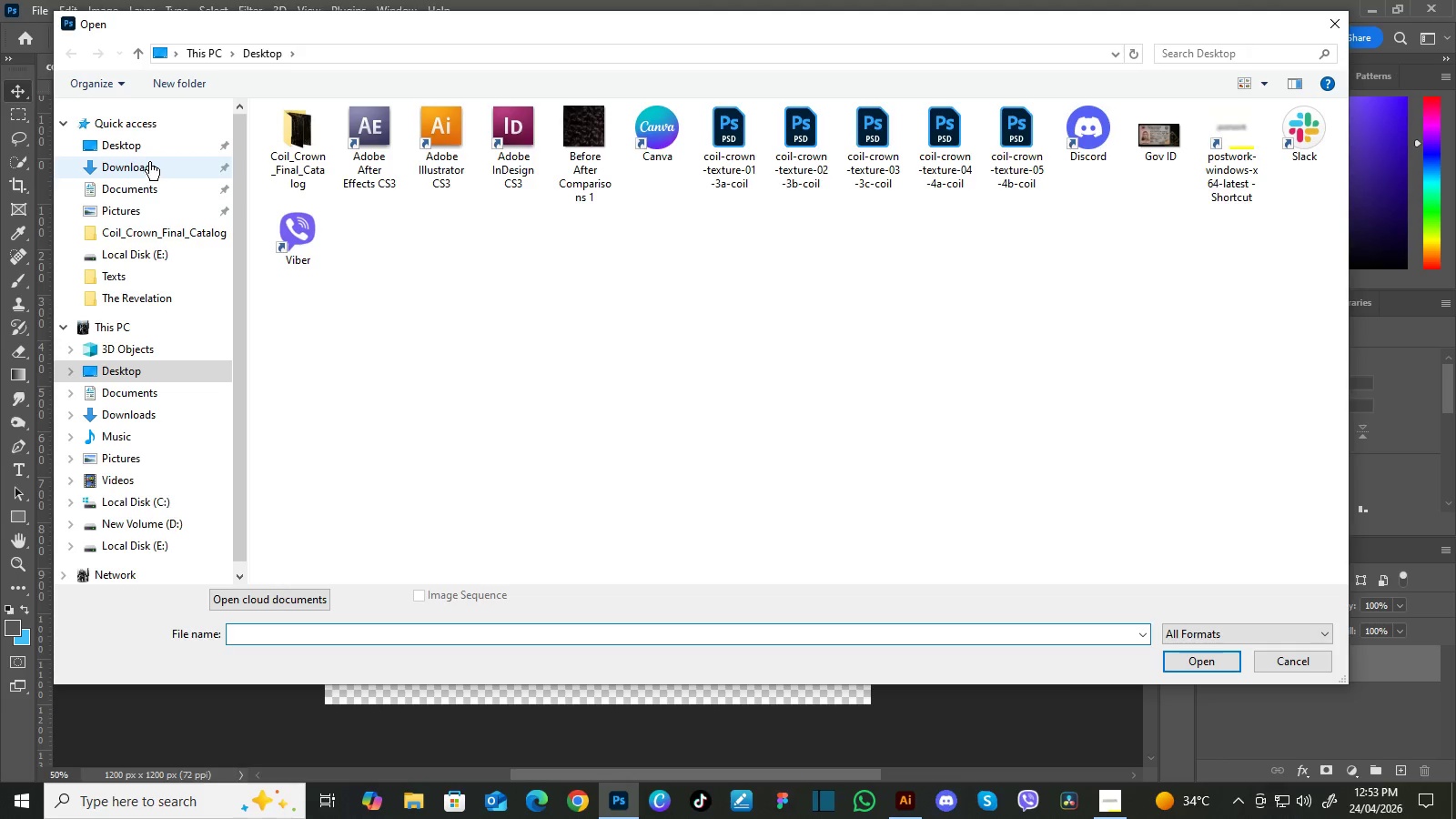 
left_click([150, 167])
 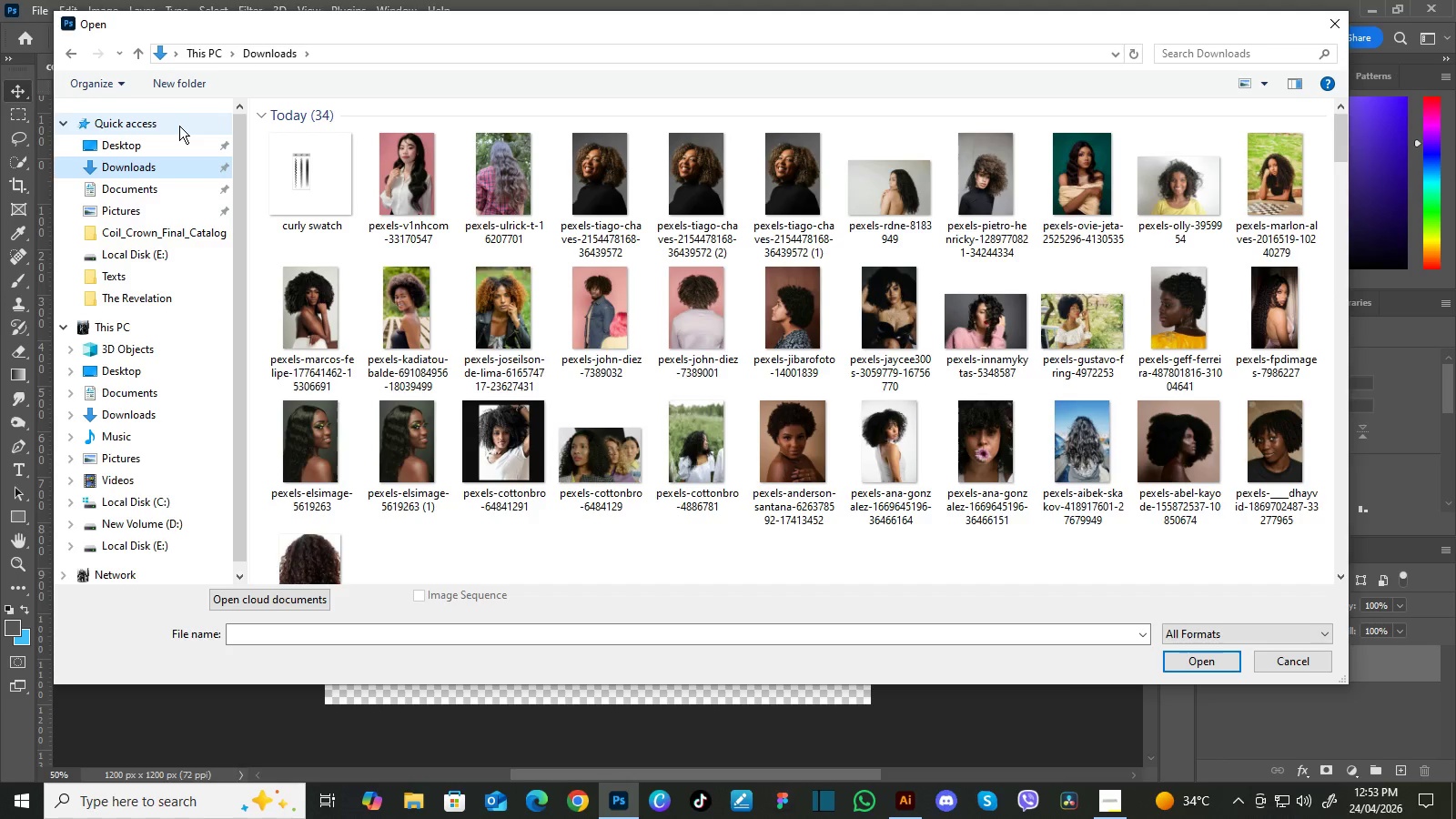 
wait(15.58)
 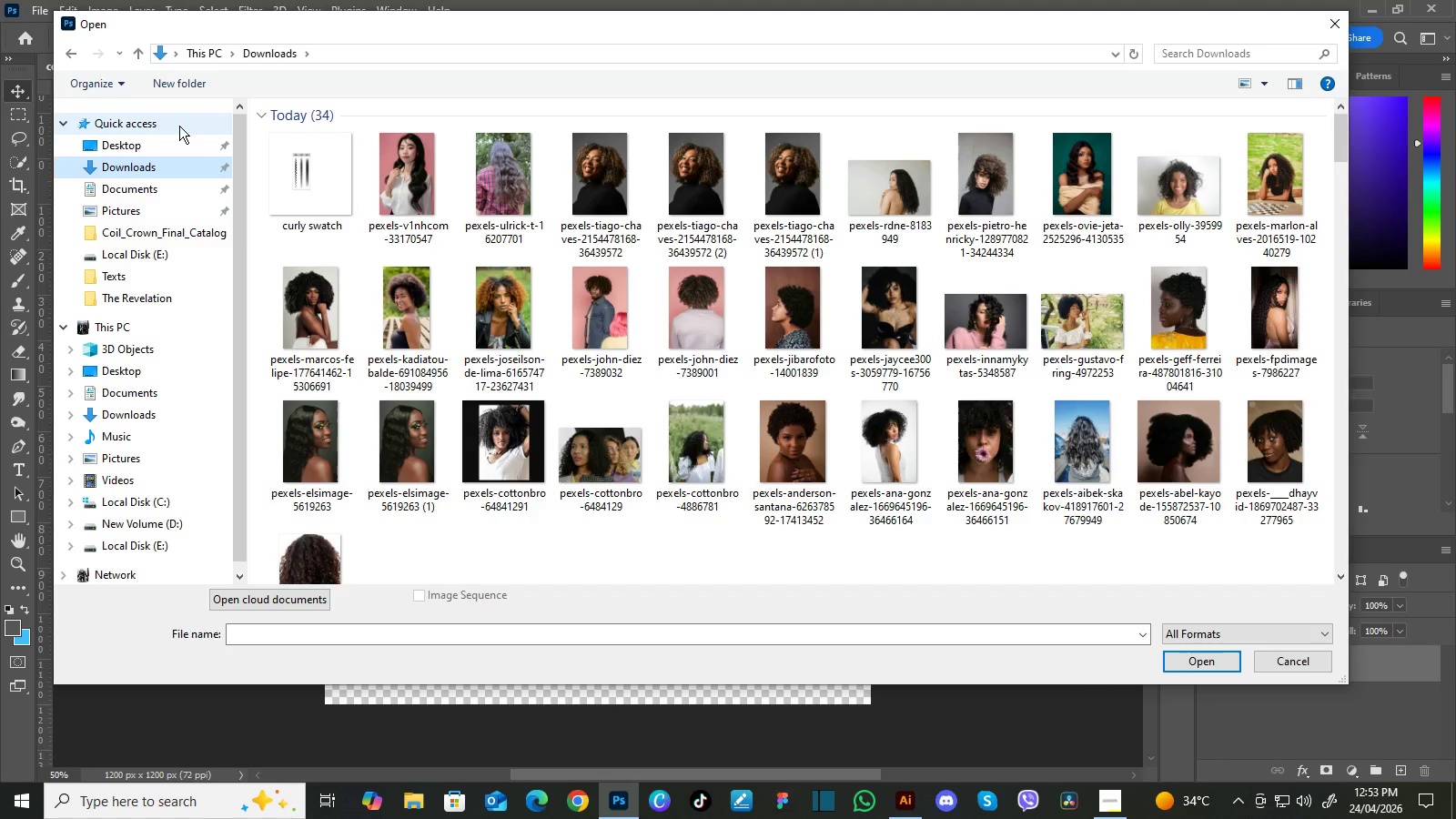 
left_click([1171, 425])
 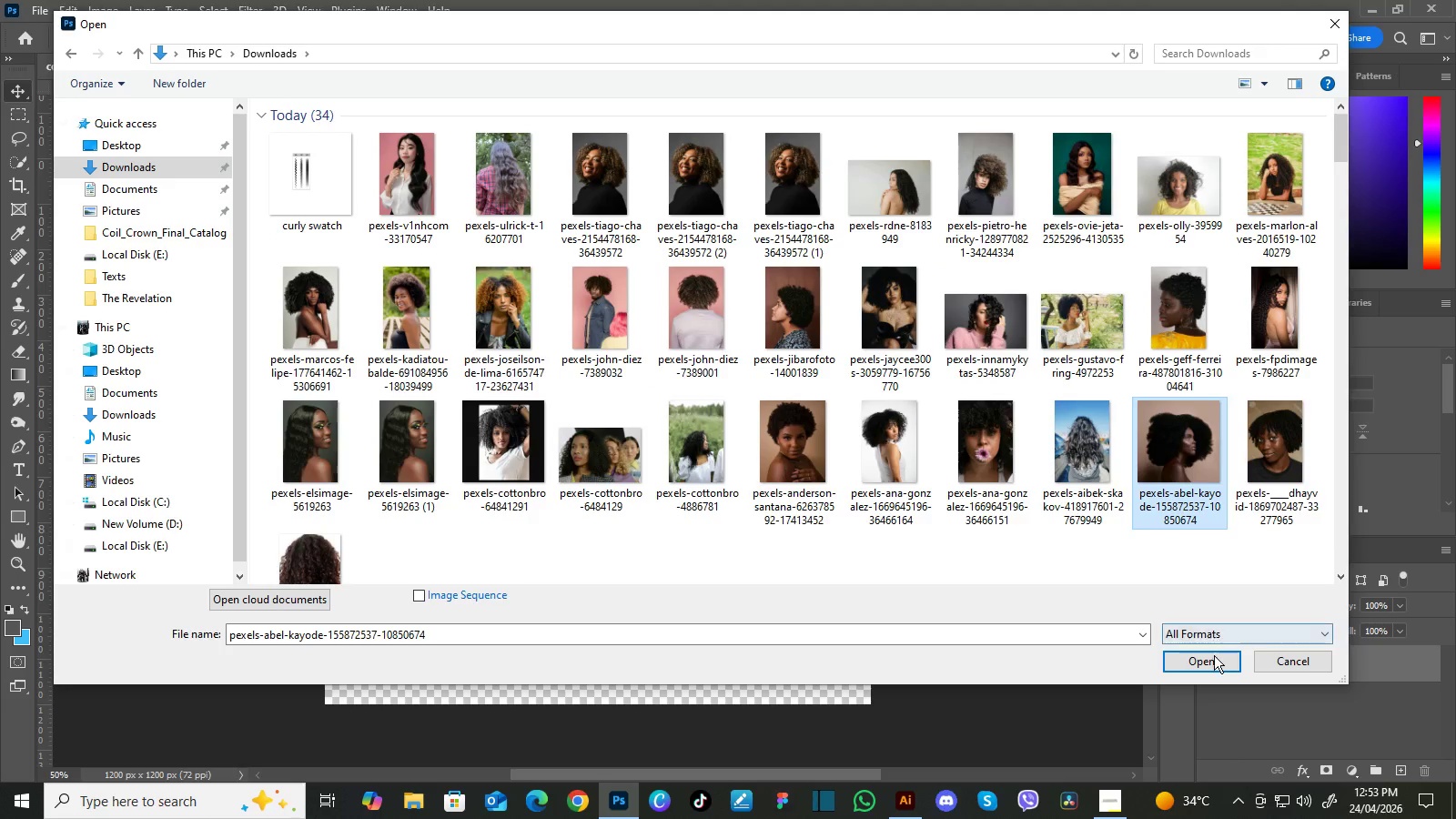 
left_click([1216, 662])
 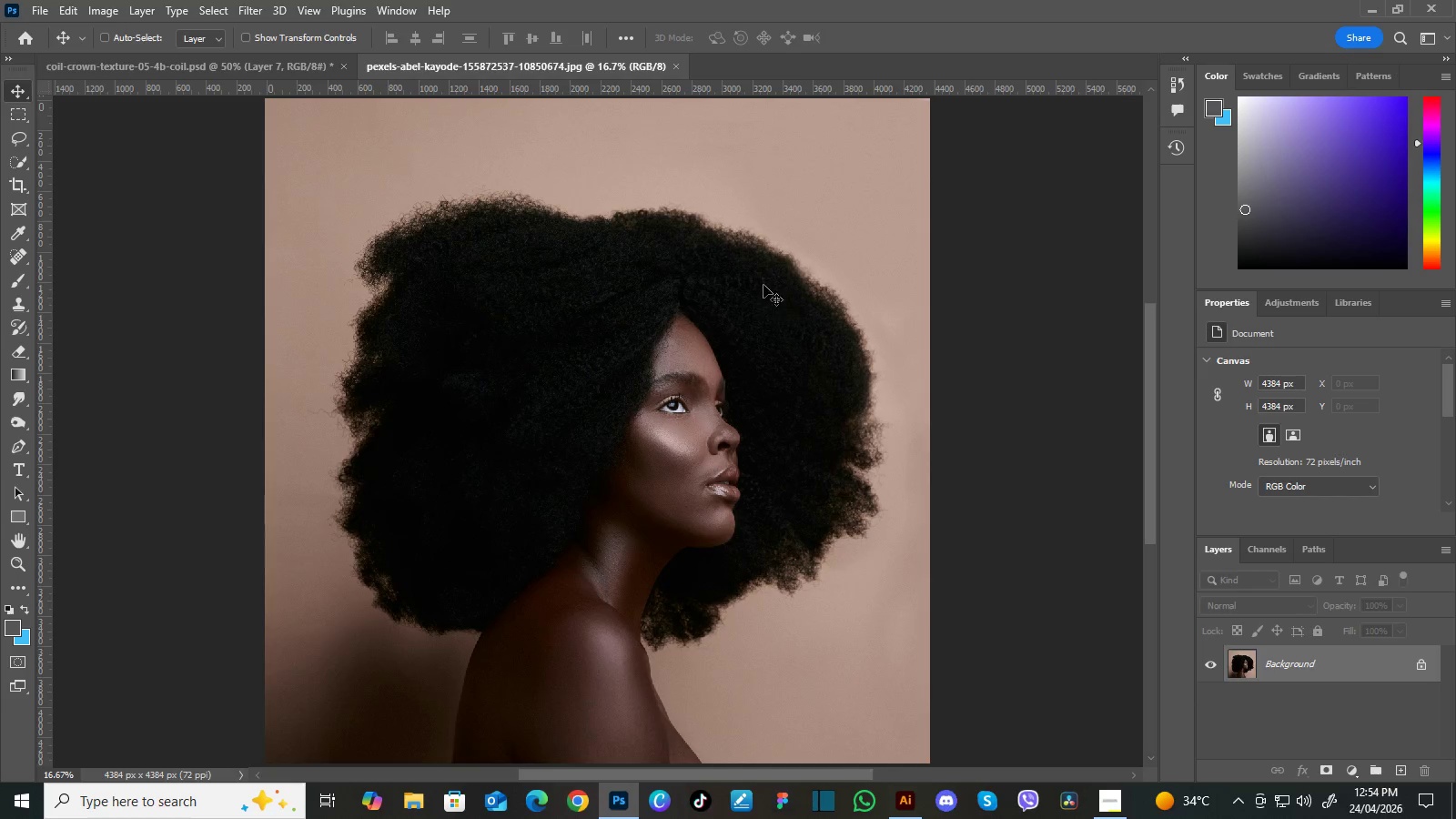 
wait(6.25)
 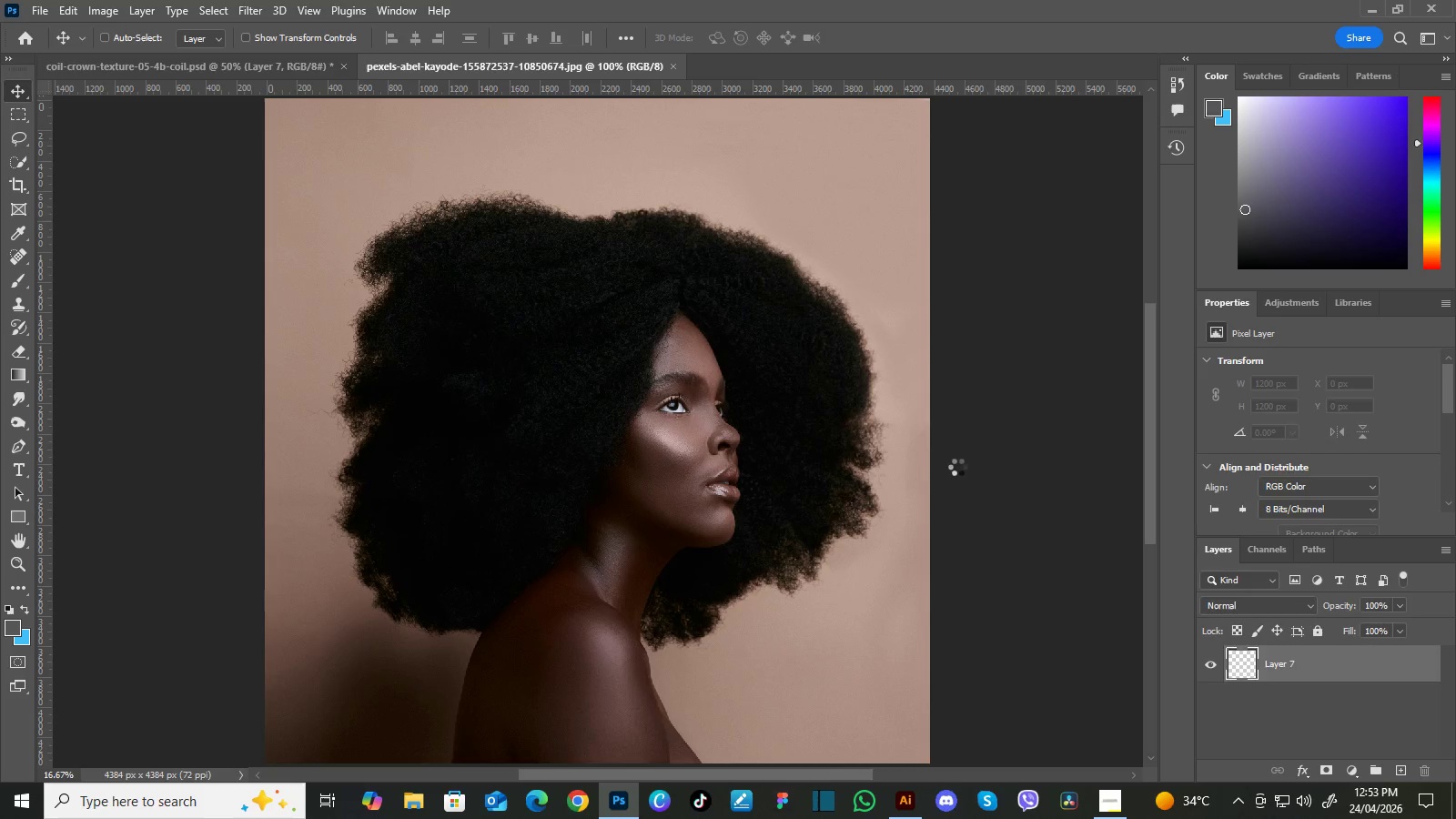 
key(Control+Equal)
 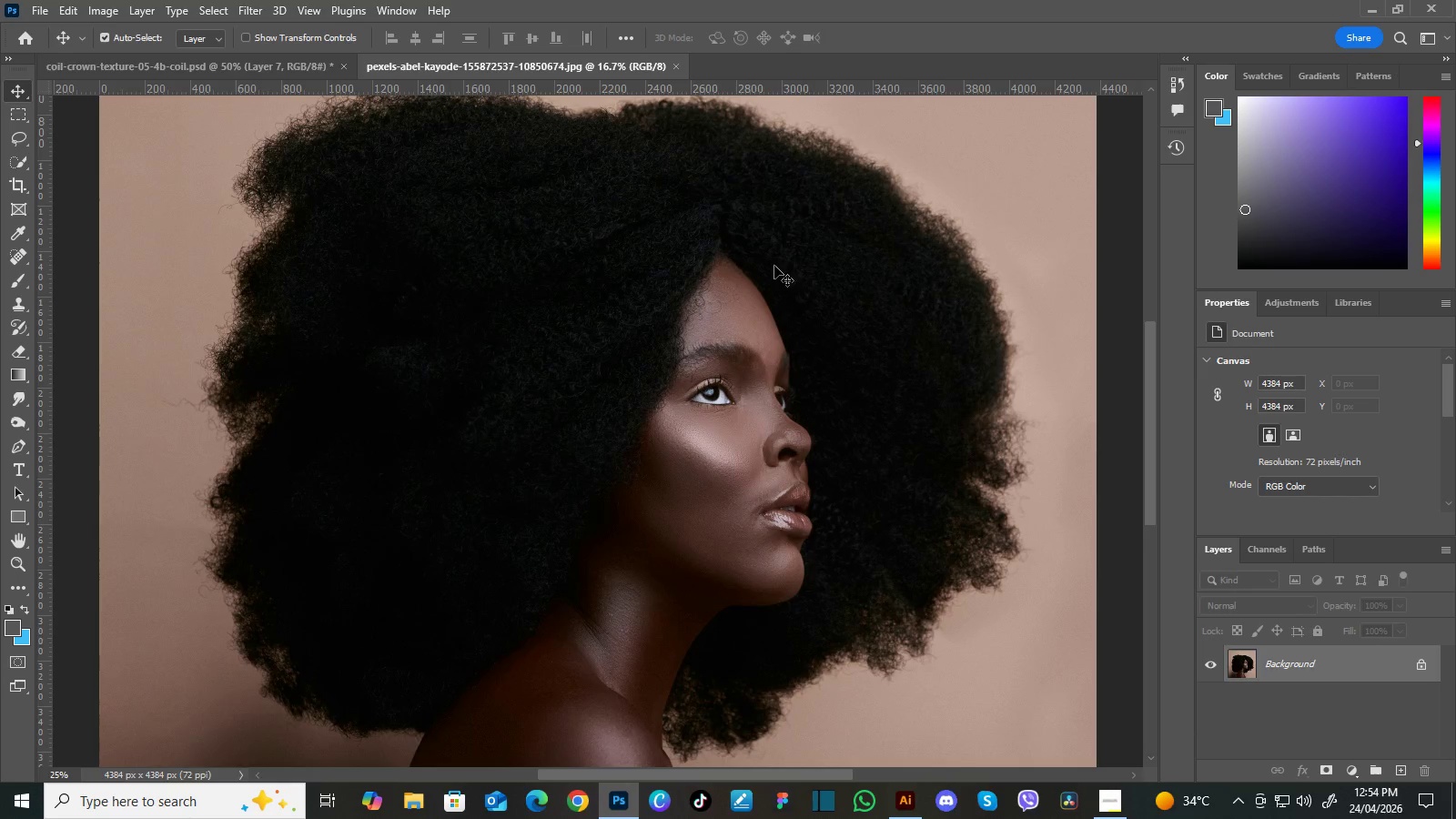 
key(Control+Equal)
 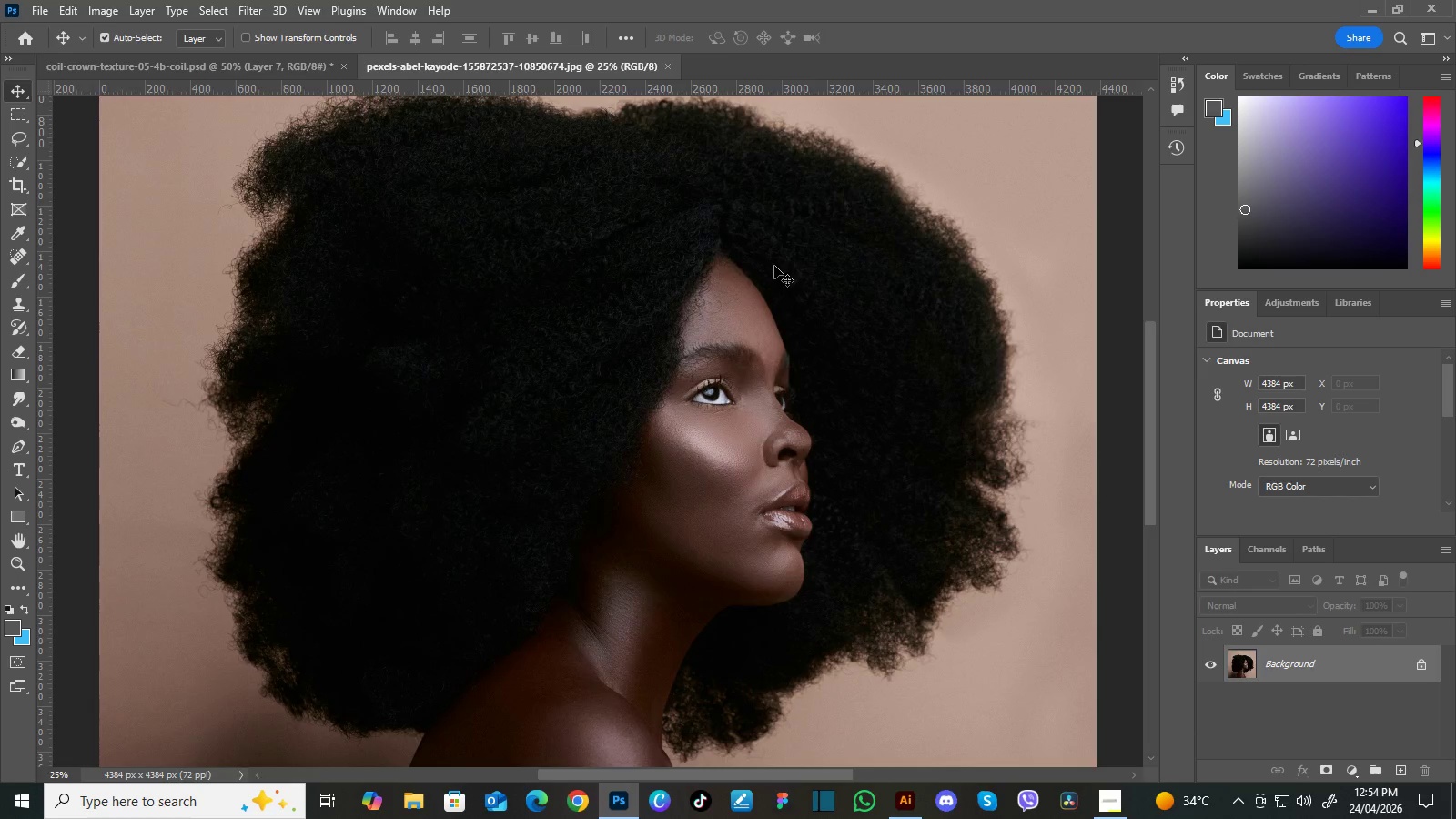 
key(Control+Equal)
 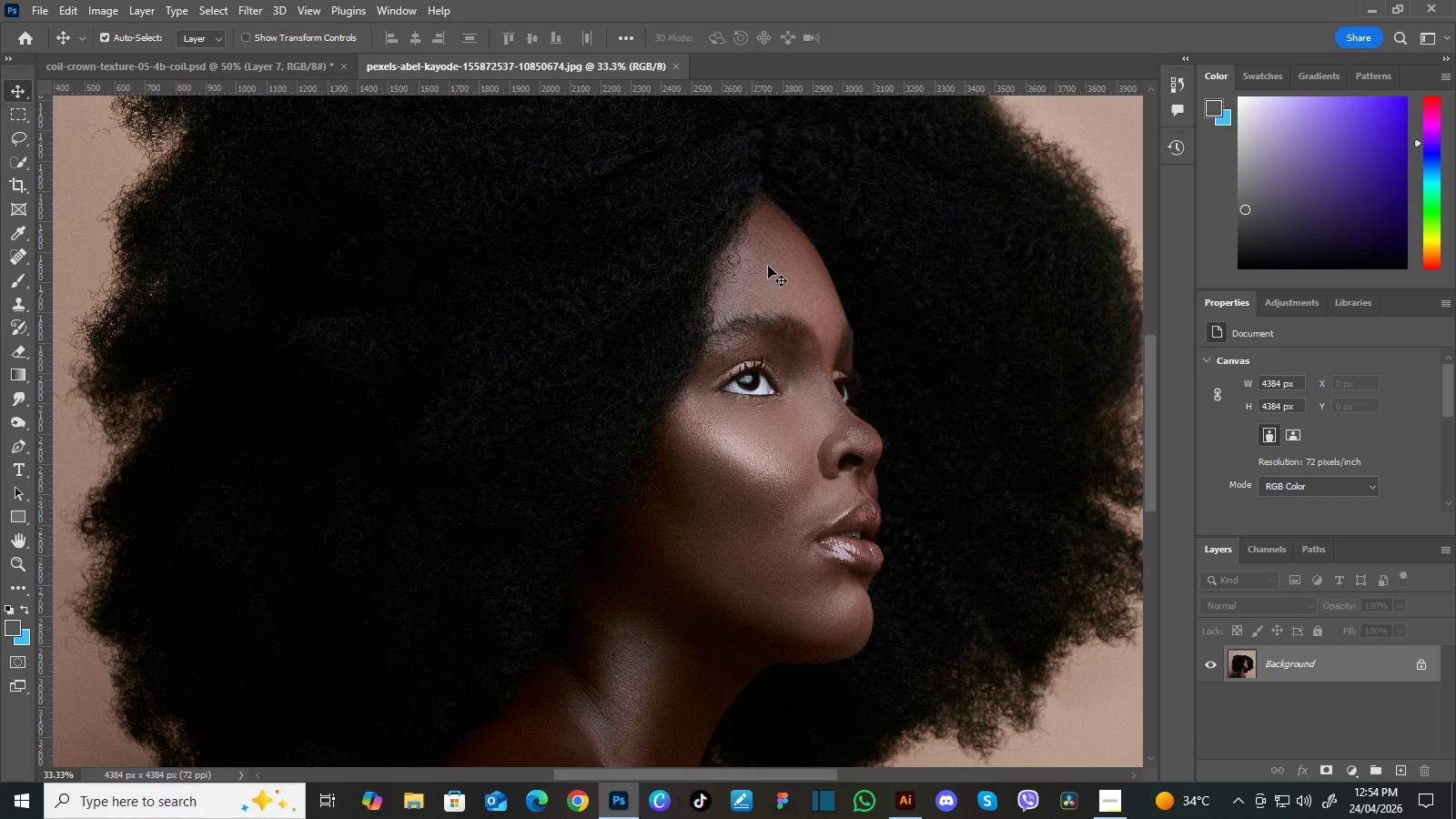 
key(Control+Equal)
 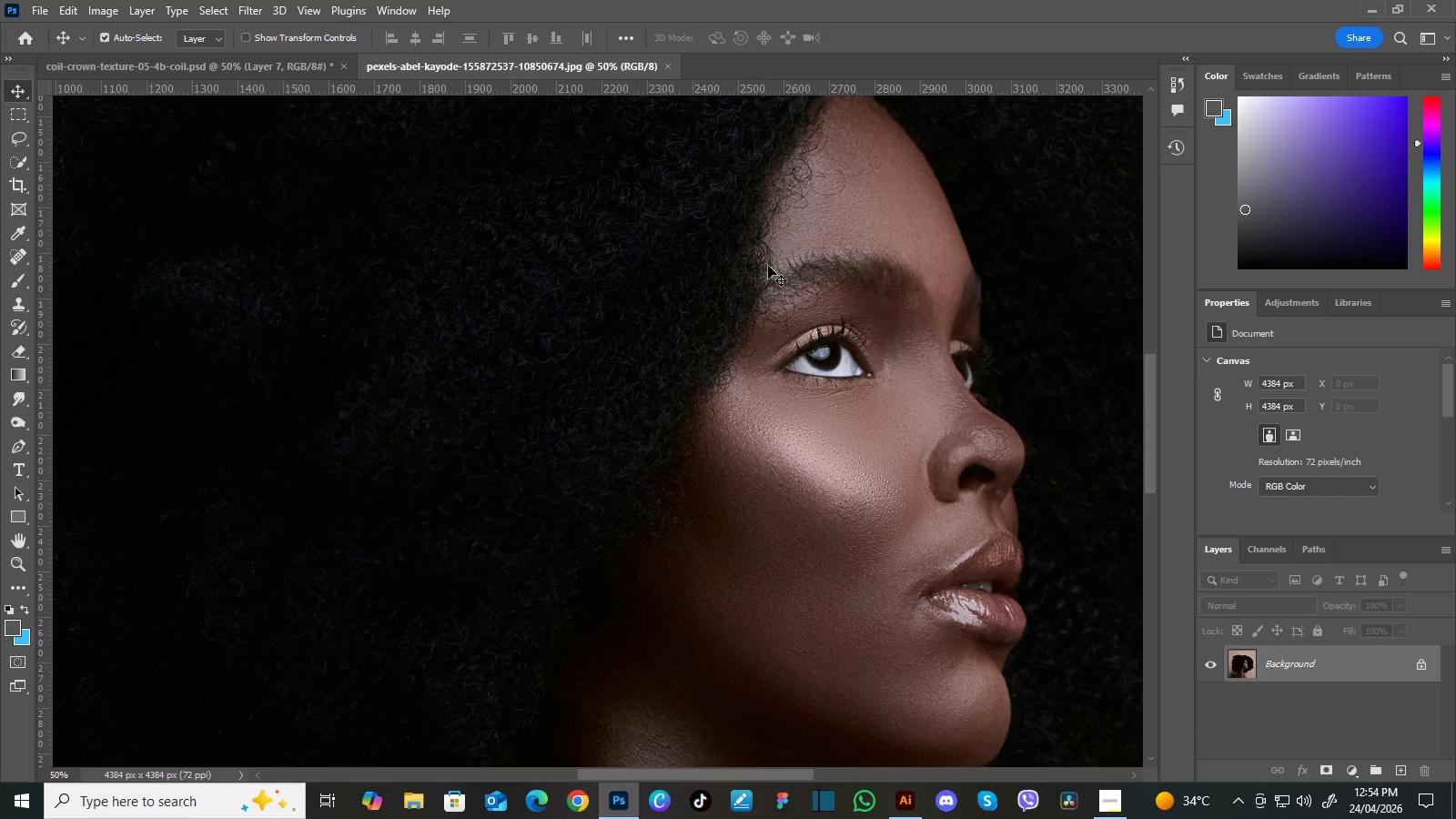 
key(Control+Minus)
 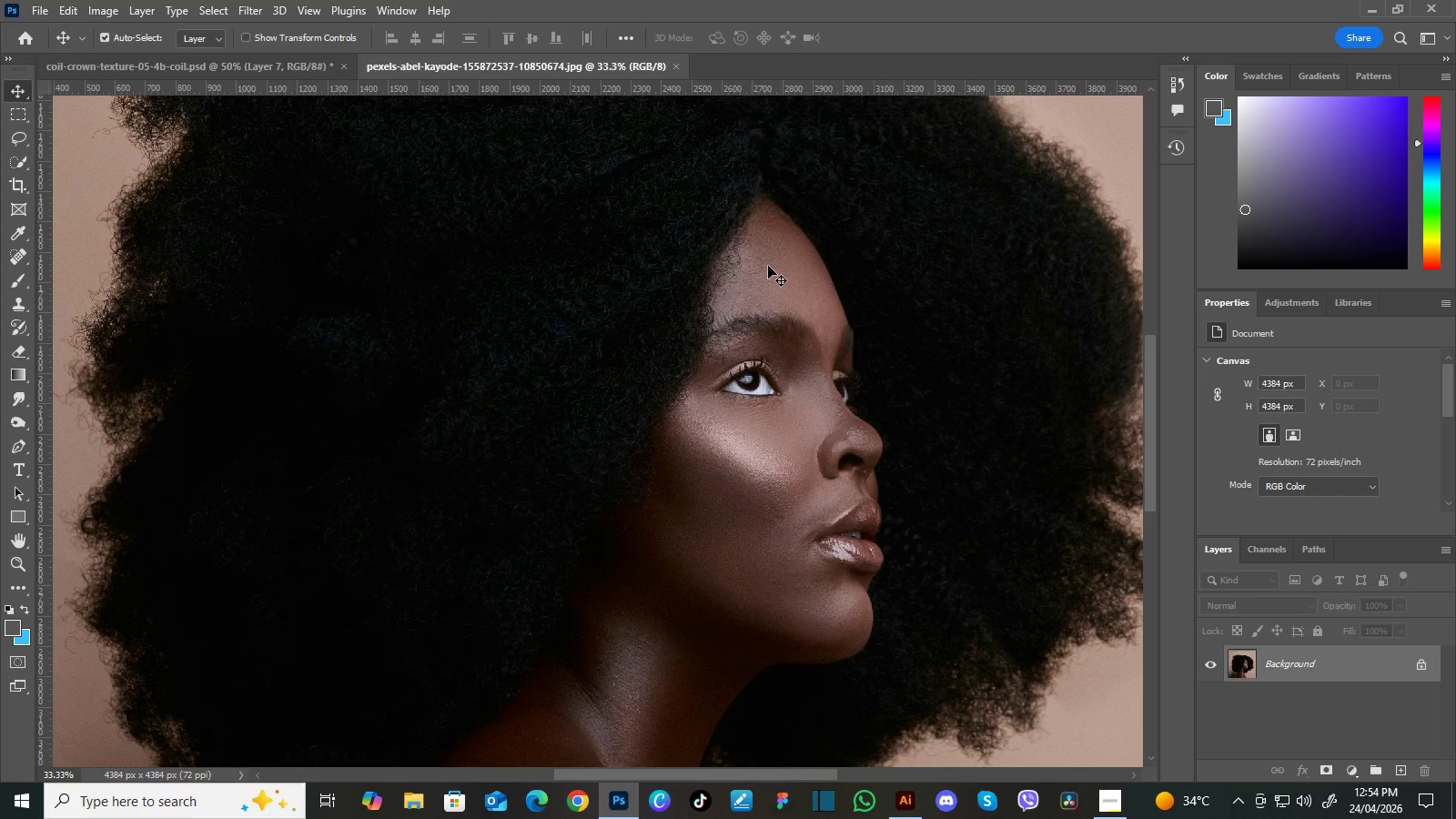 
key(Control+Minus)
 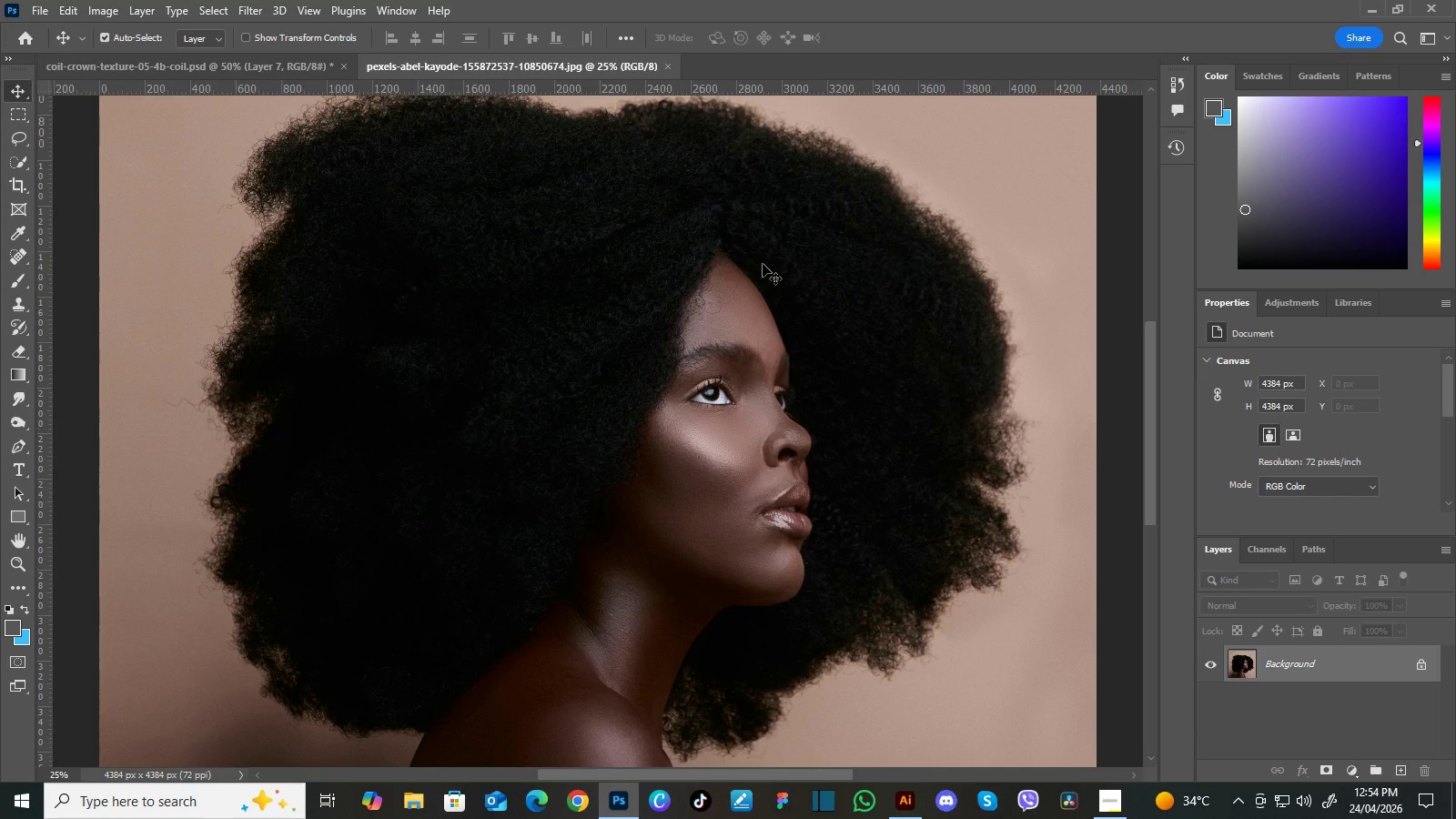 
key(Control+Minus)
 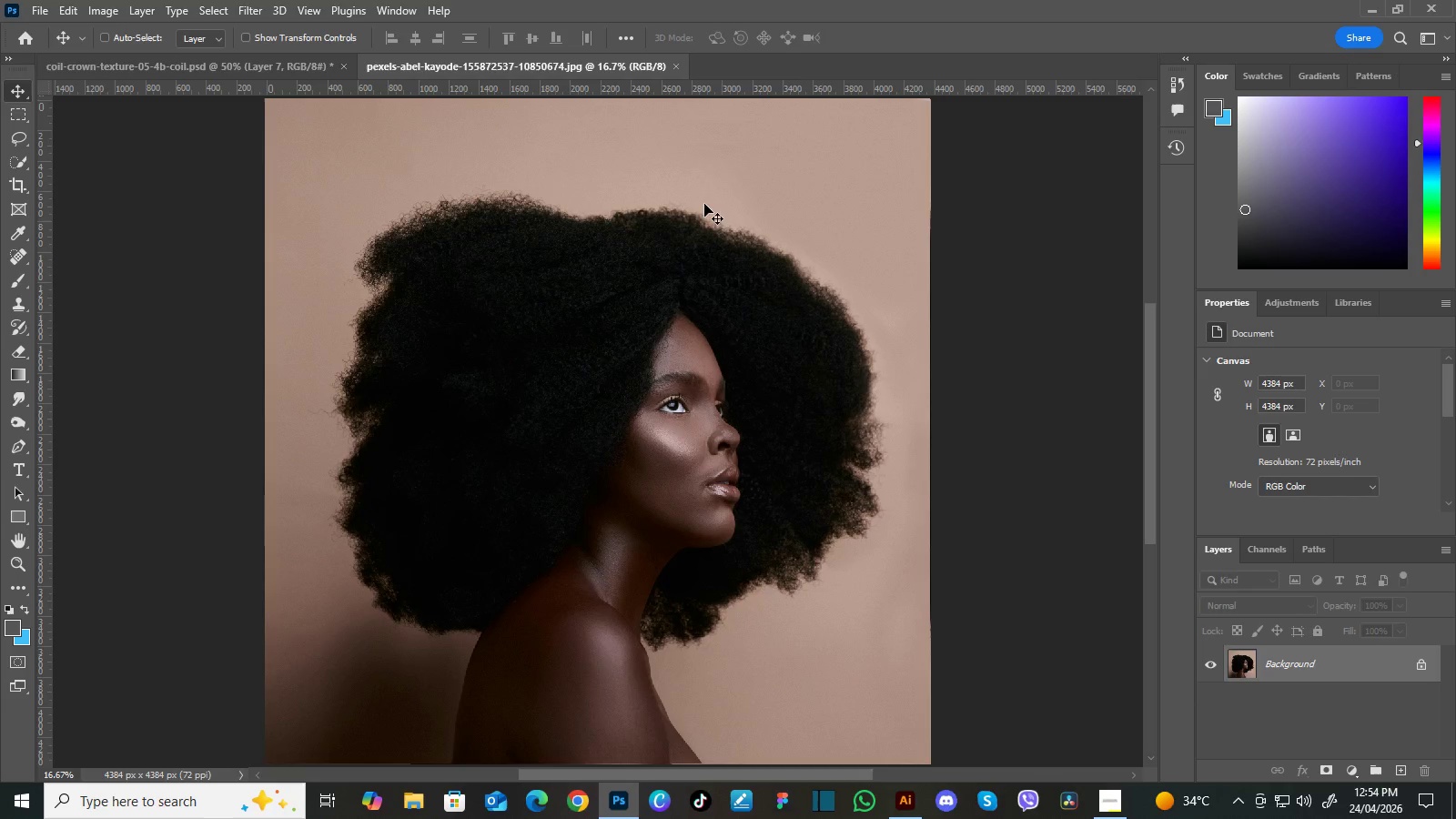 
left_click([675, 65])
 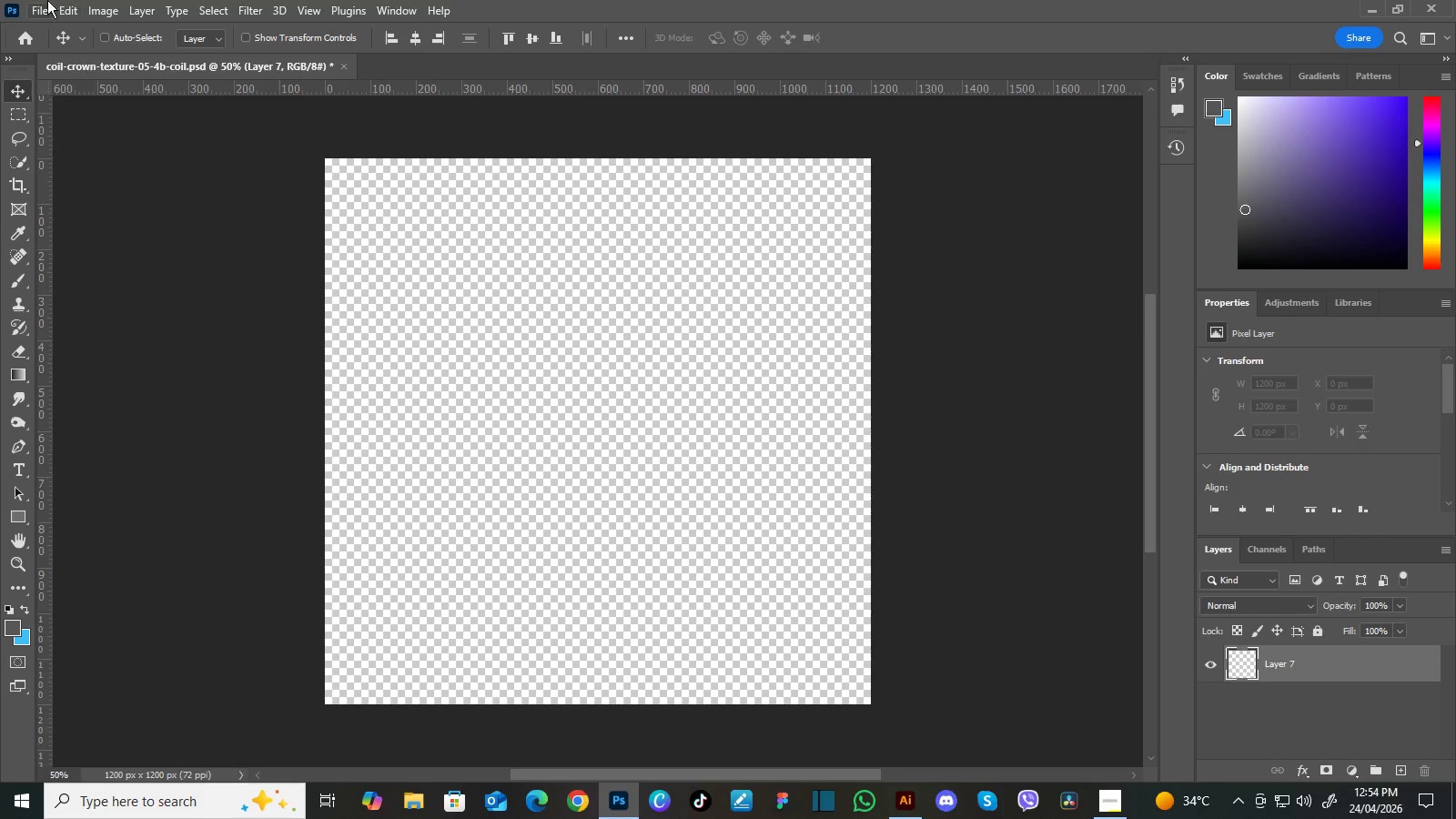 
left_click([44, 5])
 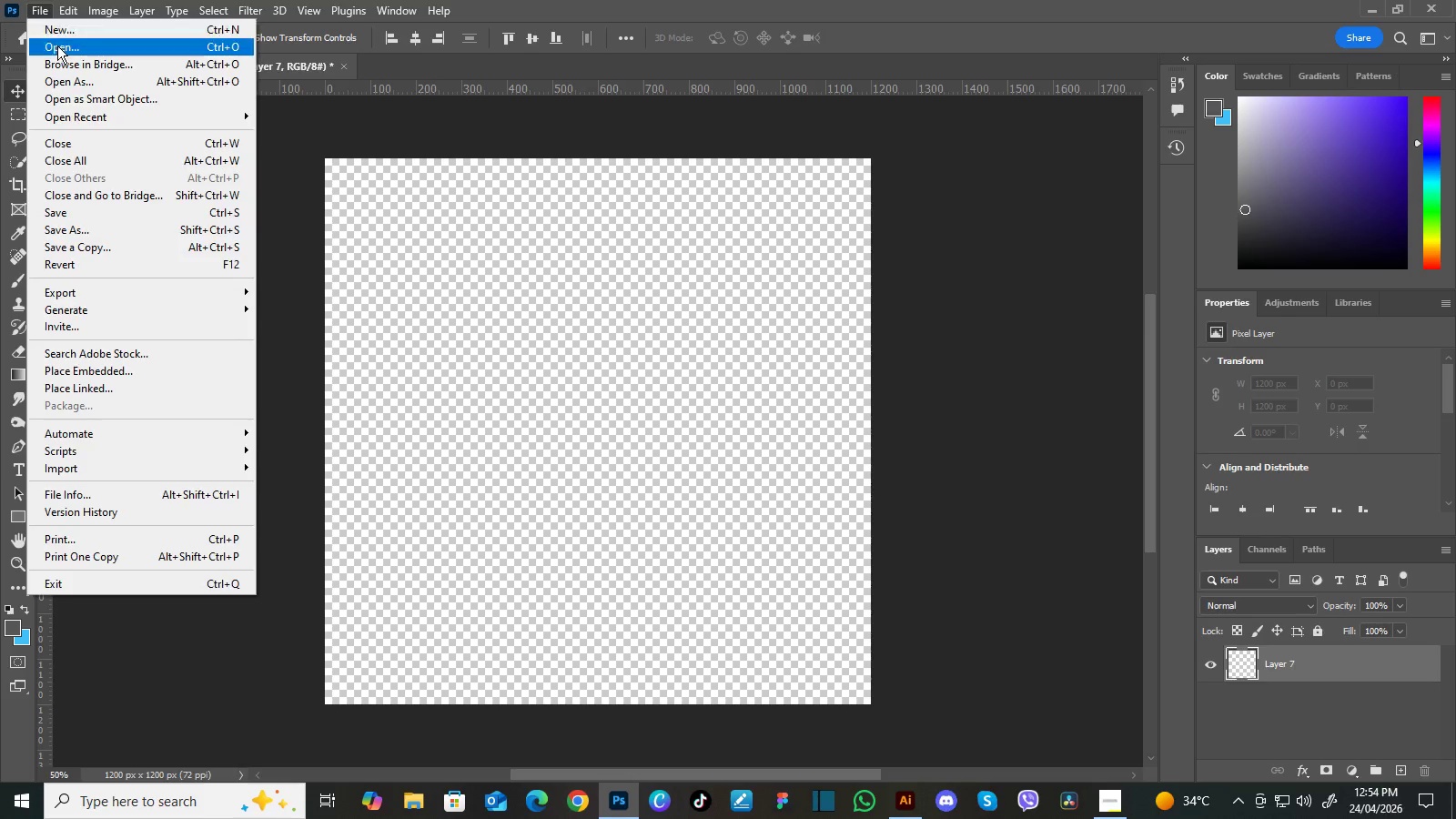 
left_click([57, 46])
 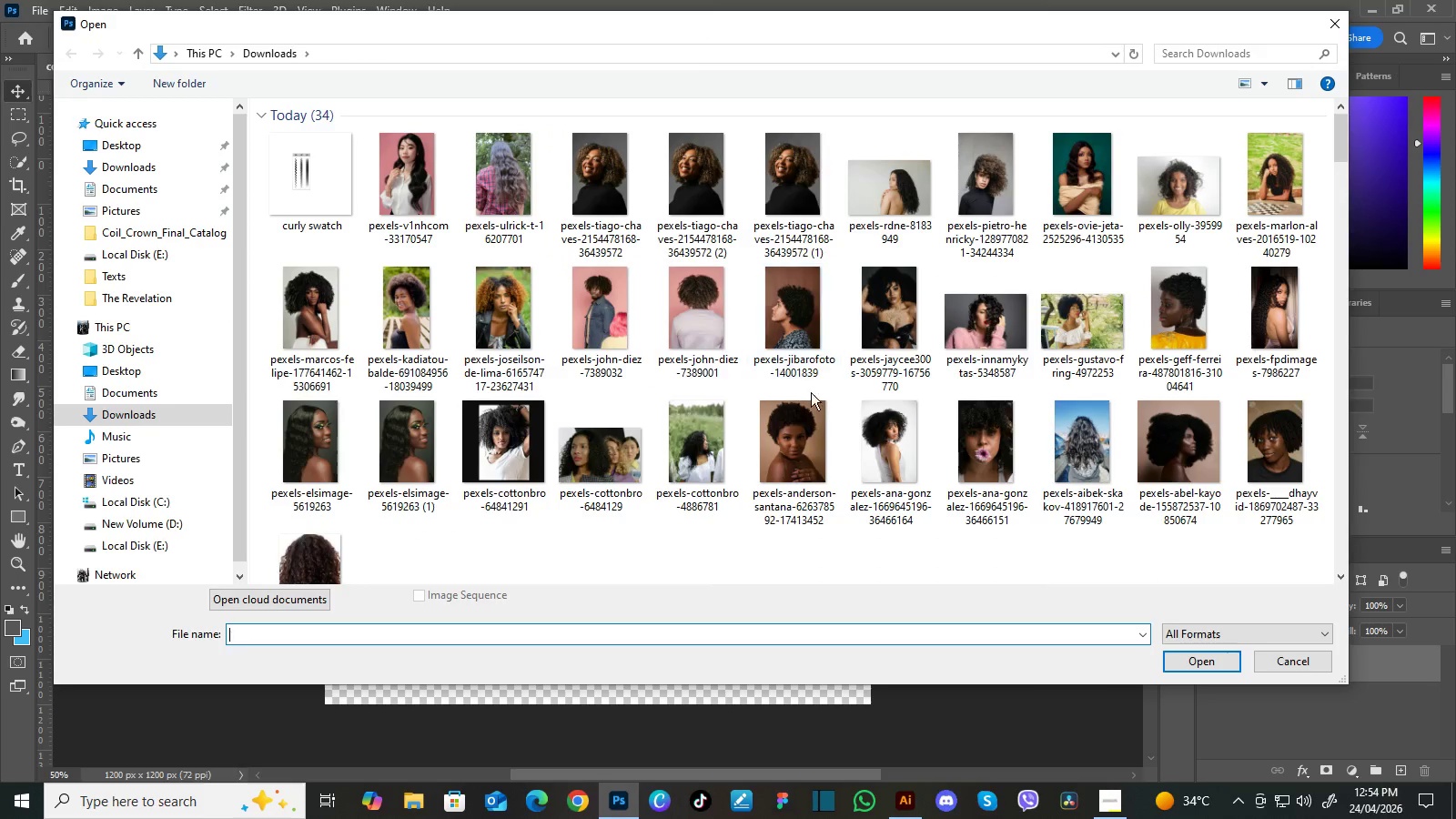 
left_click([796, 419])
 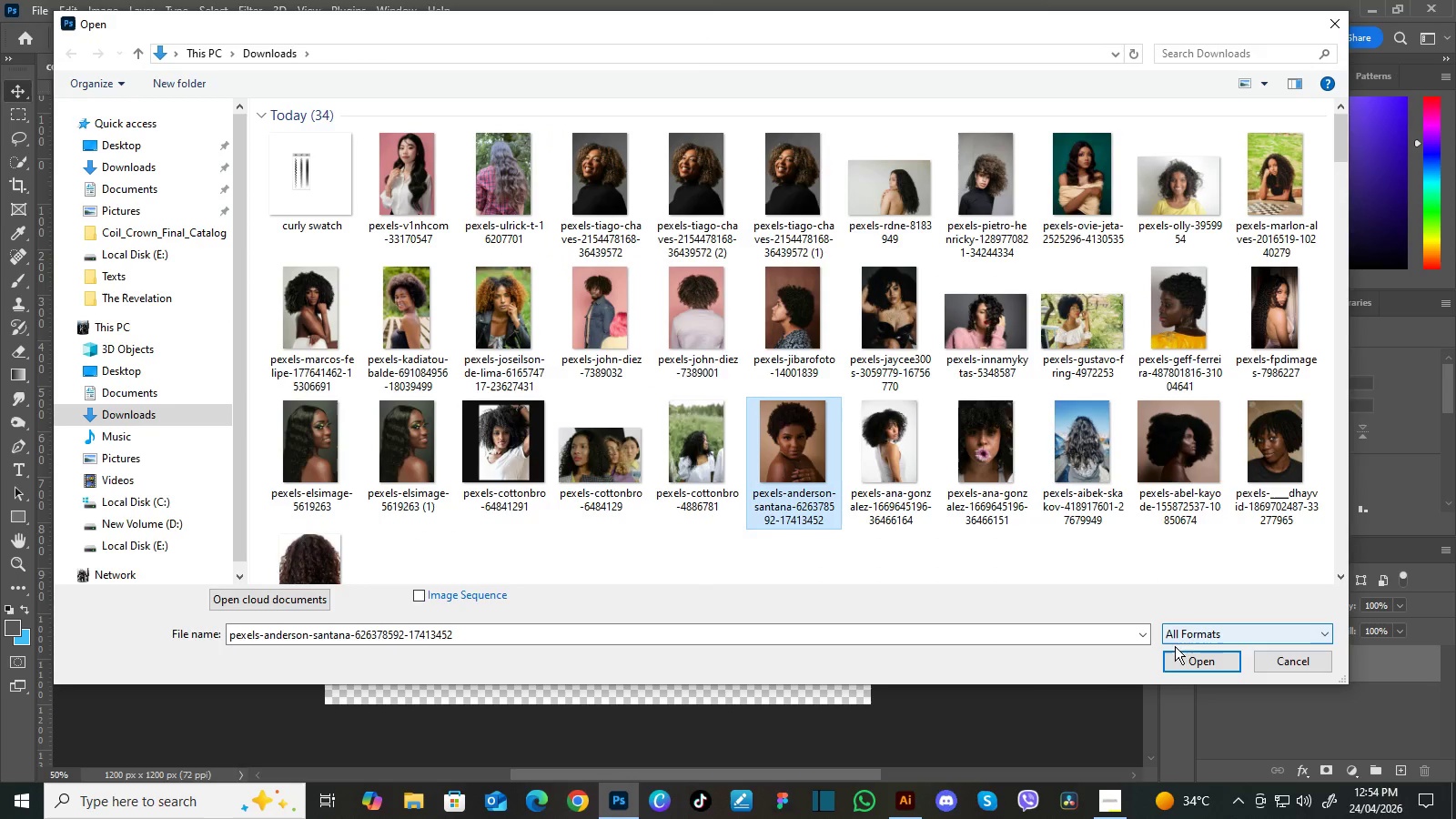 
left_click([1176, 655])
 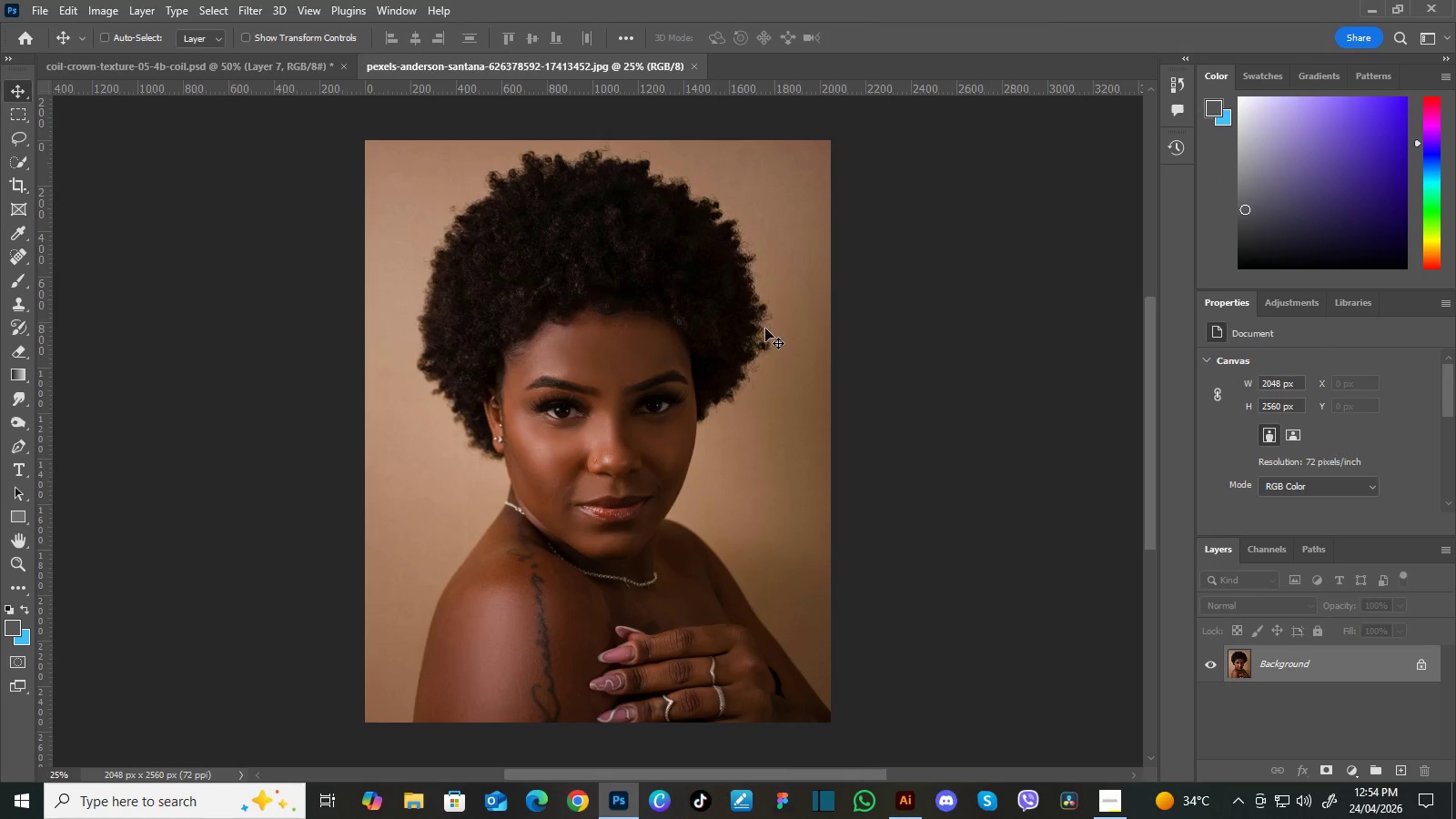 
key(Control+Equal)
 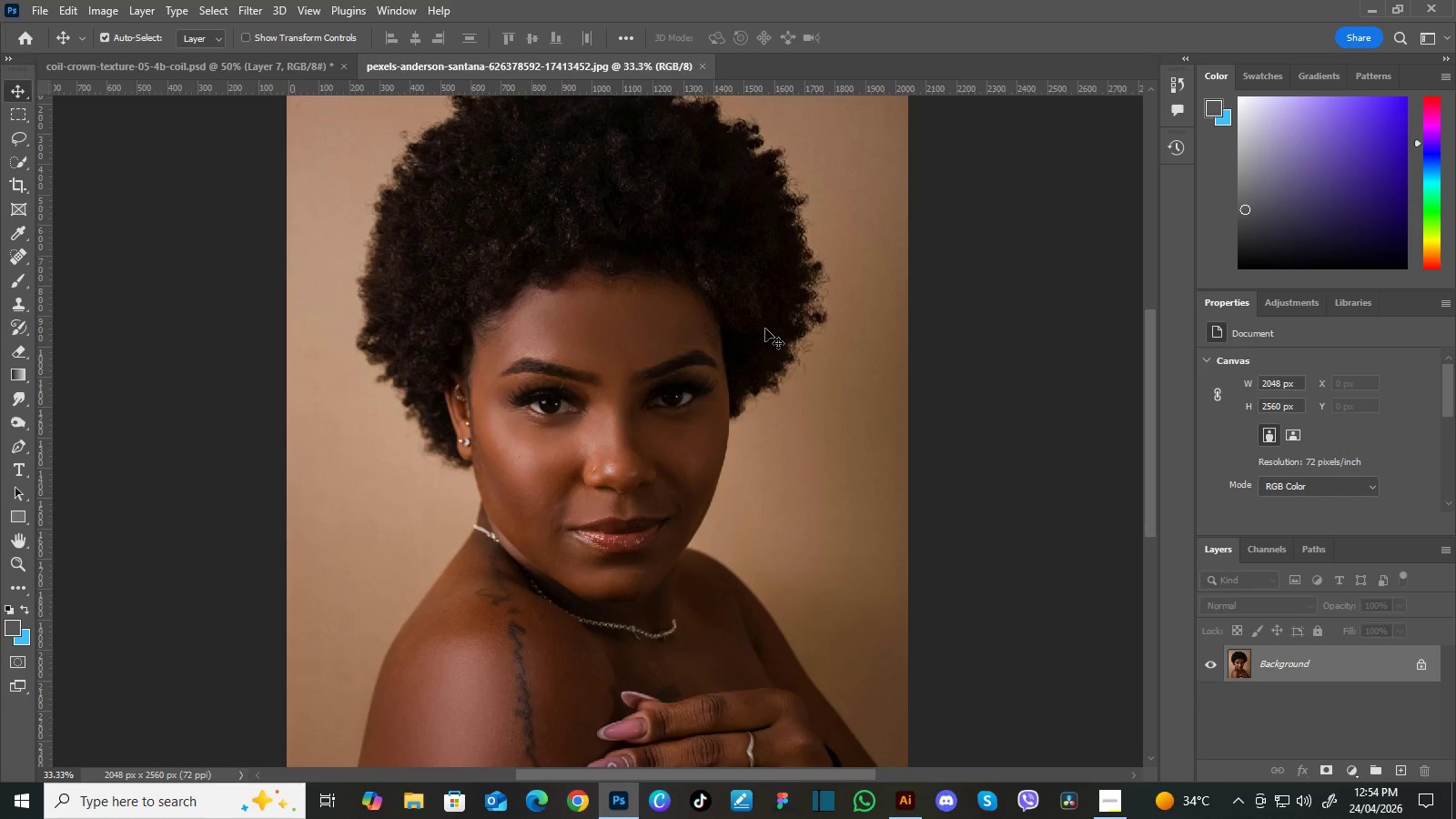 
key(Control+Equal)
 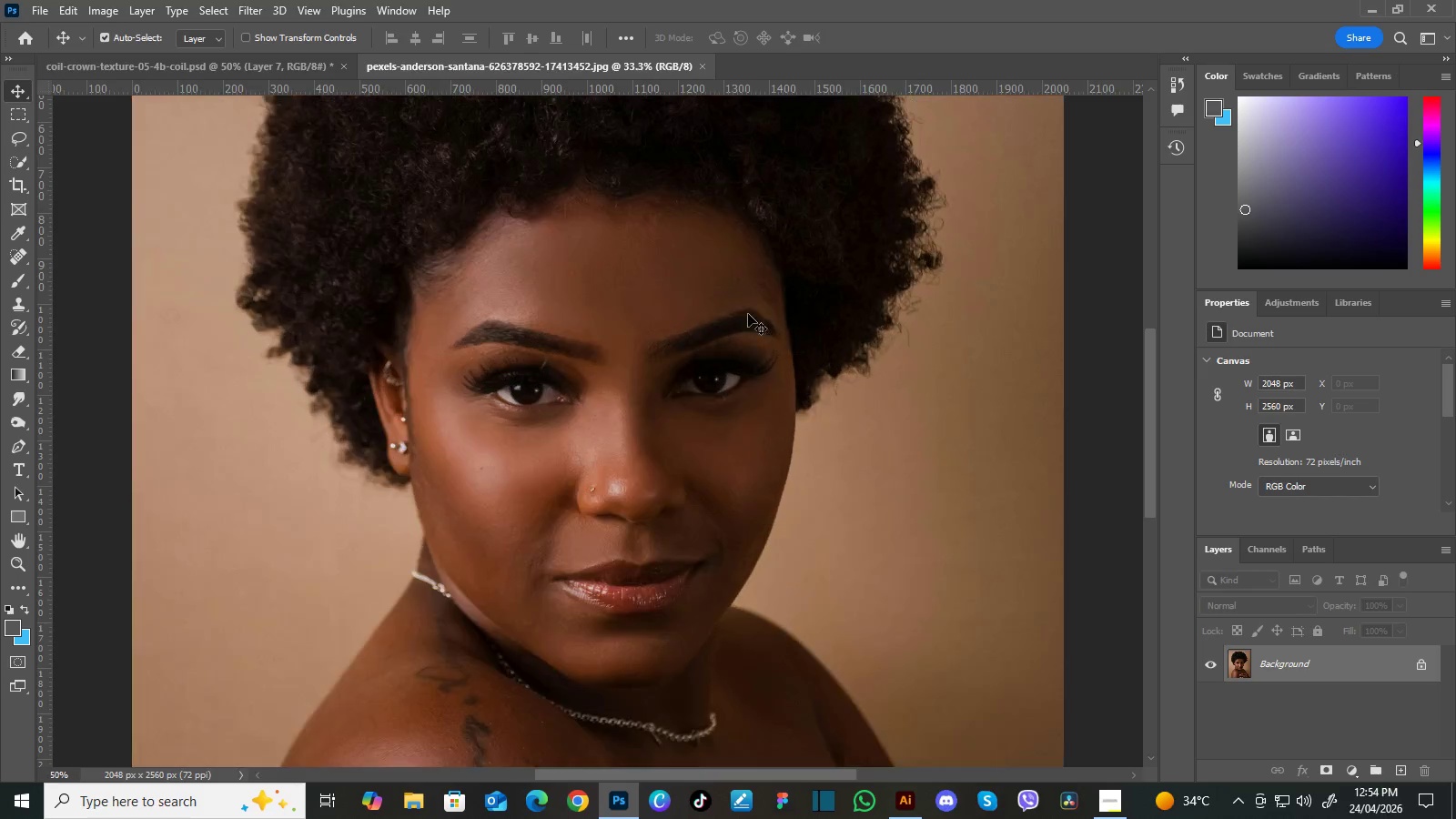 
key(Control+Equal)
 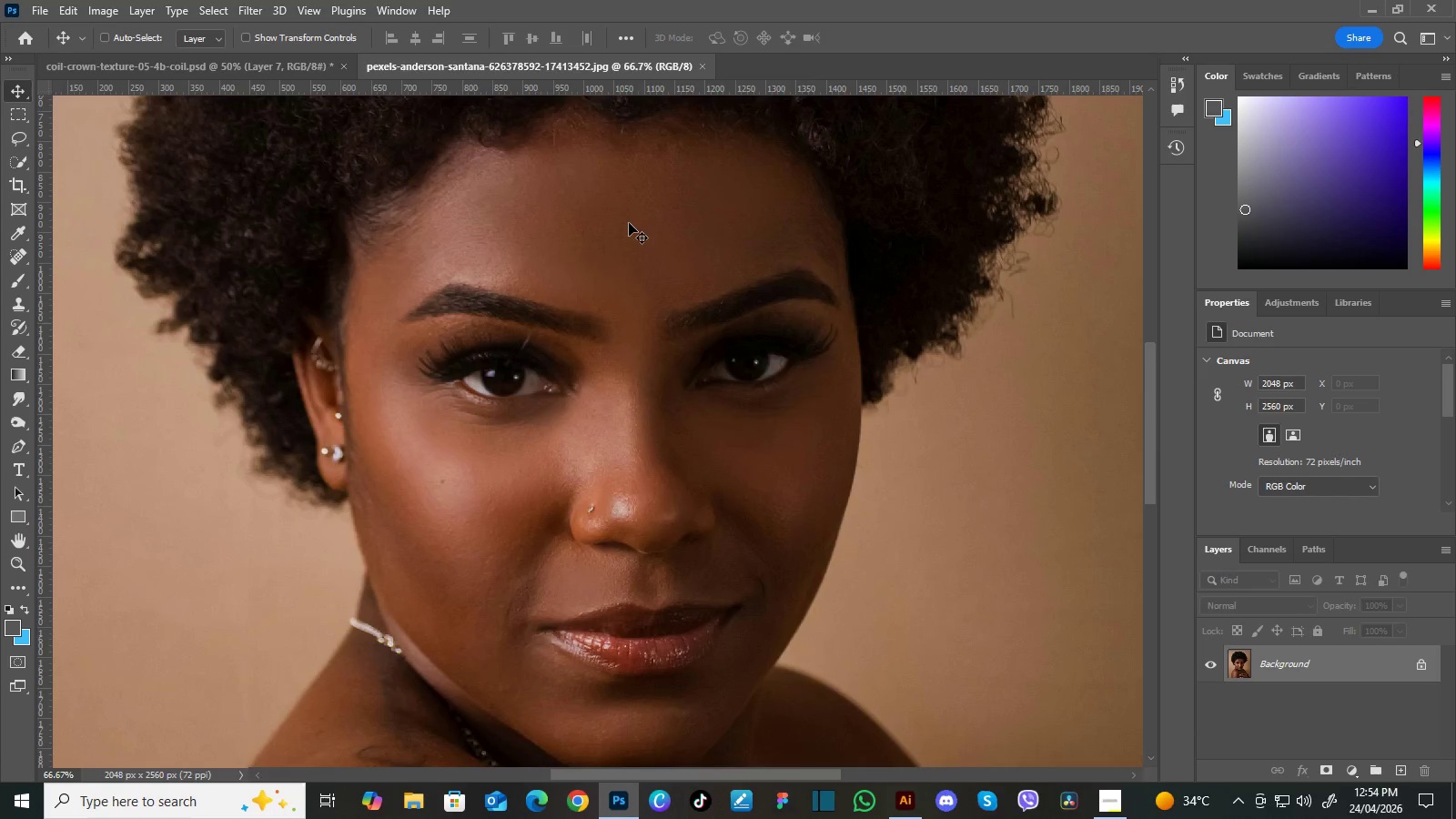 
hold_key(key=Space, duration=1.52)
 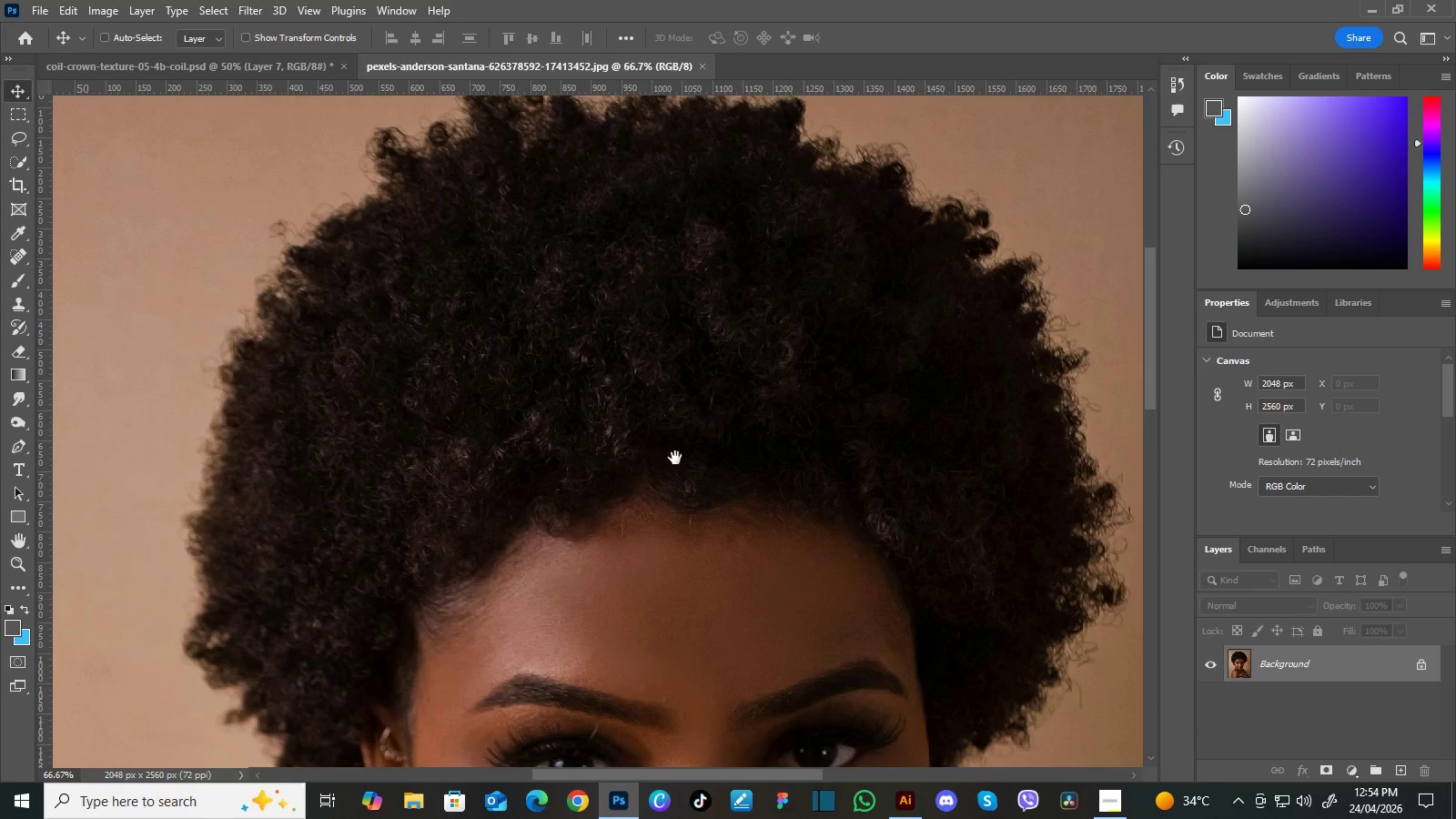 
left_click_drag(start_coordinate=[628, 223], to_coordinate=[683, 468])
 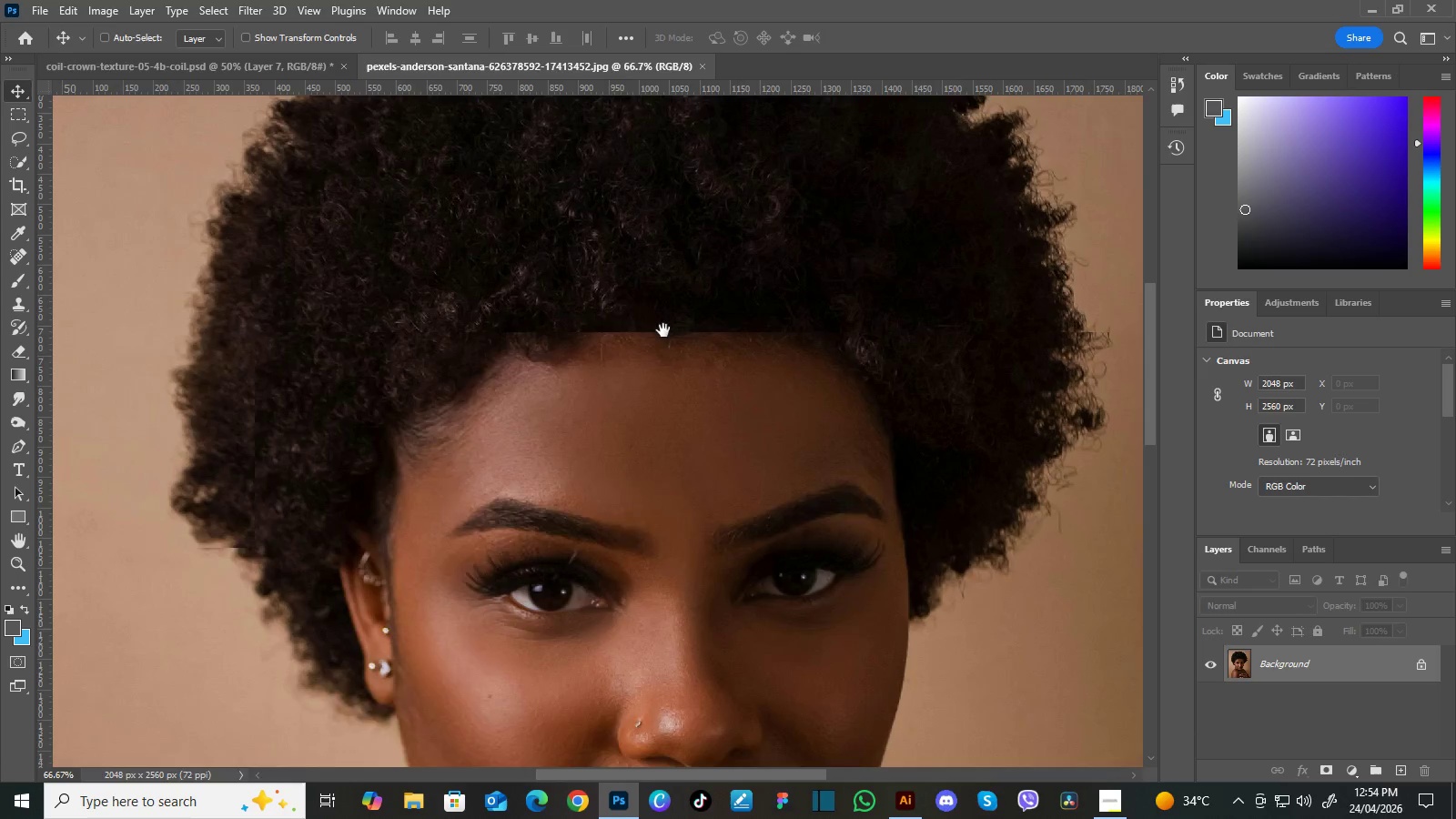 
left_click_drag(start_coordinate=[662, 344], to_coordinate=[674, 455])
 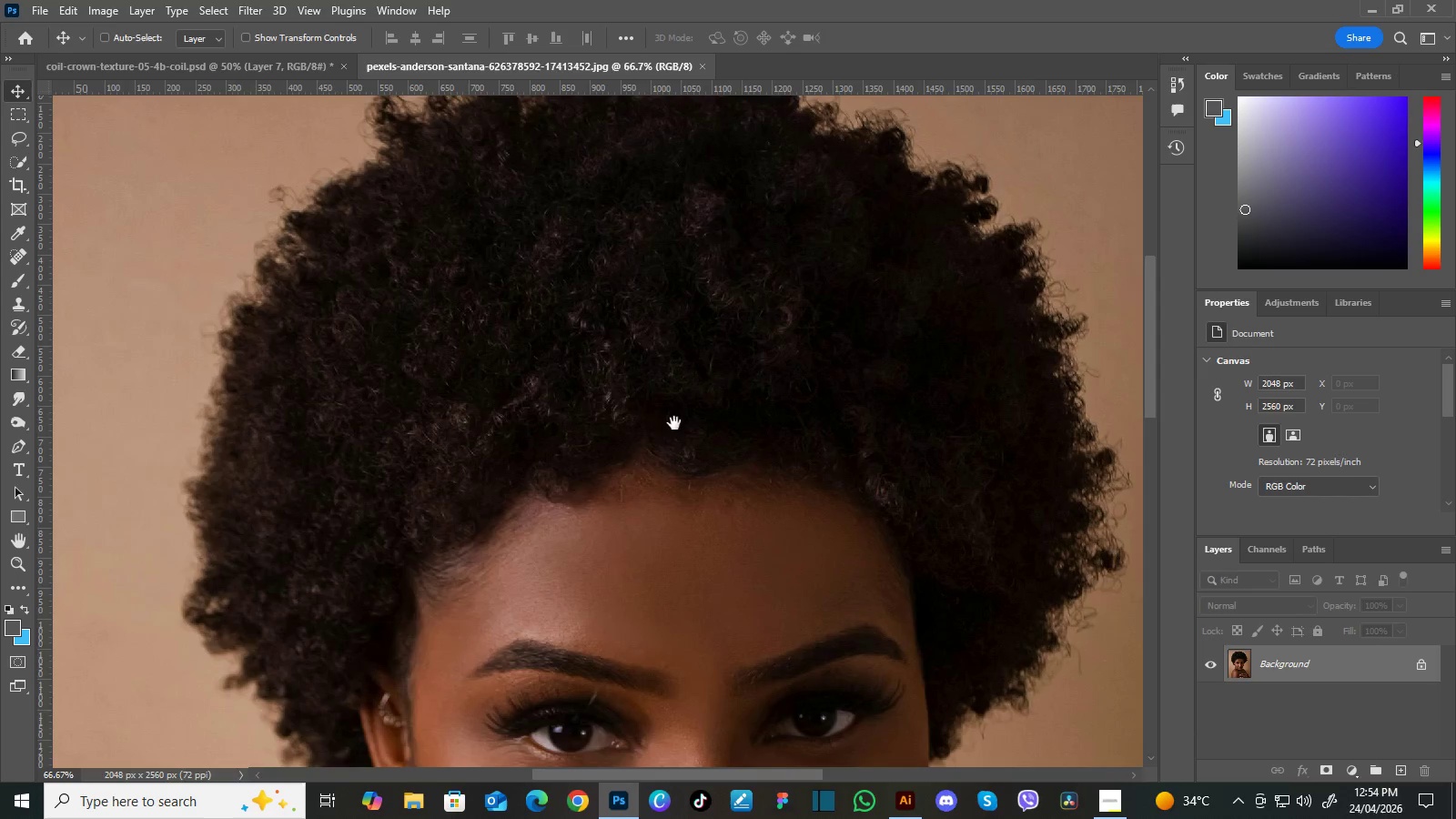 
left_click_drag(start_coordinate=[674, 423], to_coordinate=[675, 458])
 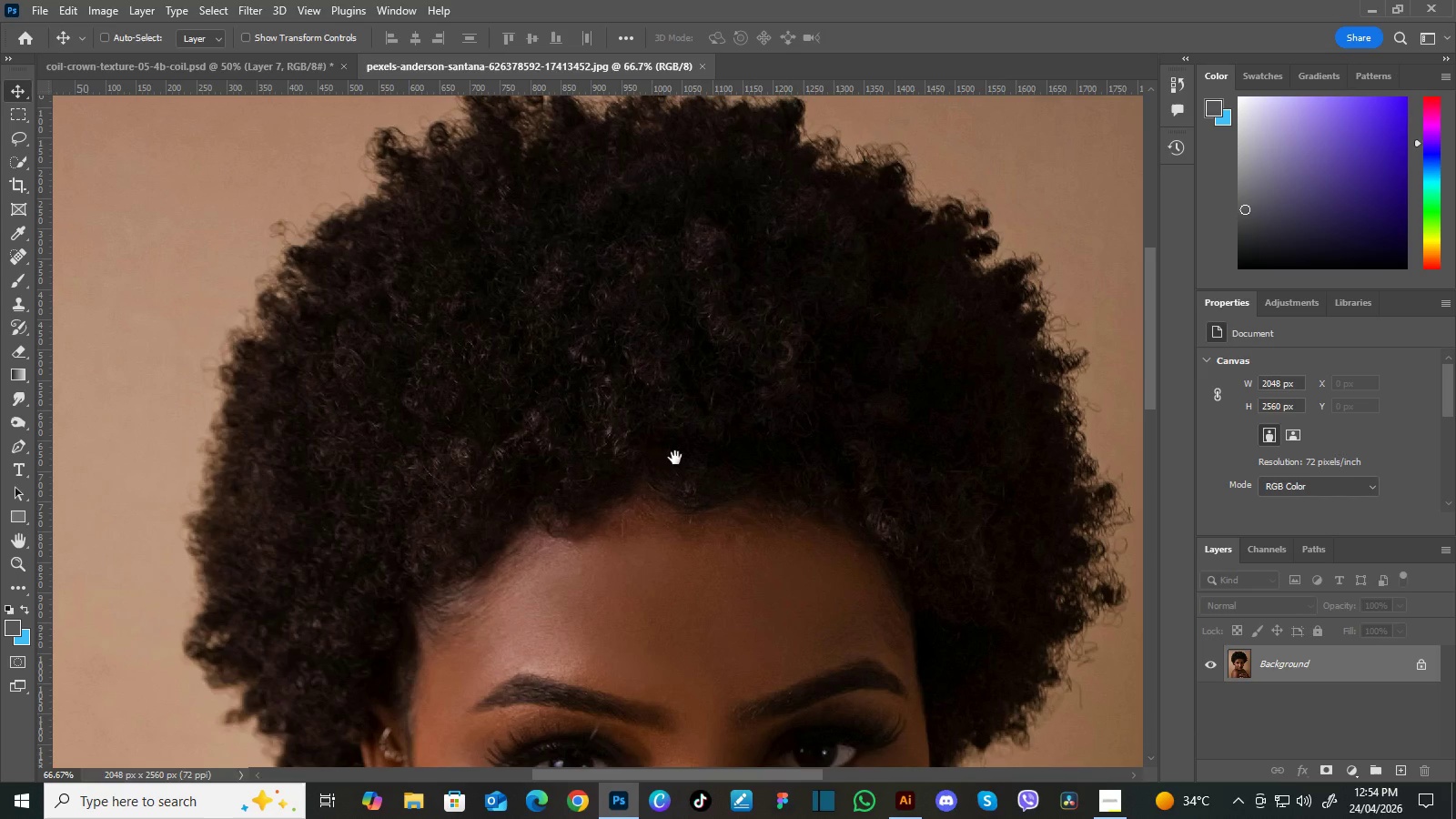 
hold_key(key=Space, duration=1.5)
 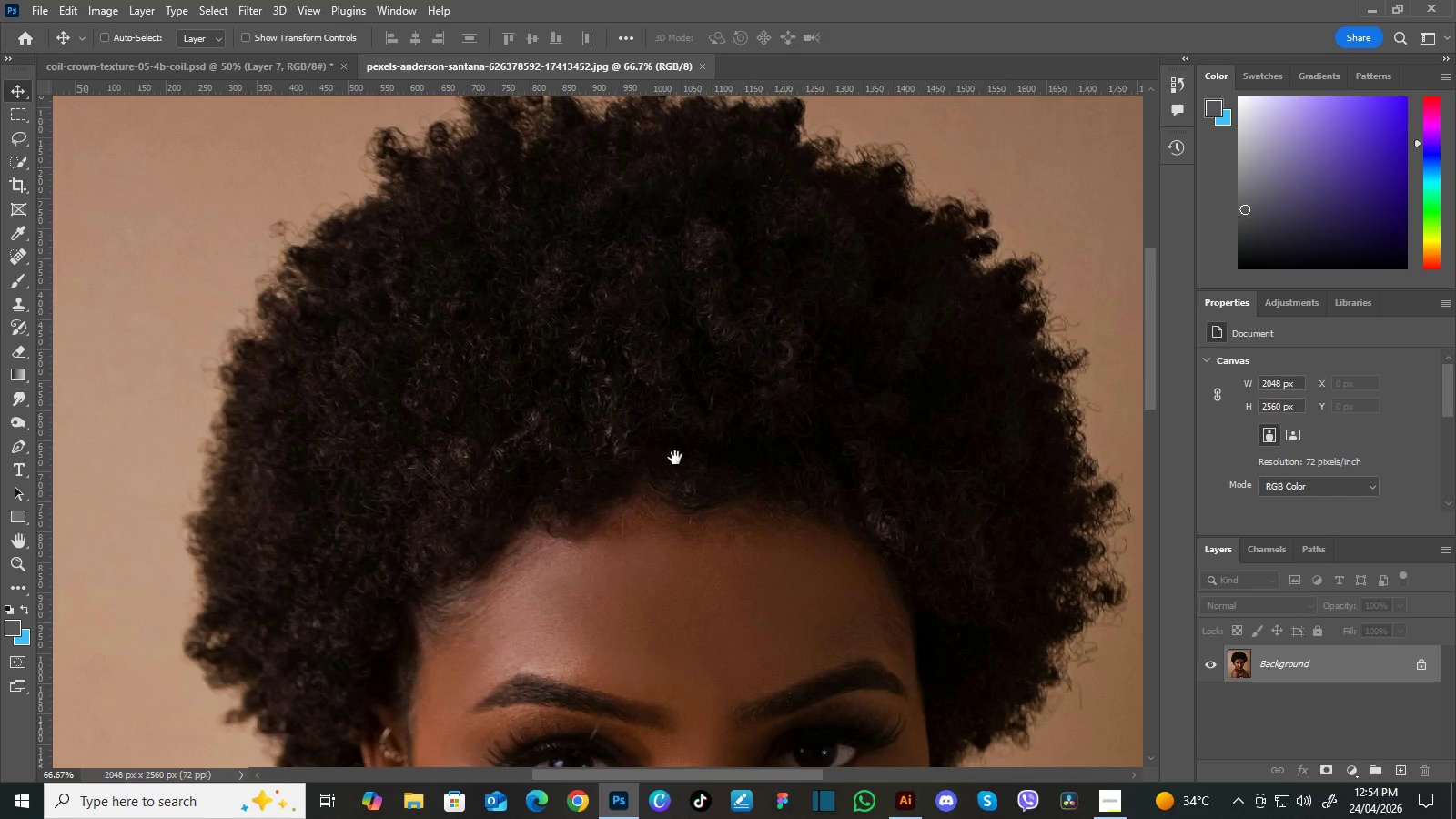 
hold_key(key=Space, duration=1.36)
 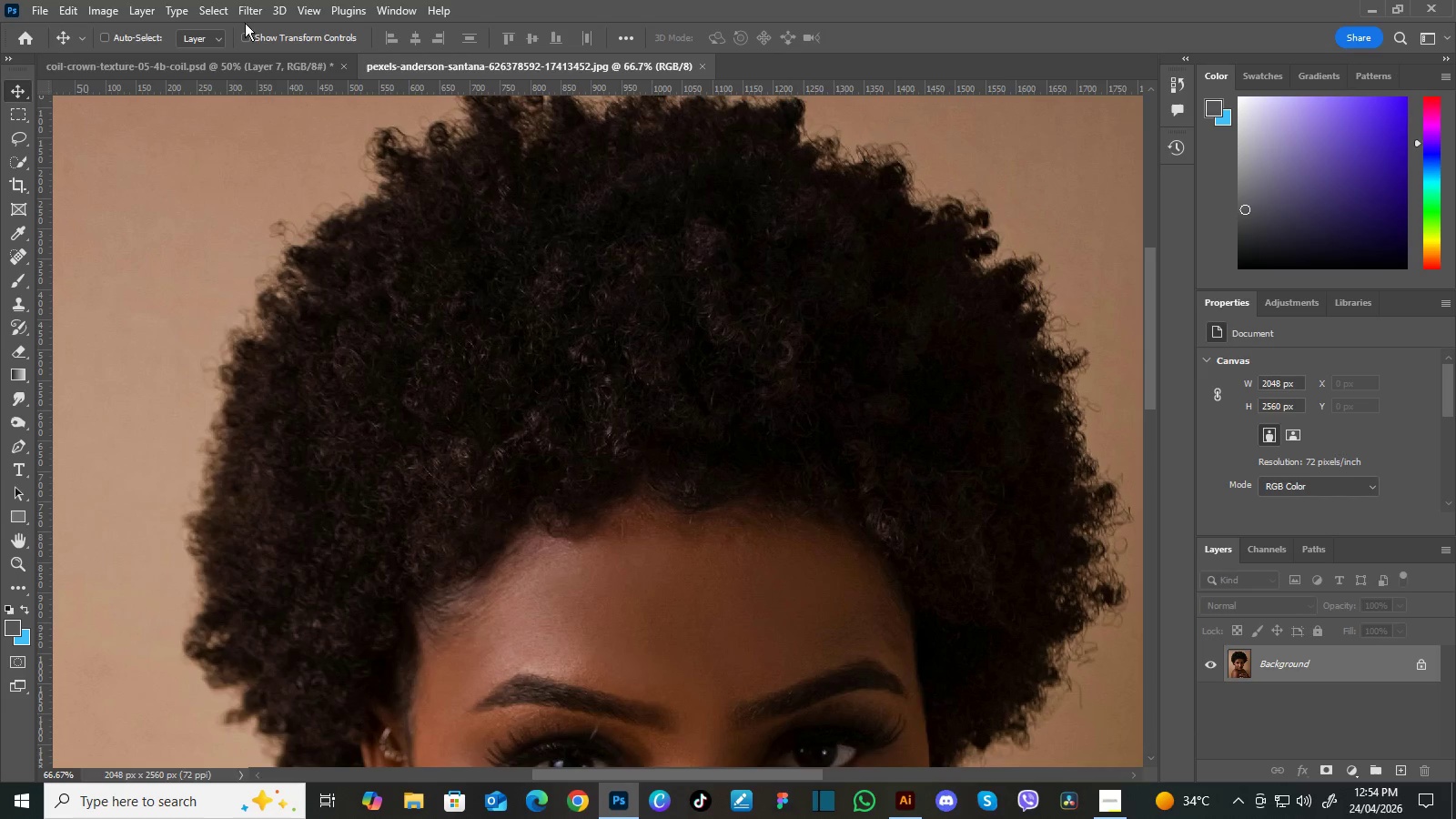 
left_click([43, 10])
 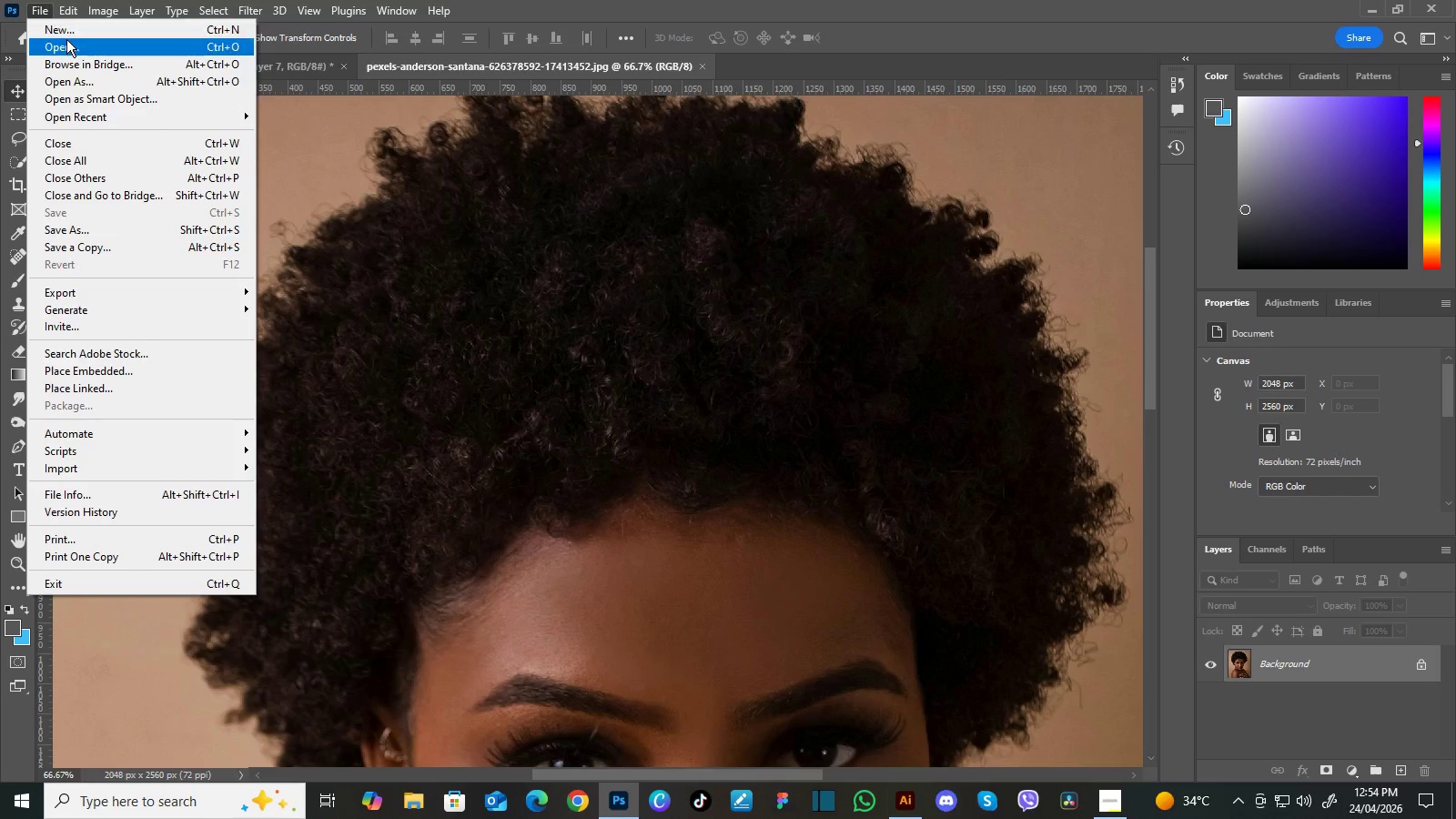 
left_click([66, 40])
 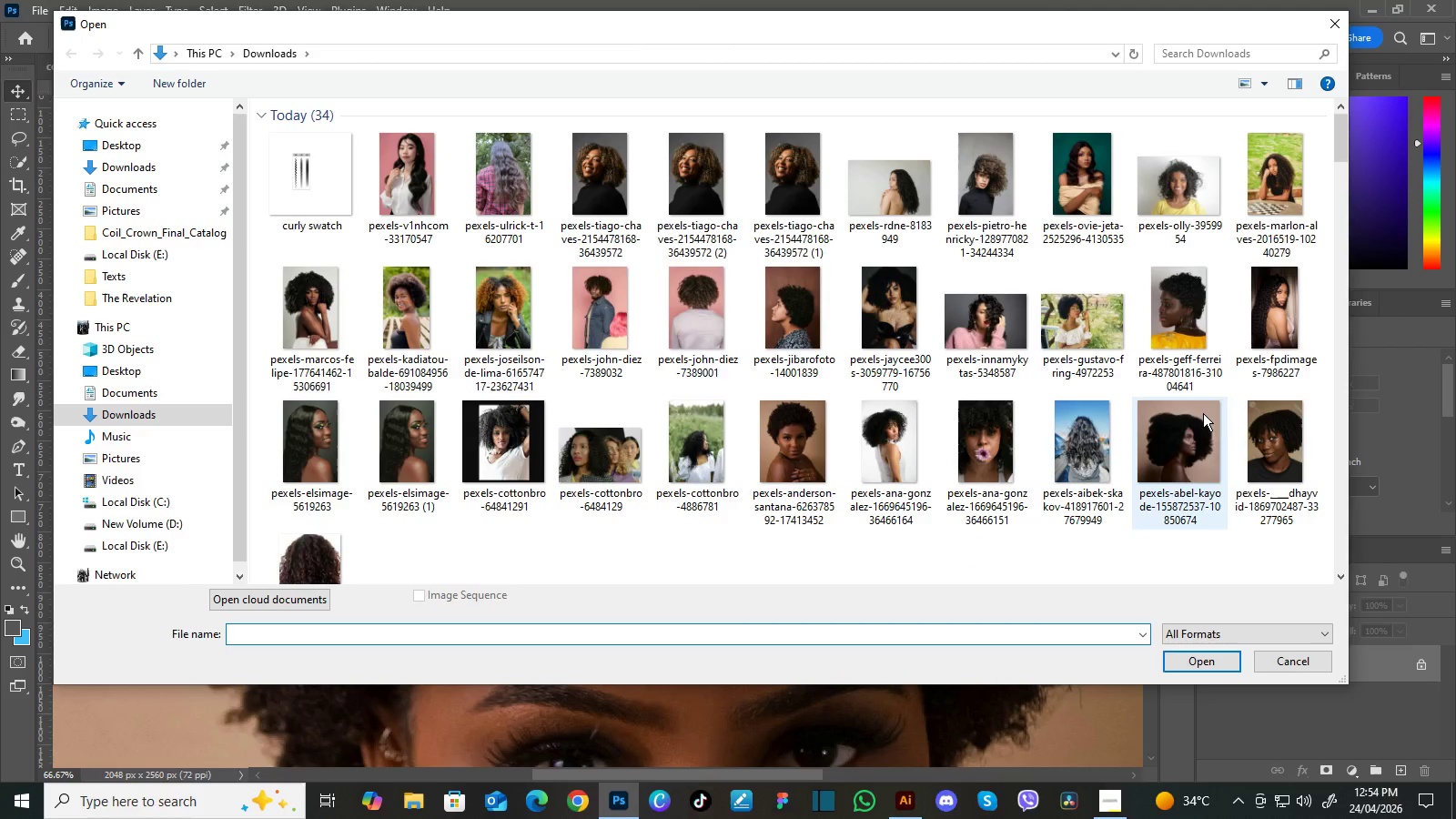 
left_click([1256, 424])
 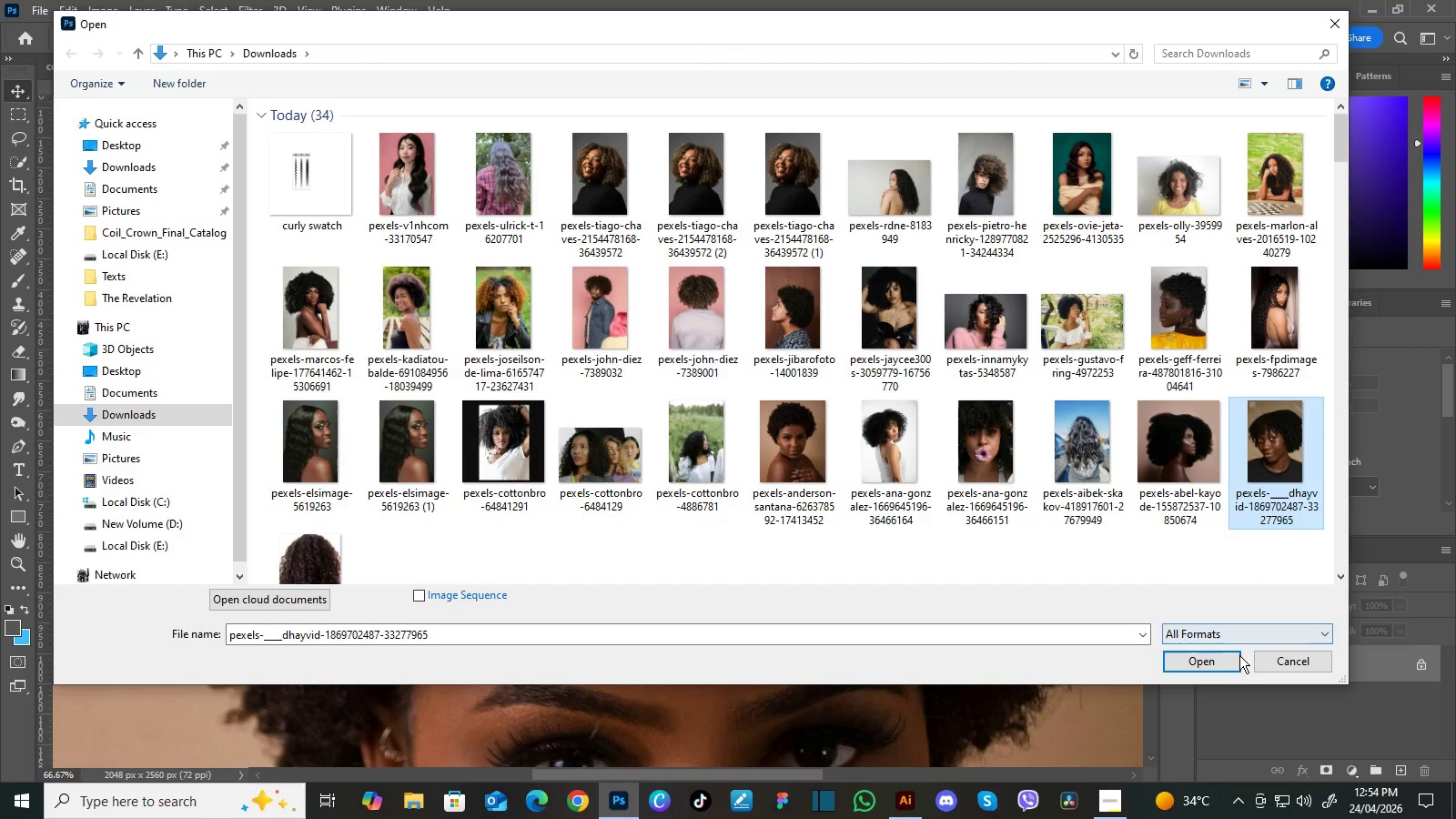 
left_click([1234, 662])
 